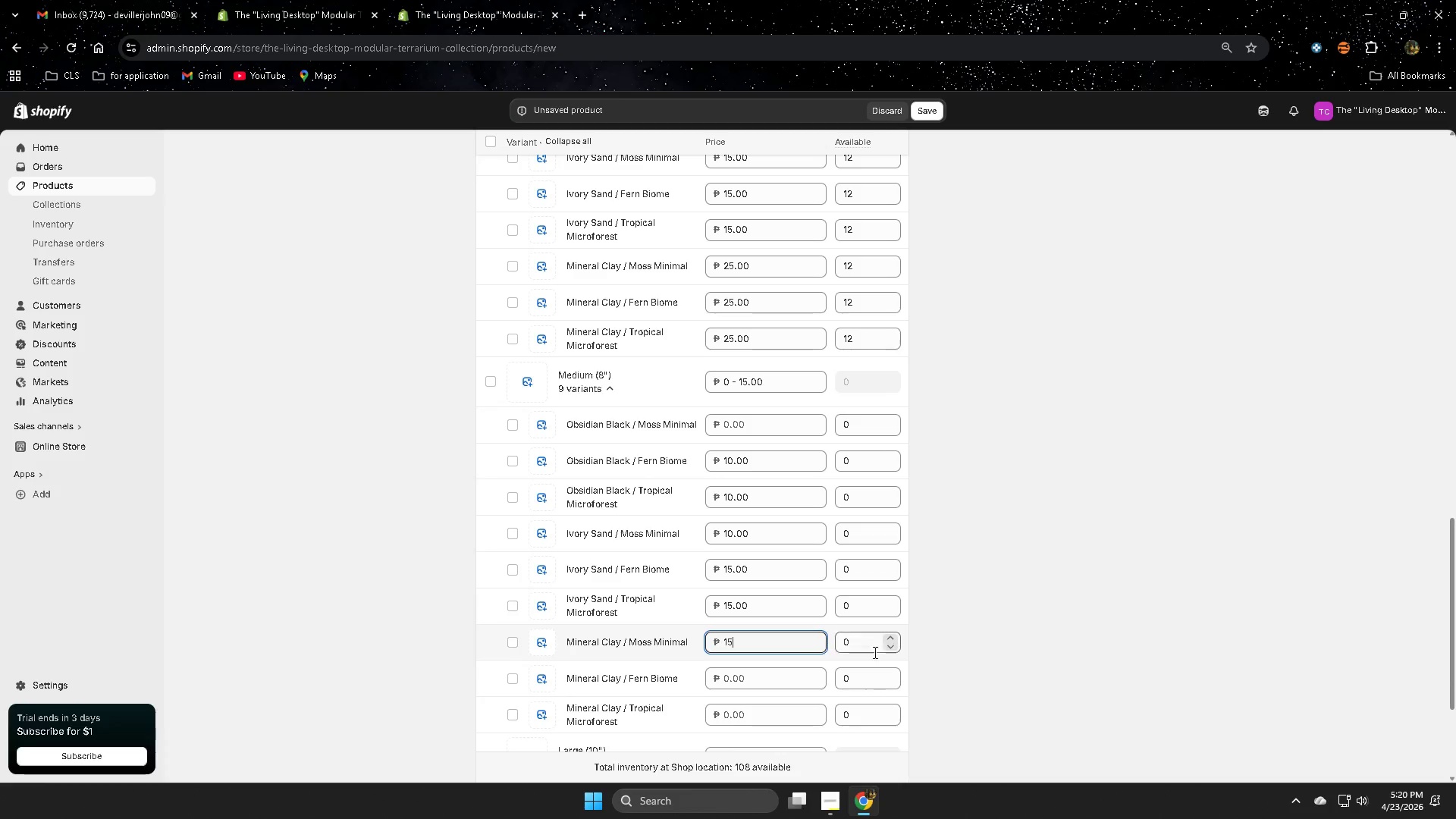 
scroll: coordinate [876, 652], scroll_direction: down, amount: 2.0
 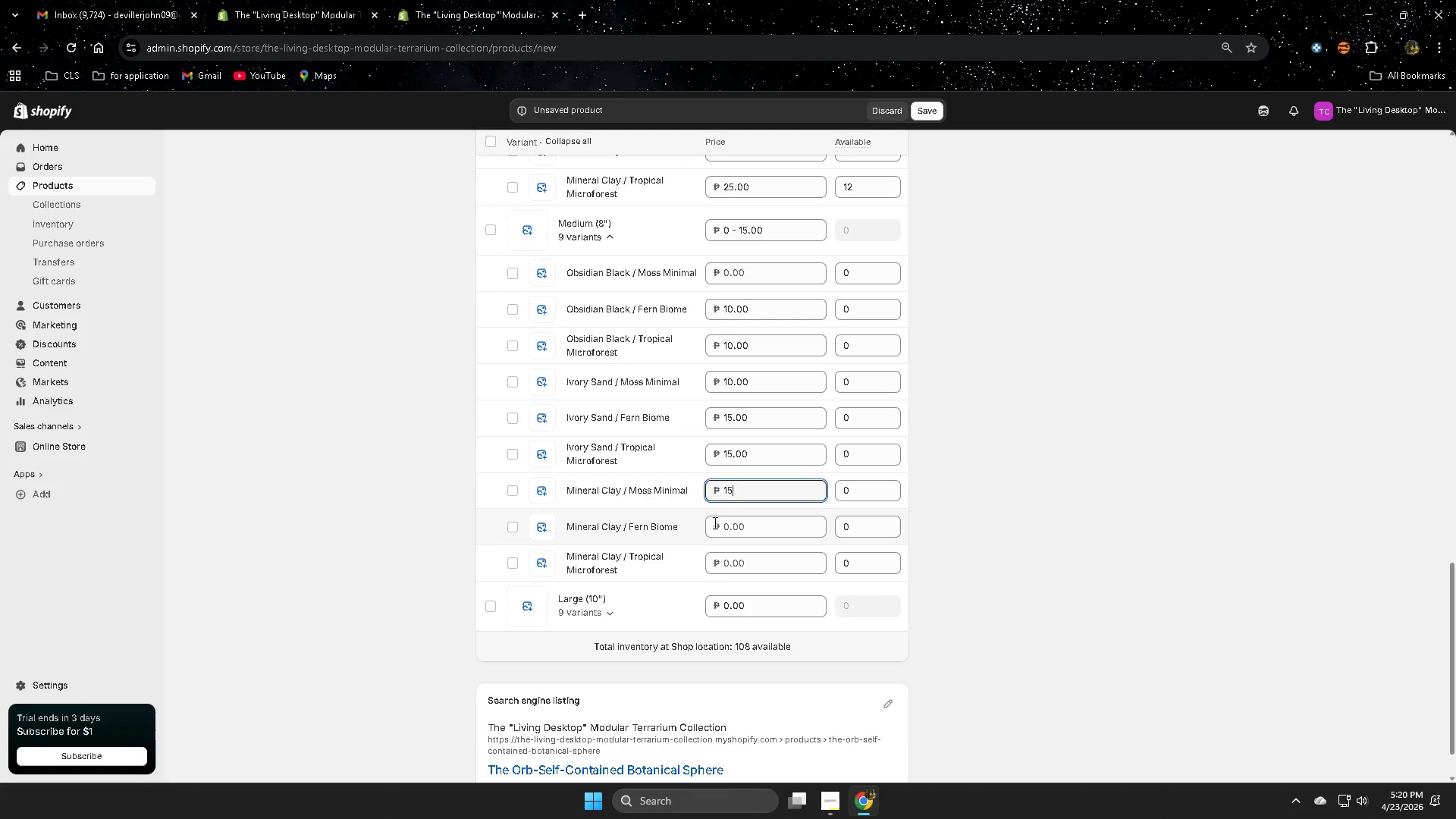 
left_click([722, 526])
 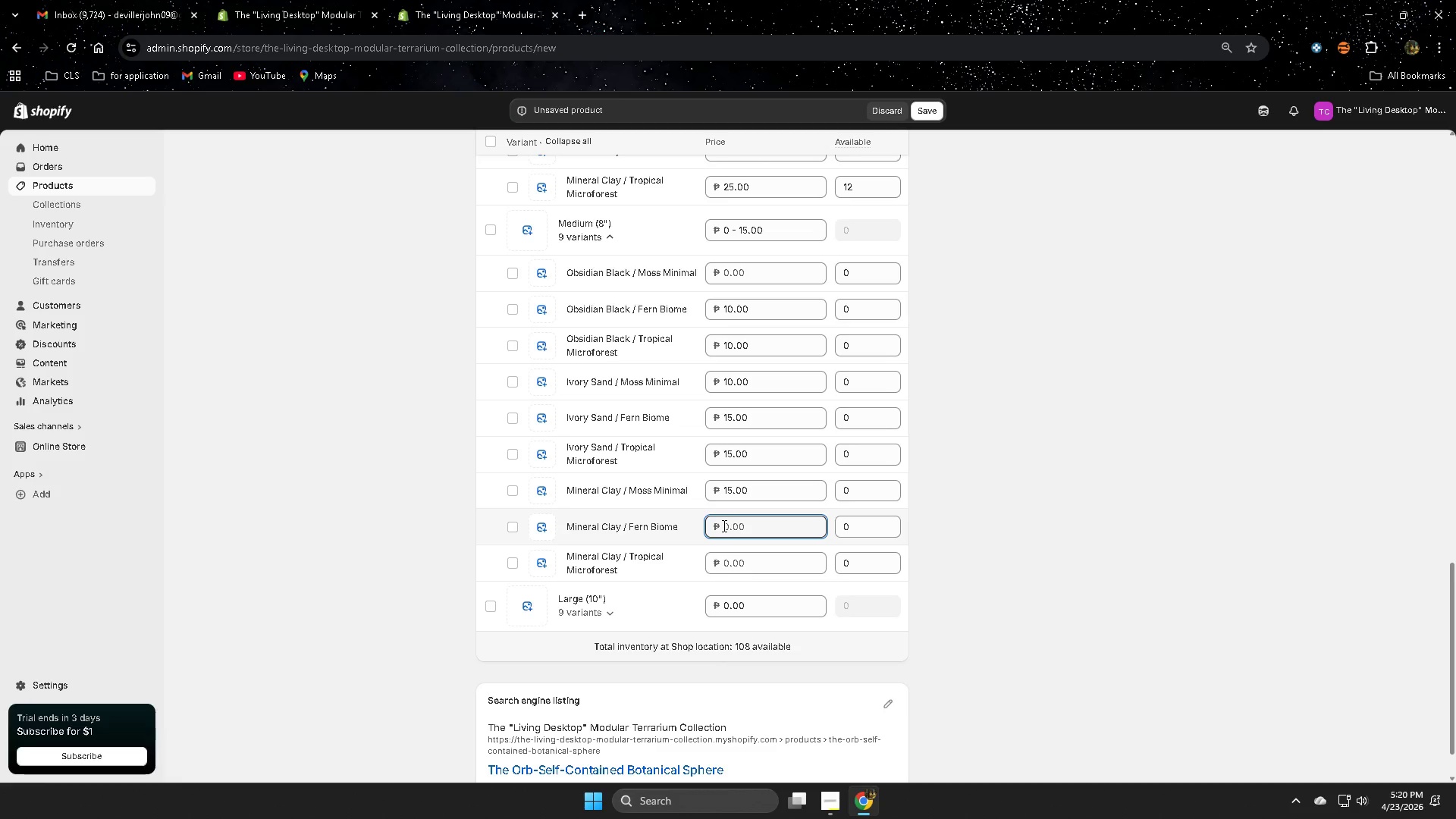 
key(Numpad2)
 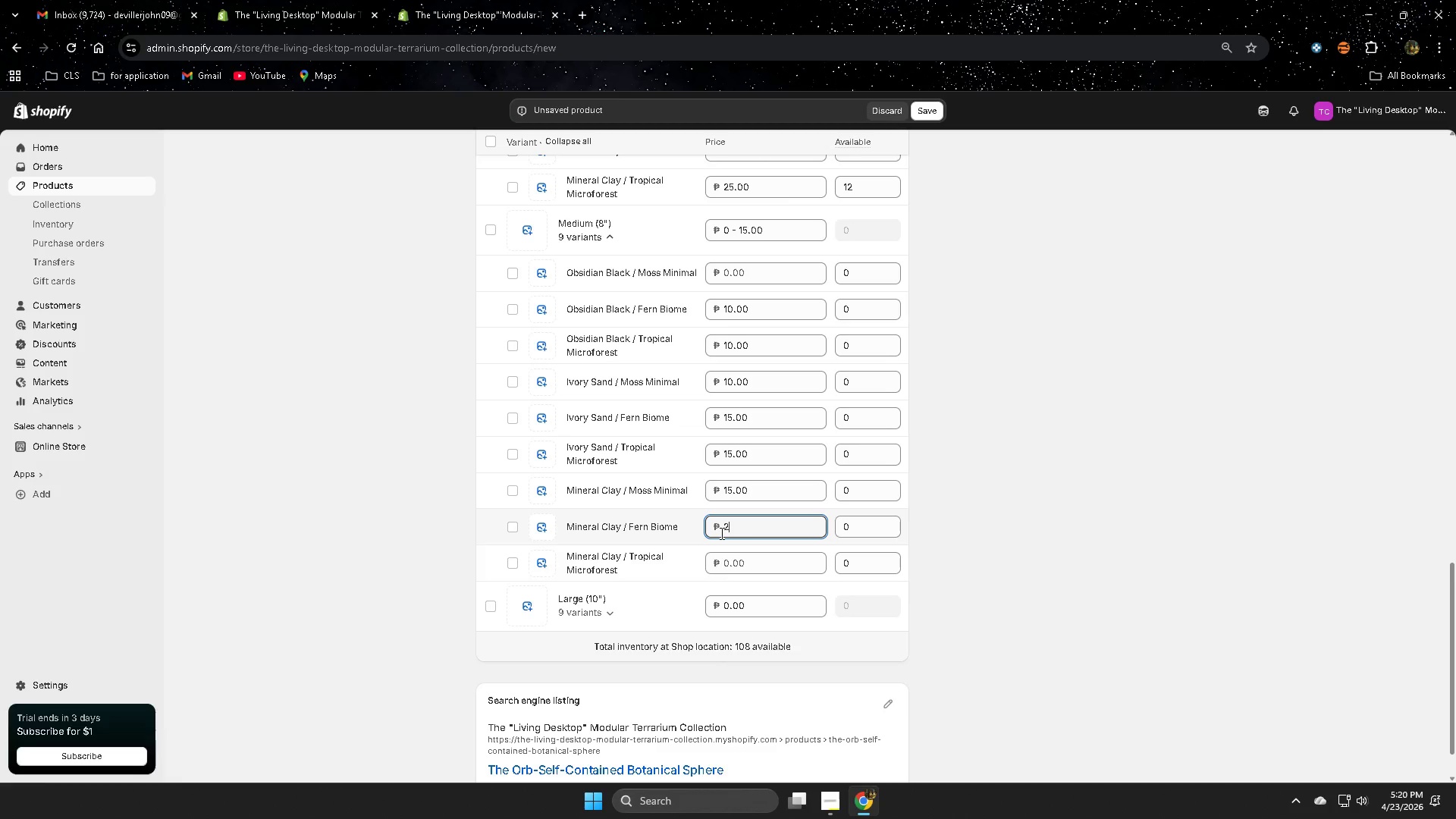 
key(Numpad5)
 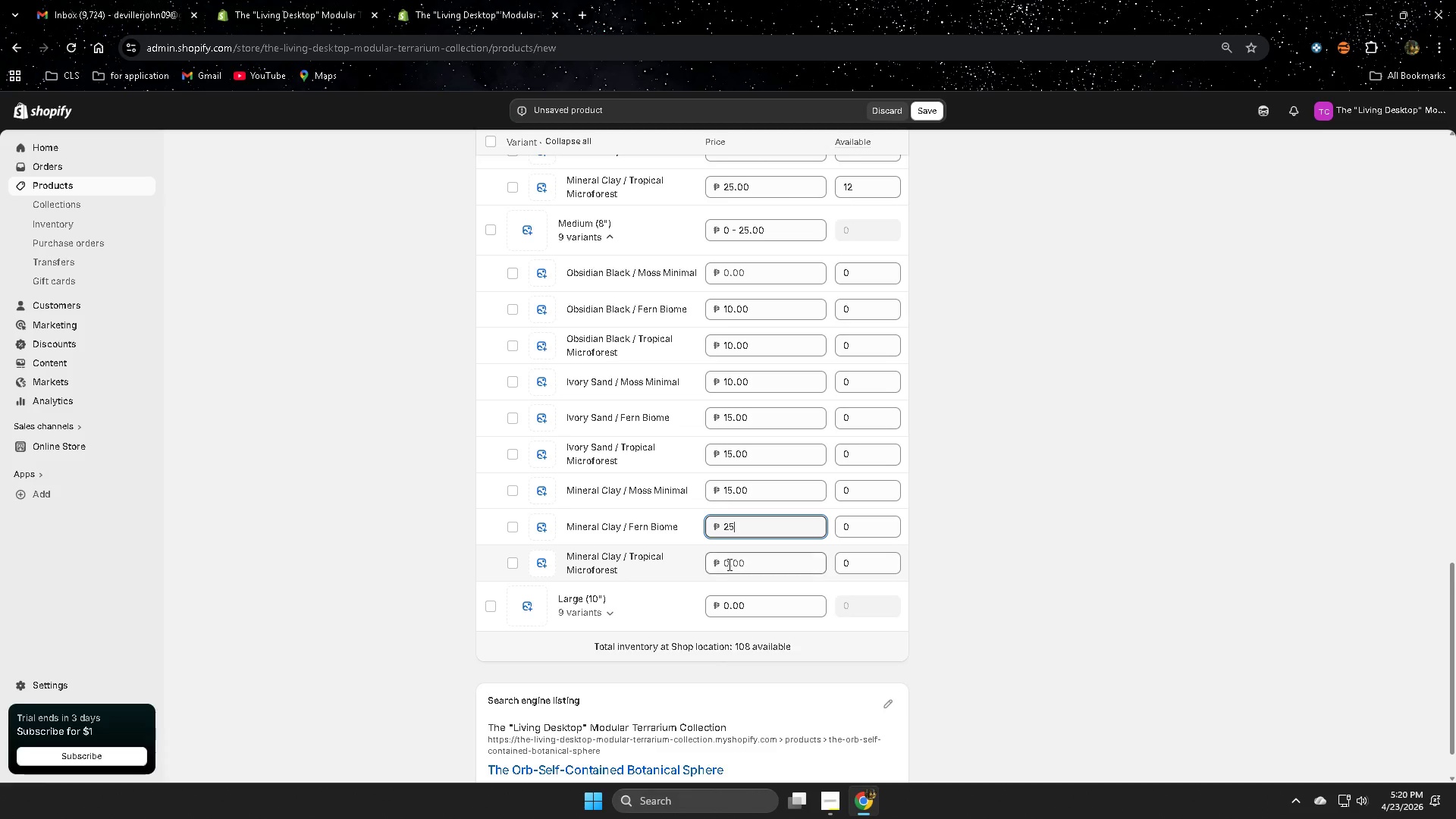 
left_click([728, 563])
 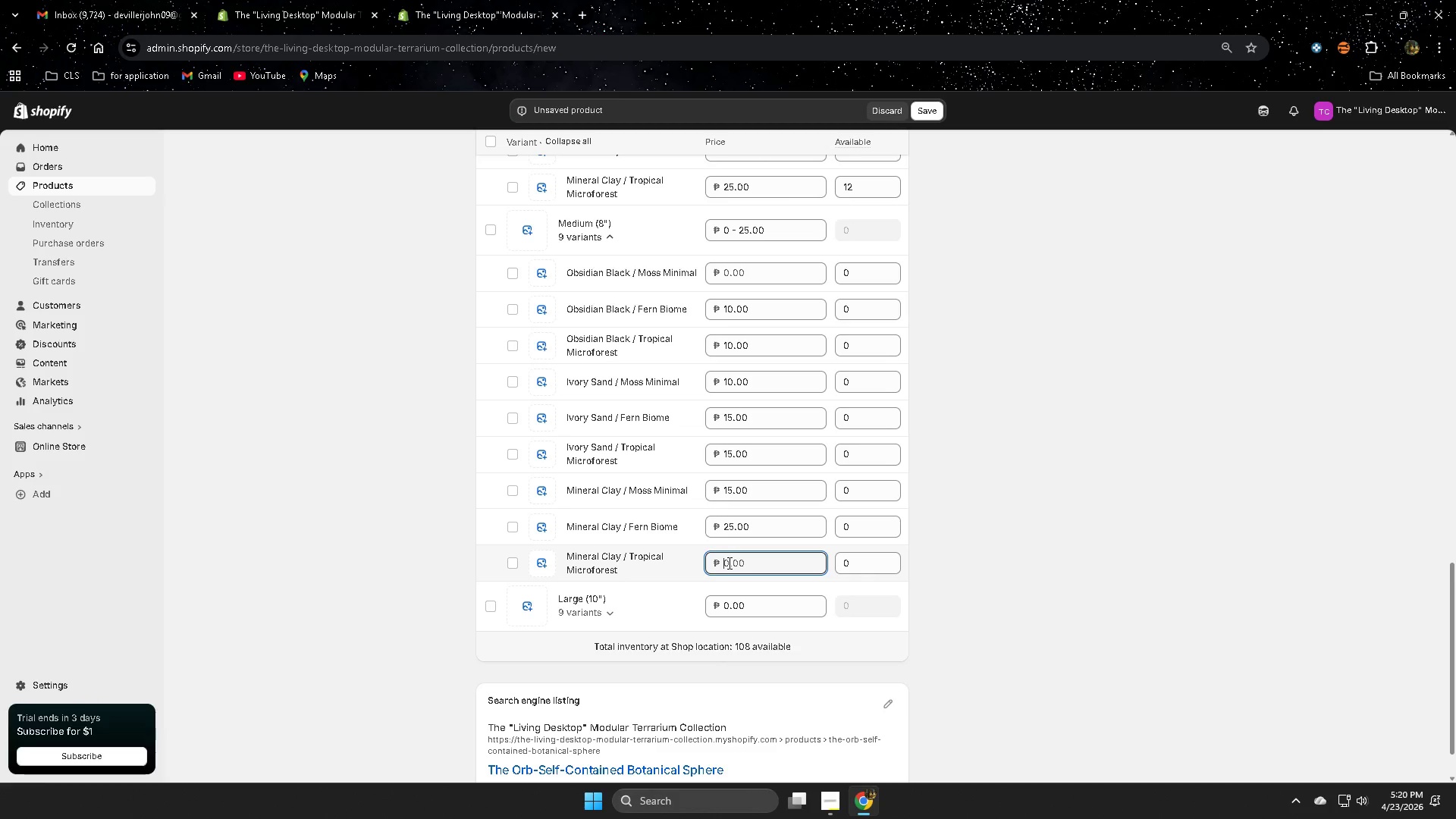 
key(Numpad2)
 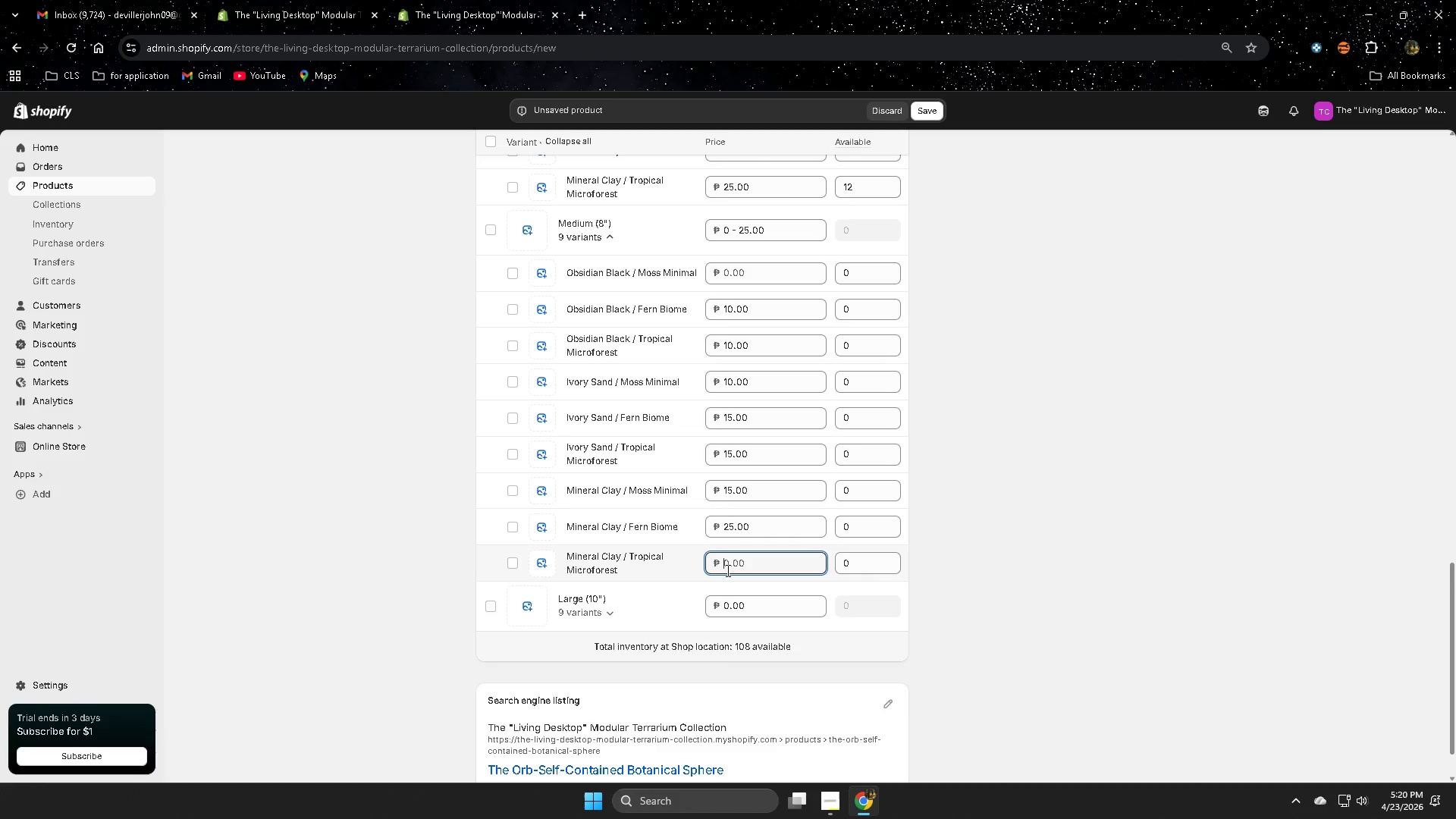 
key(Numpad5)
 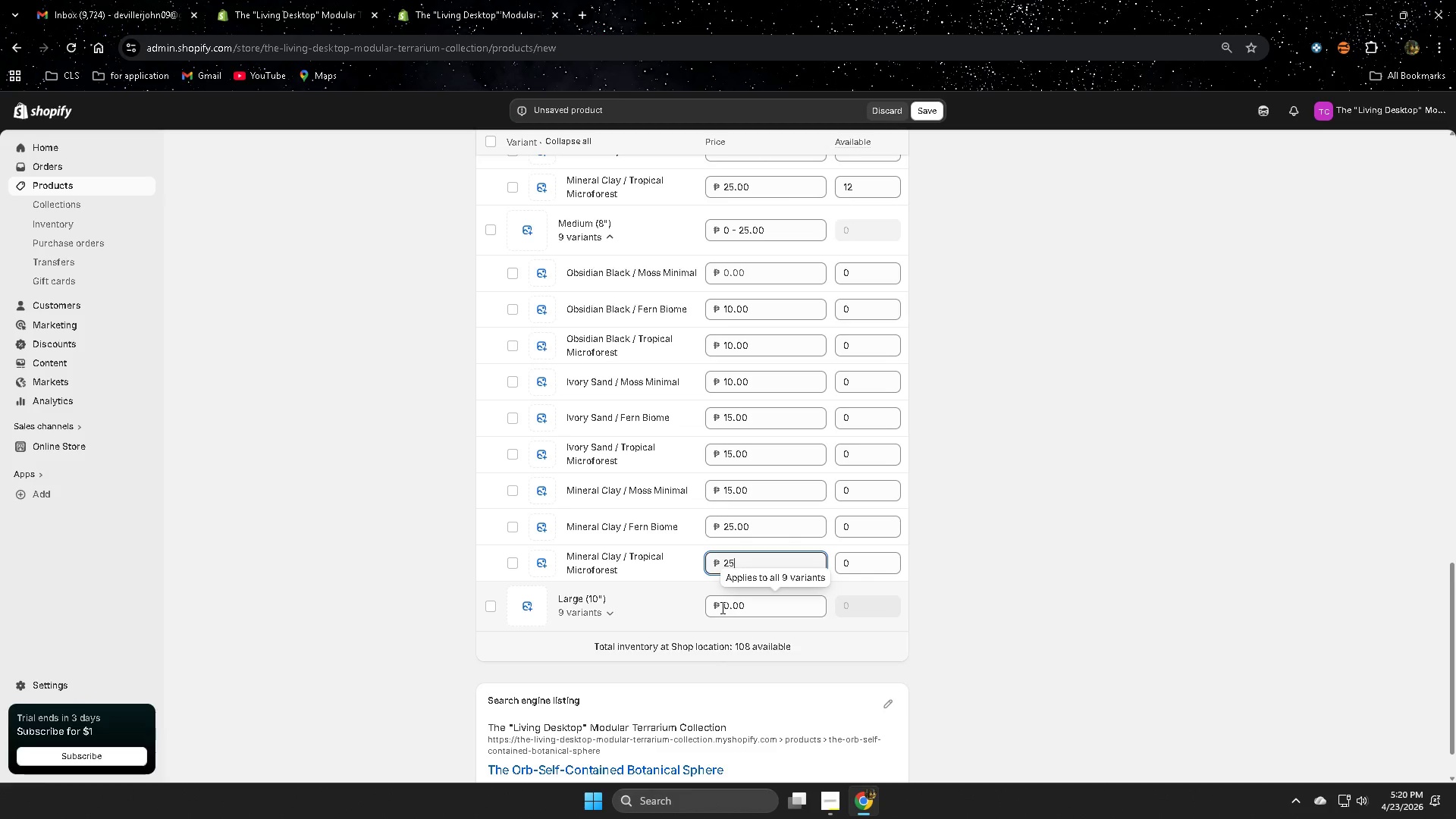 
left_click([722, 607])
 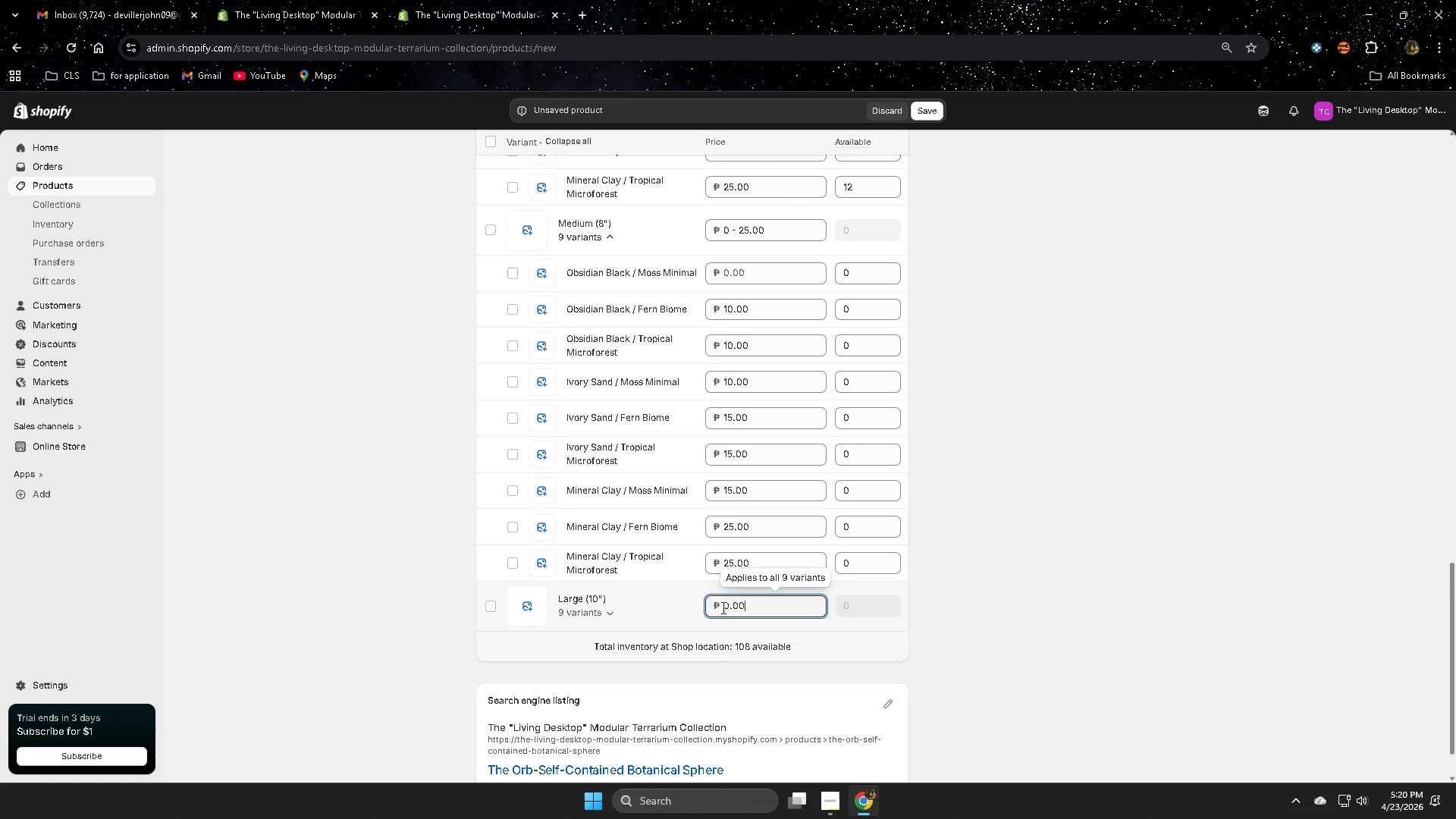 
key(Numpad2)
 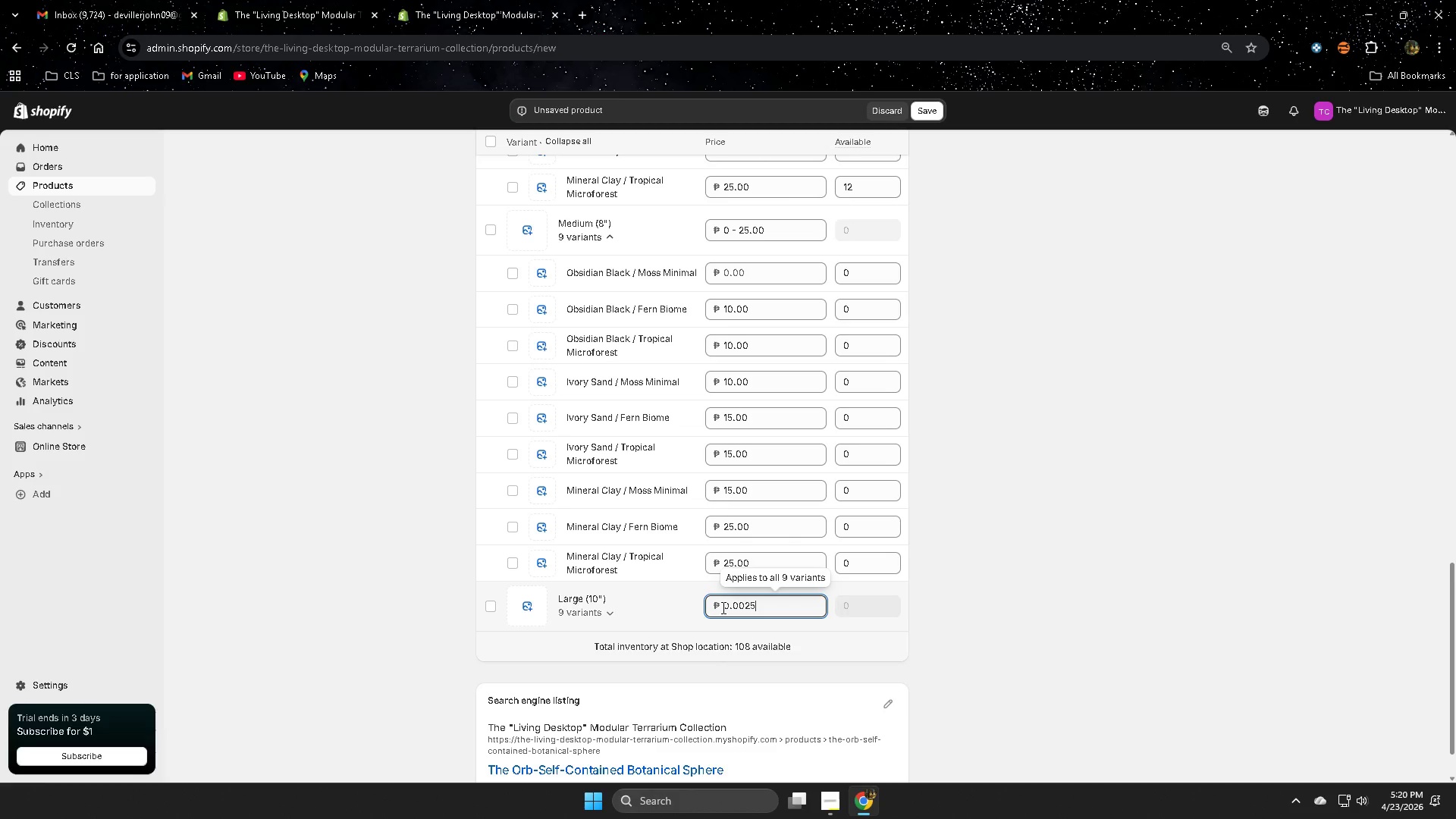 
key(Numpad5)
 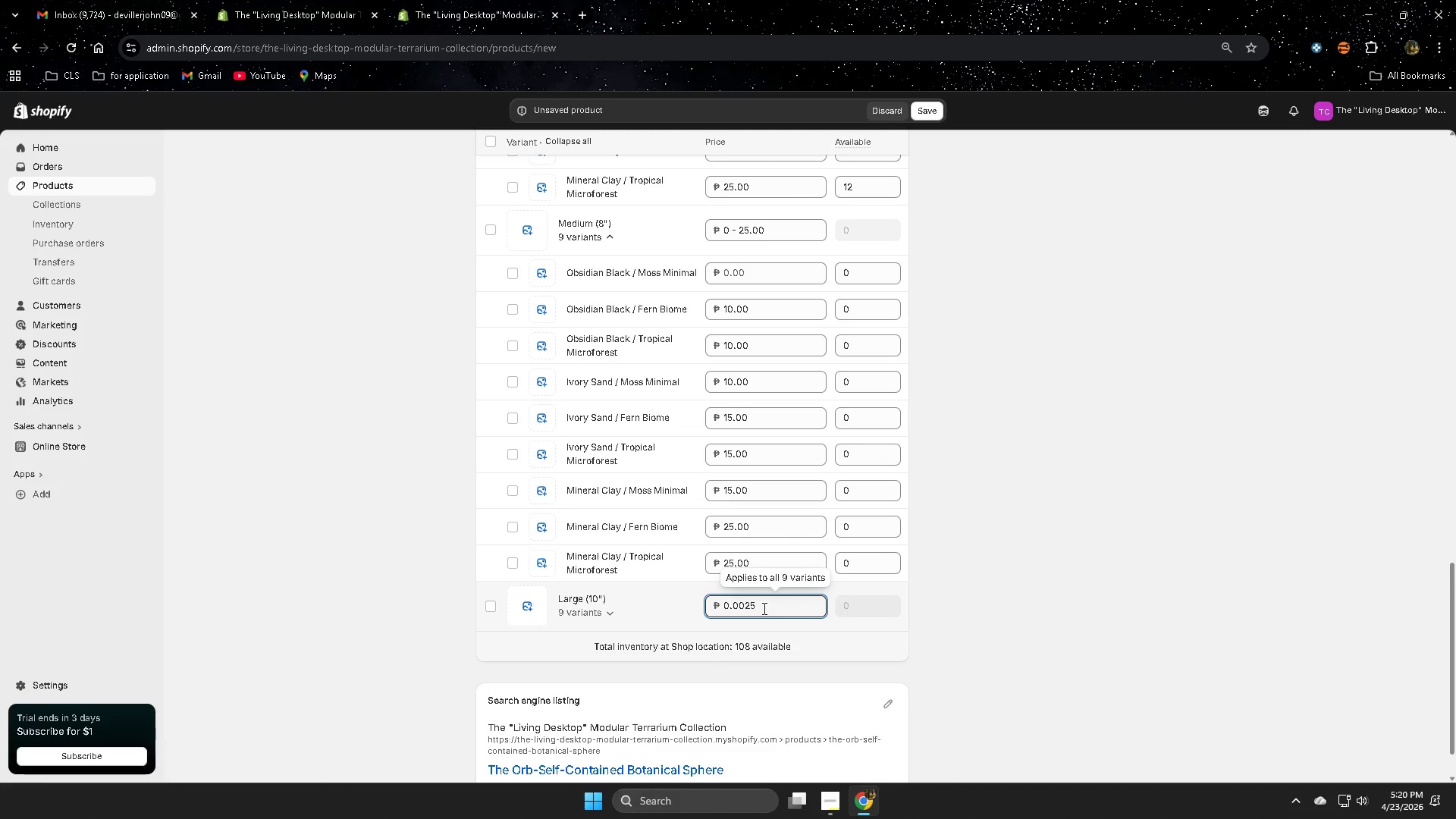 
left_click_drag(start_coordinate=[763, 608], to_coordinate=[717, 607])
 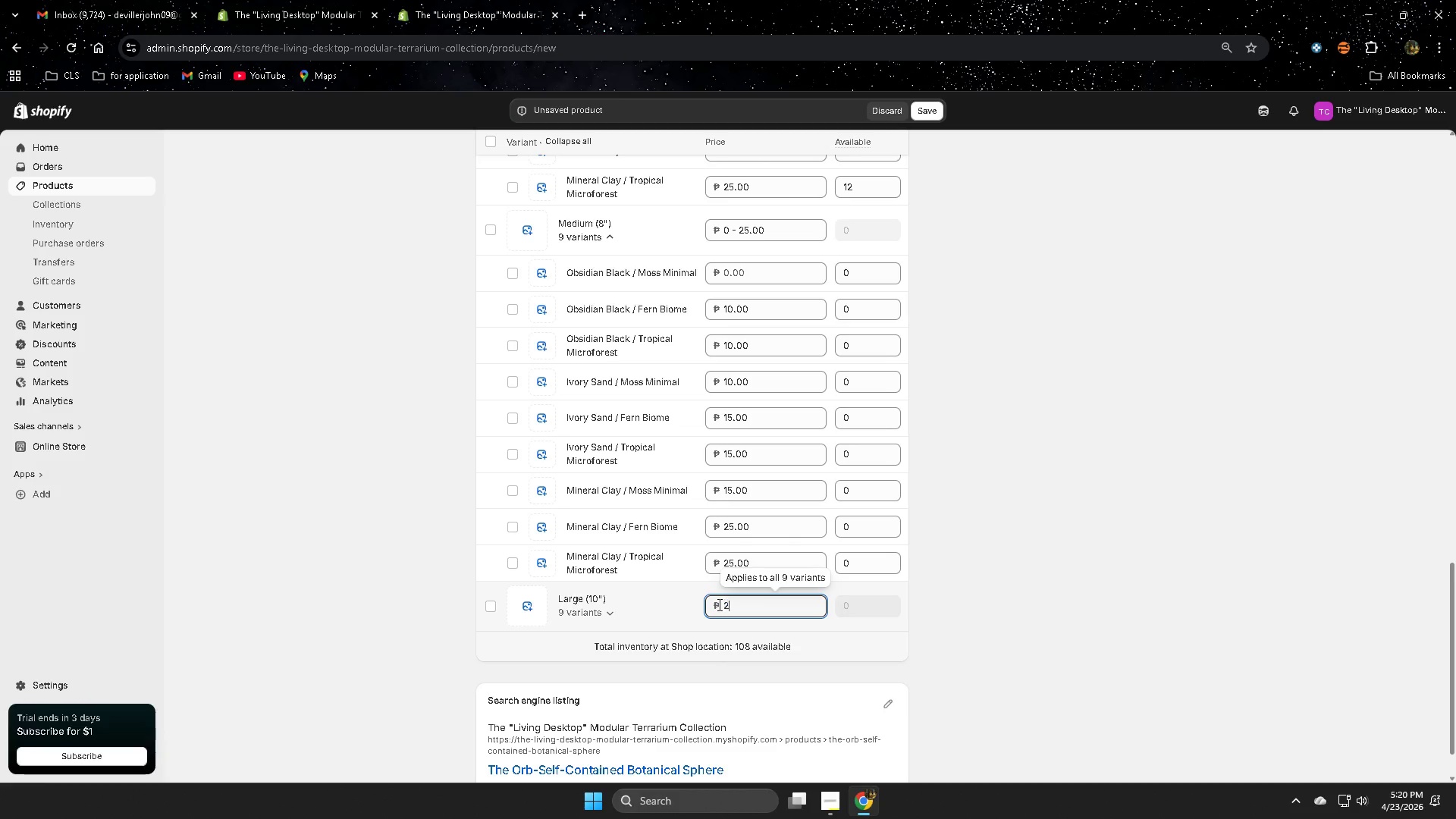 
key(Numpad2)
 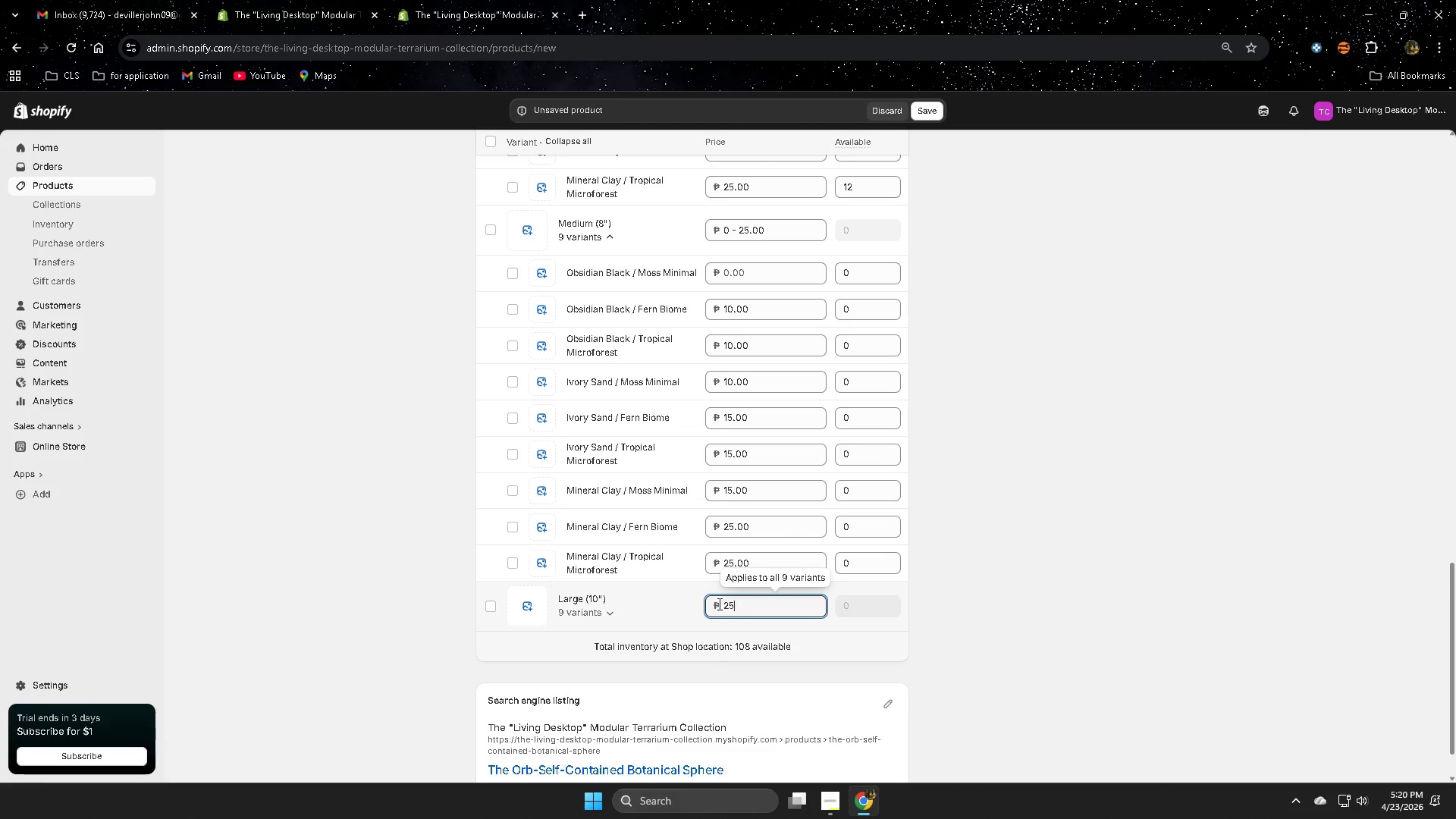 
key(Numpad5)
 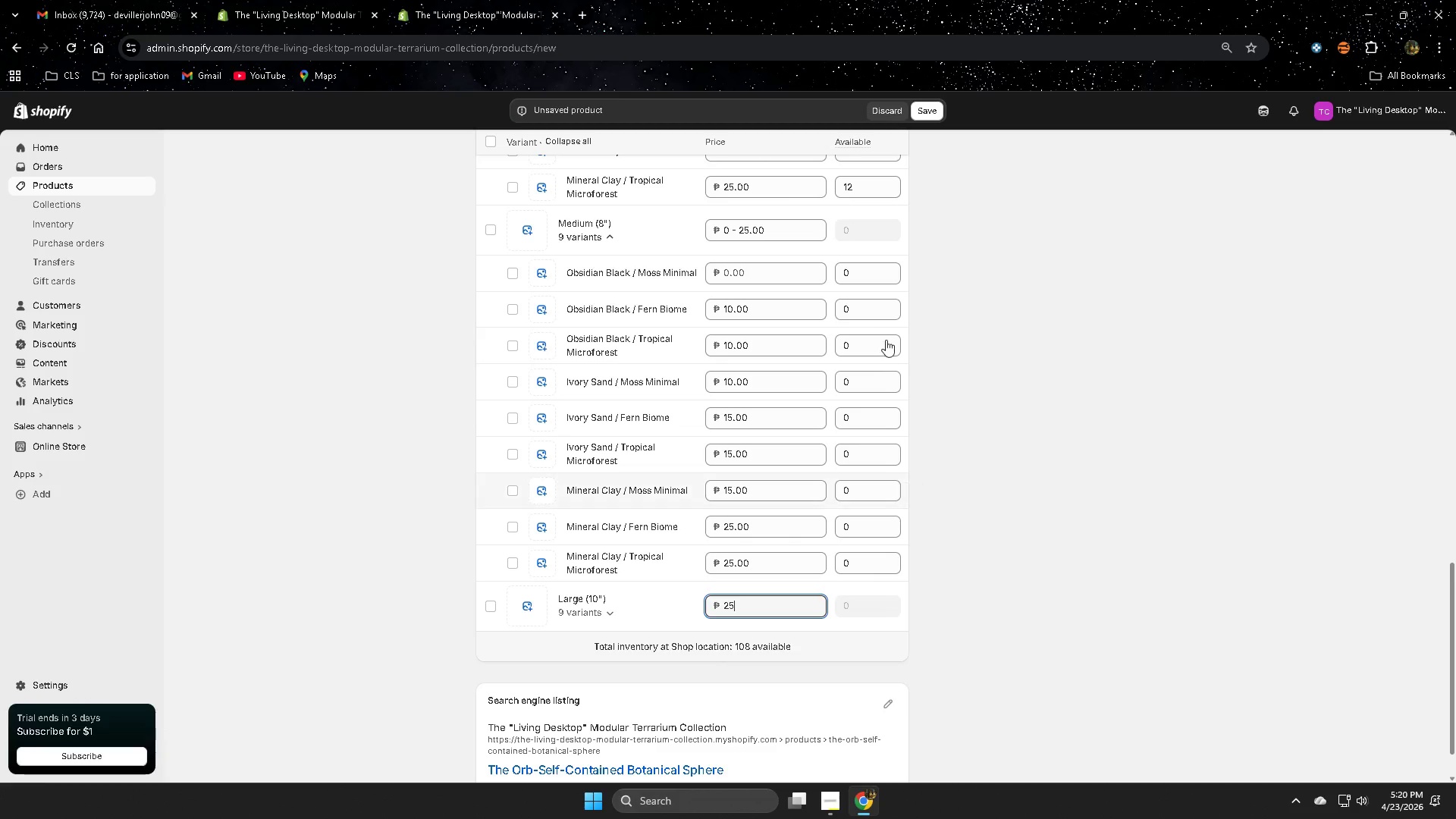 
left_click([853, 274])
 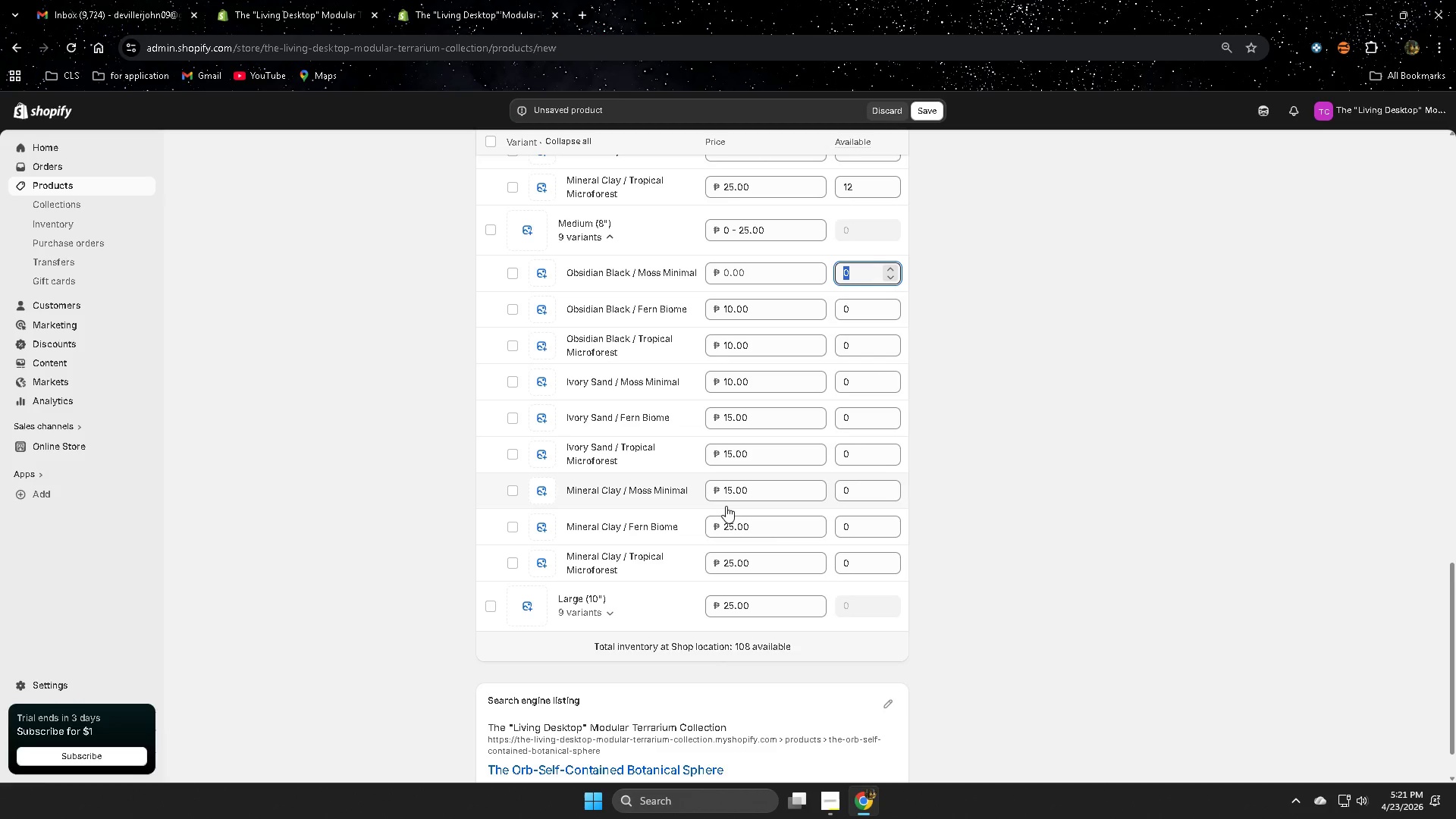 
wait(6.55)
 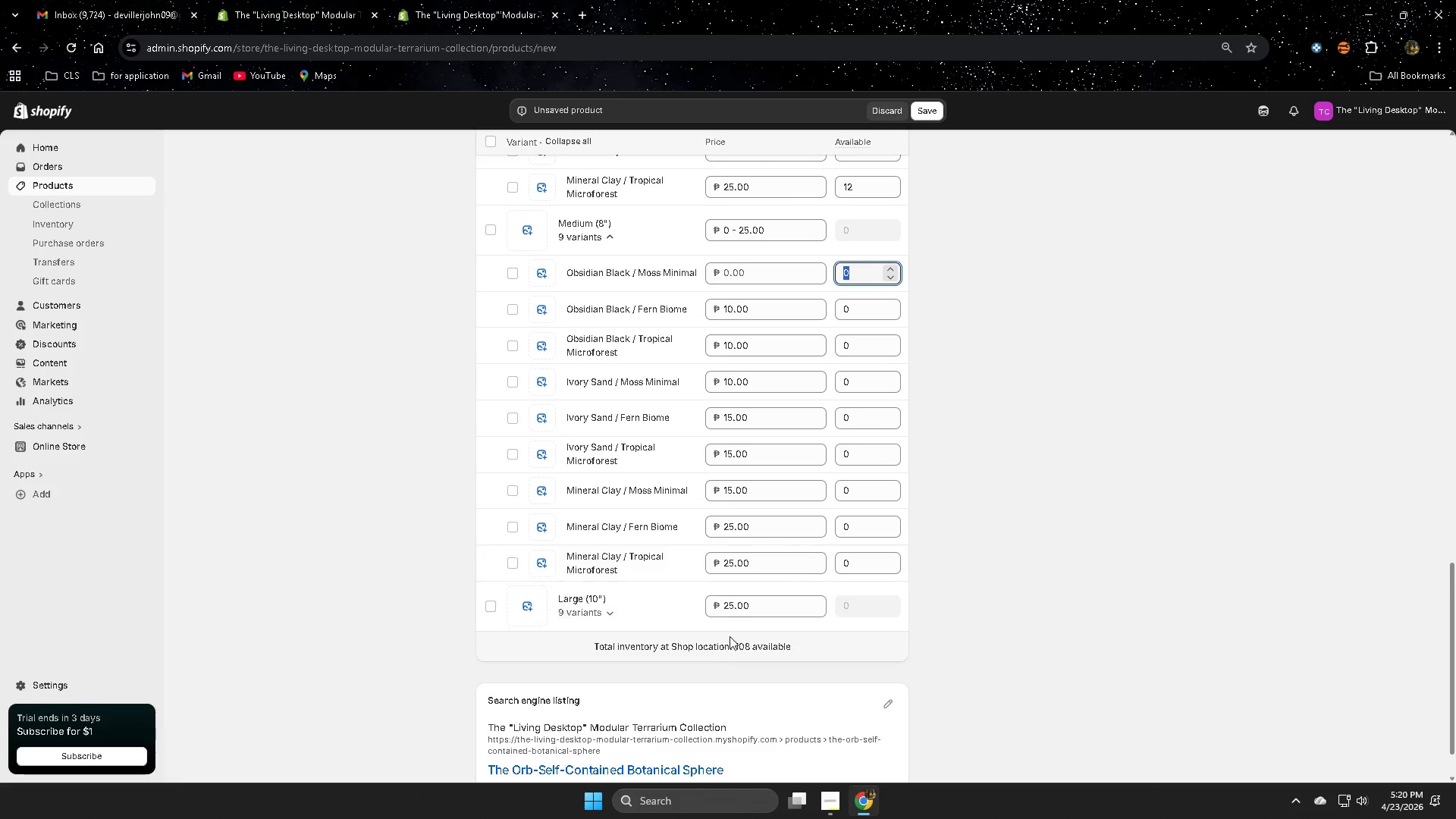 
left_click_drag(start_coordinate=[755, 605], to_coordinate=[720, 604])
 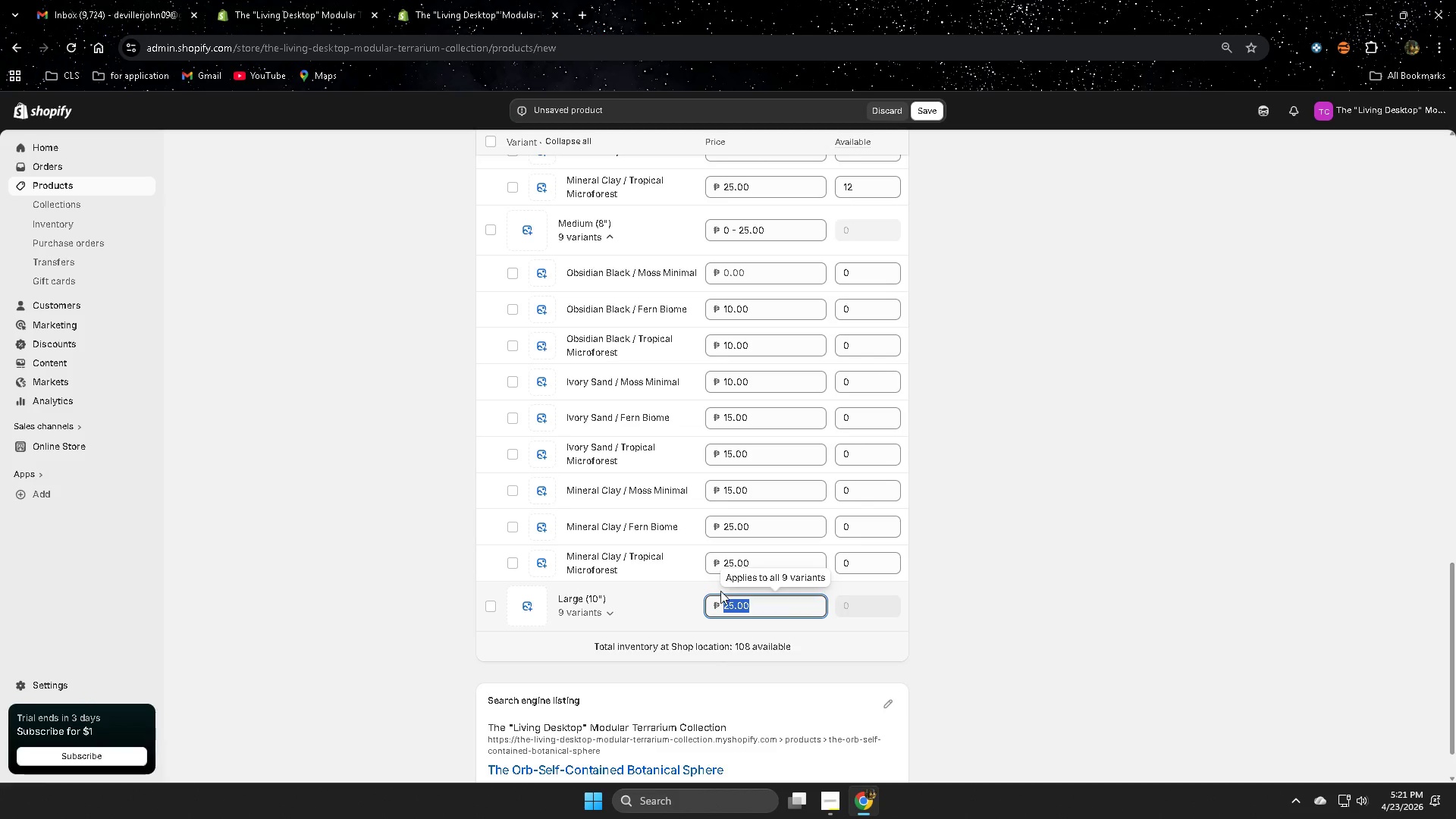 
key(Backspace)
 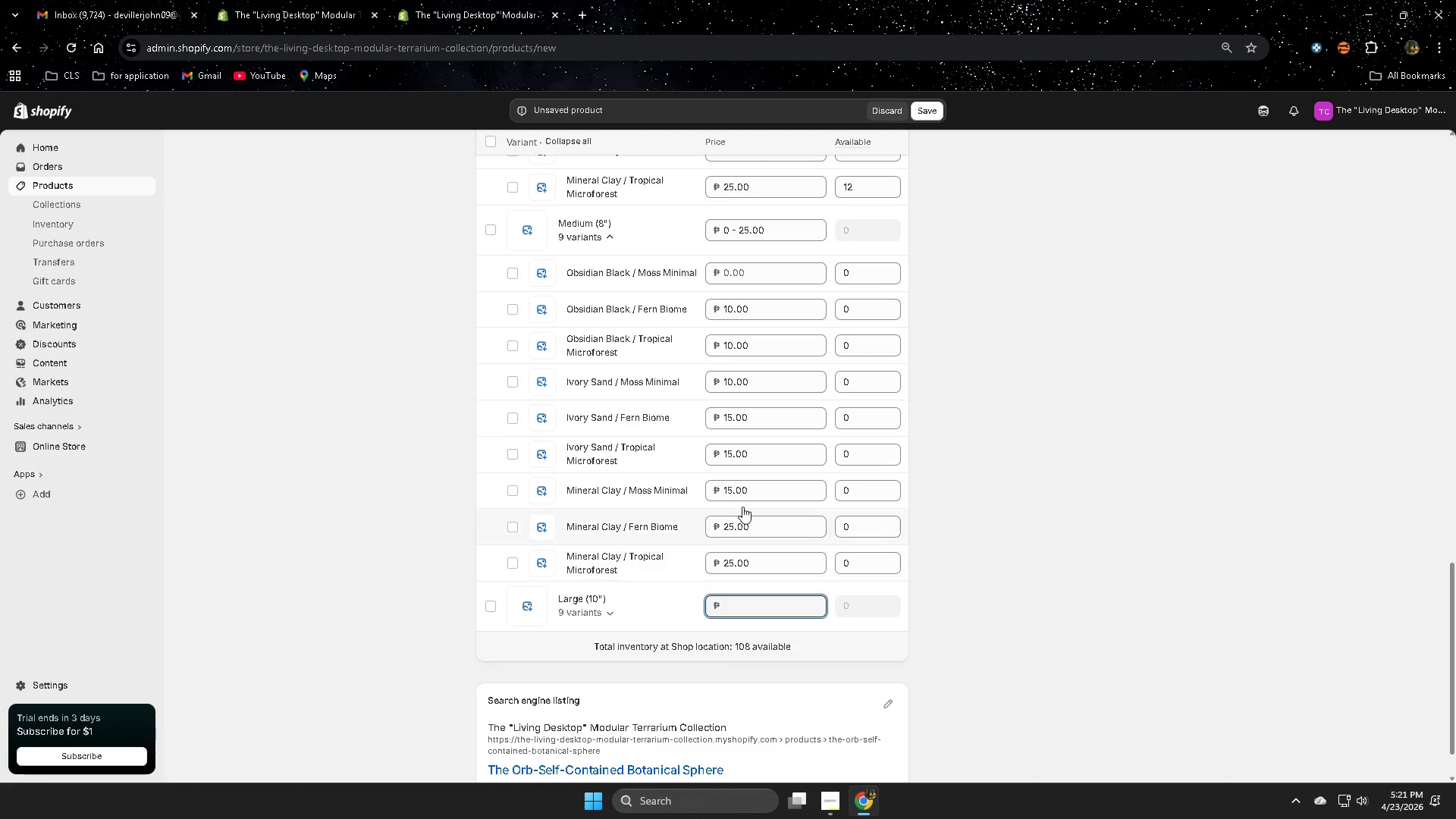 
left_click_drag(start_coordinate=[749, 491], to_coordinate=[725, 491])
 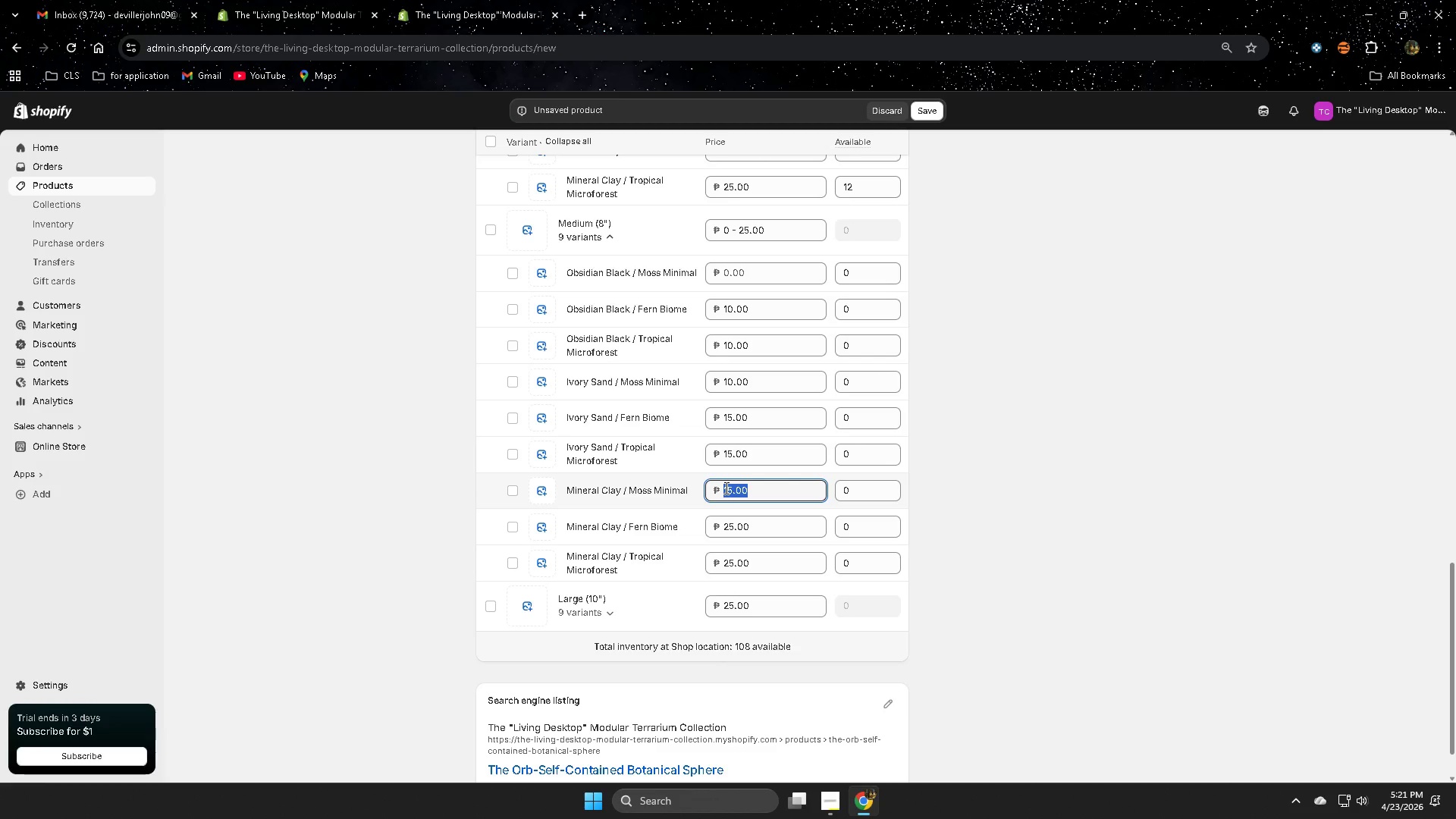 
key(Numpad2)
 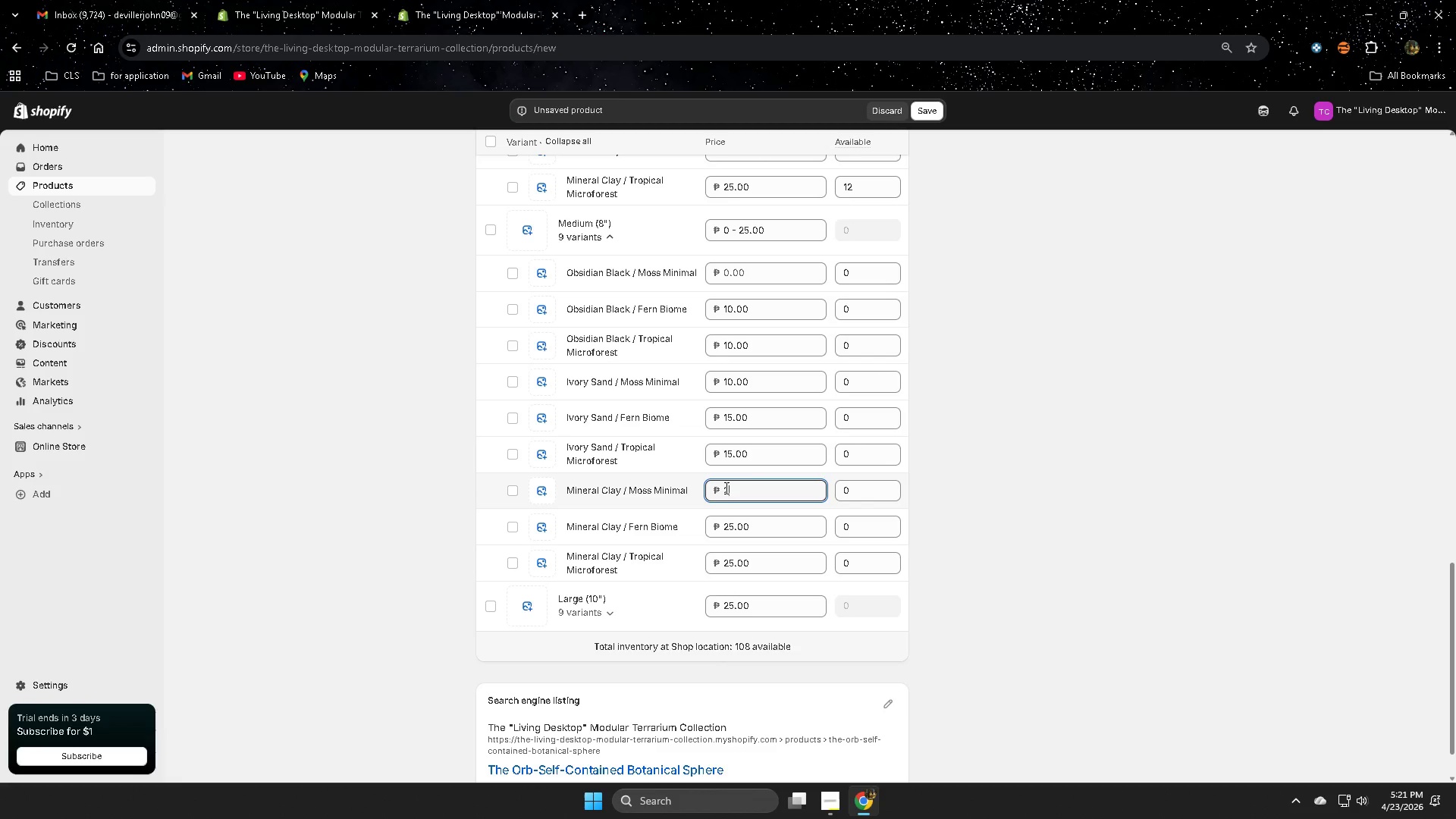 
key(Numpad5)
 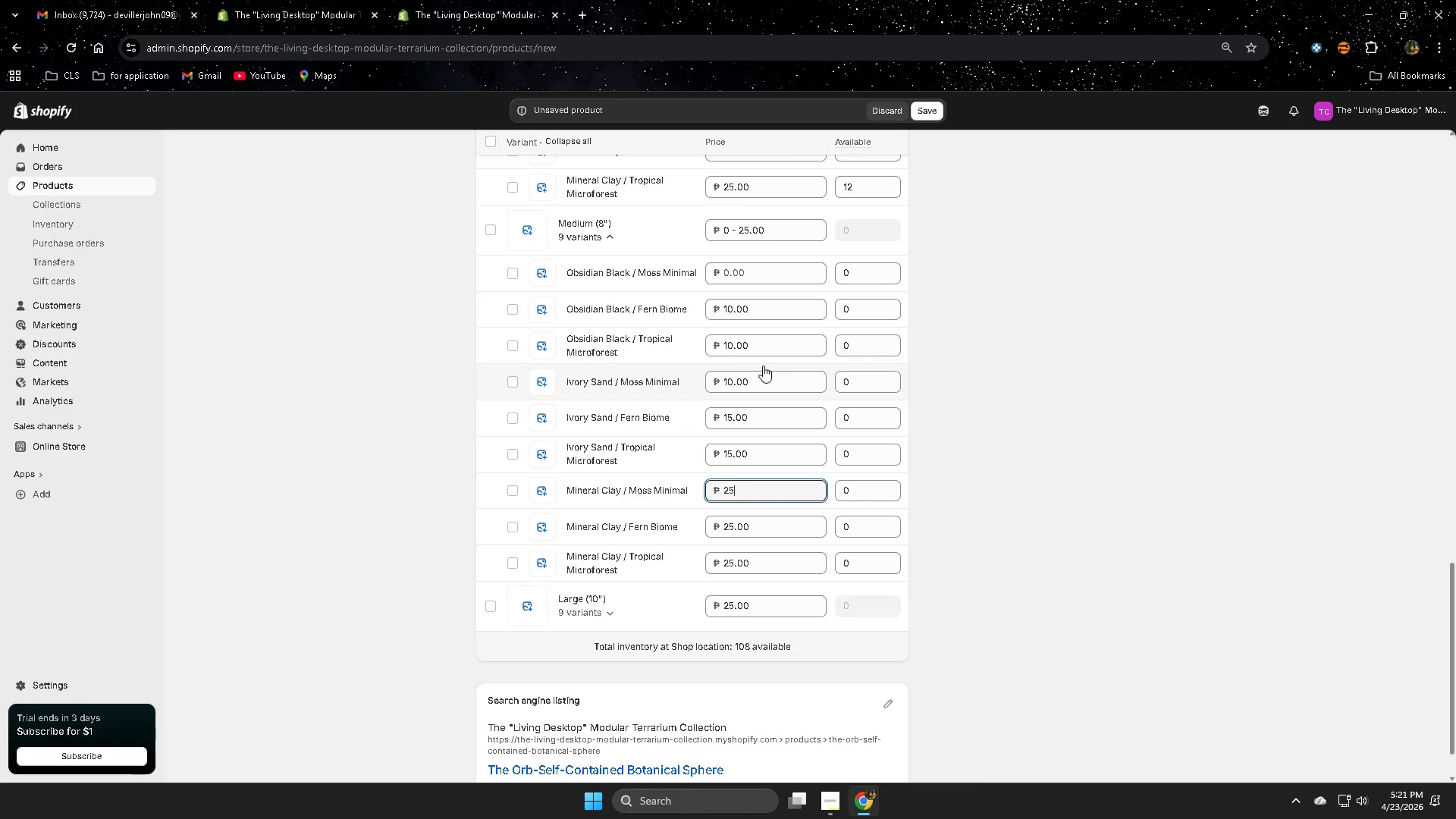 
left_click_drag(start_coordinate=[756, 382], to_coordinate=[714, 388])
 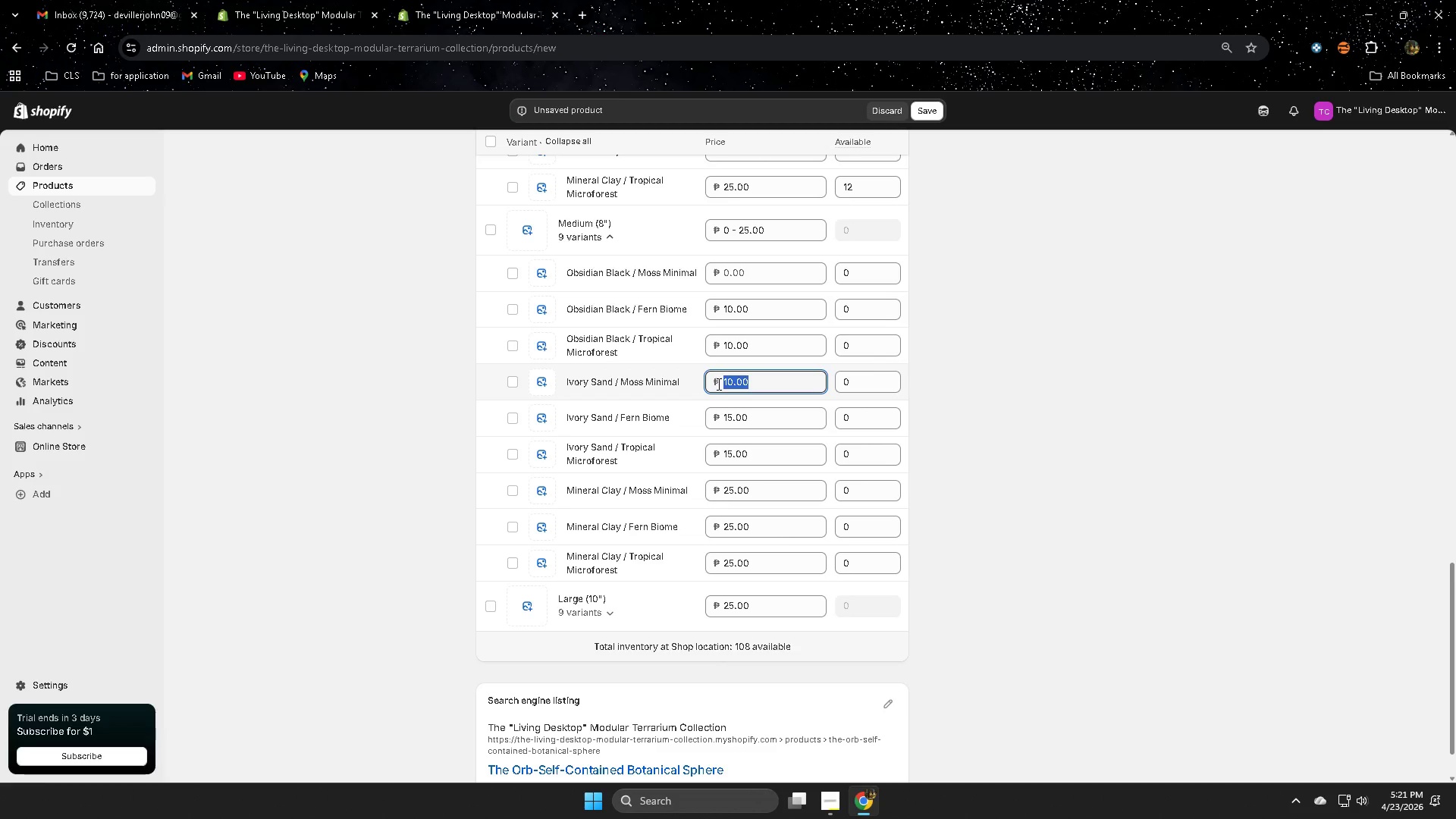 
key(Numpad1)
 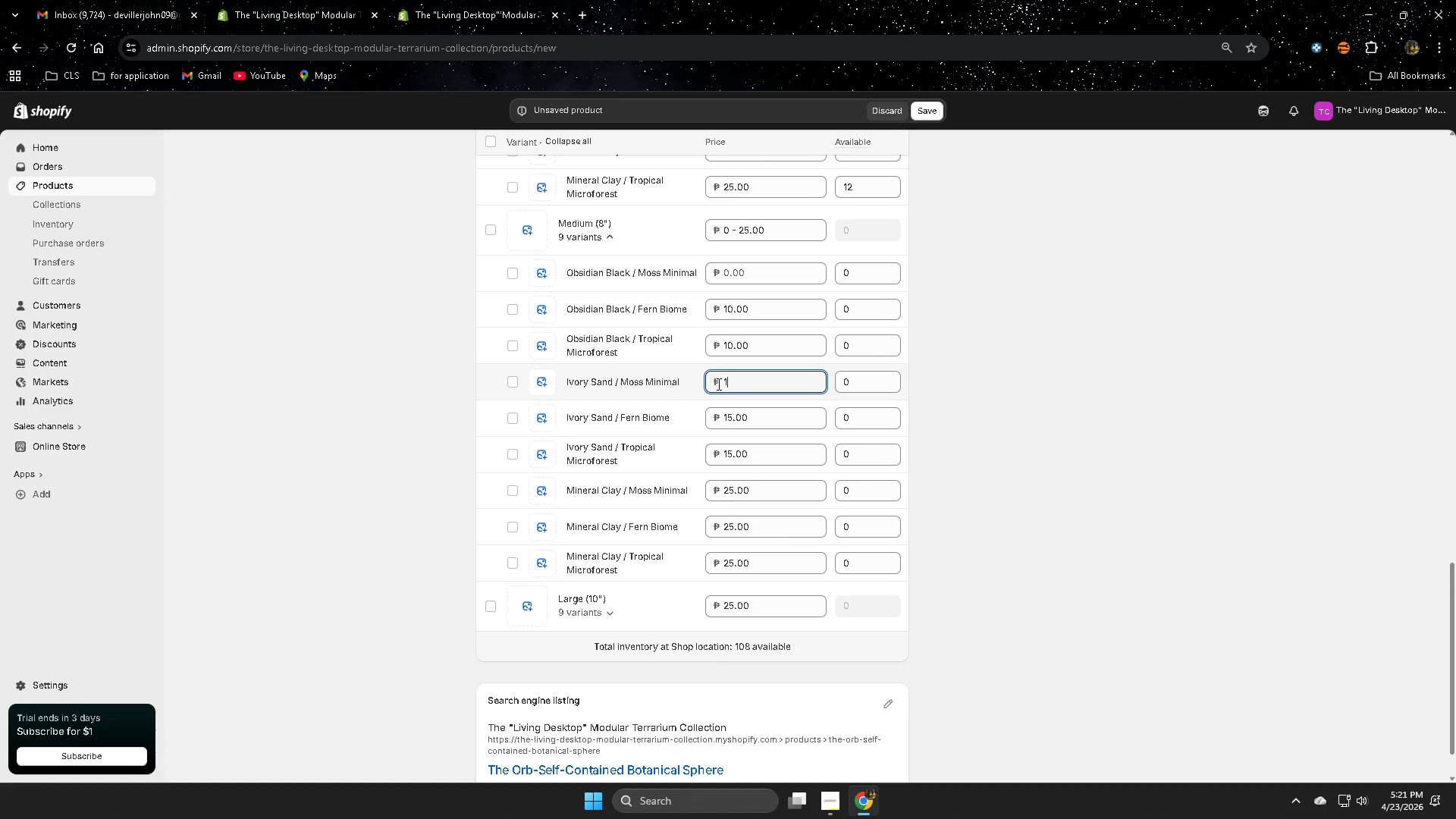 
key(Numpad5)
 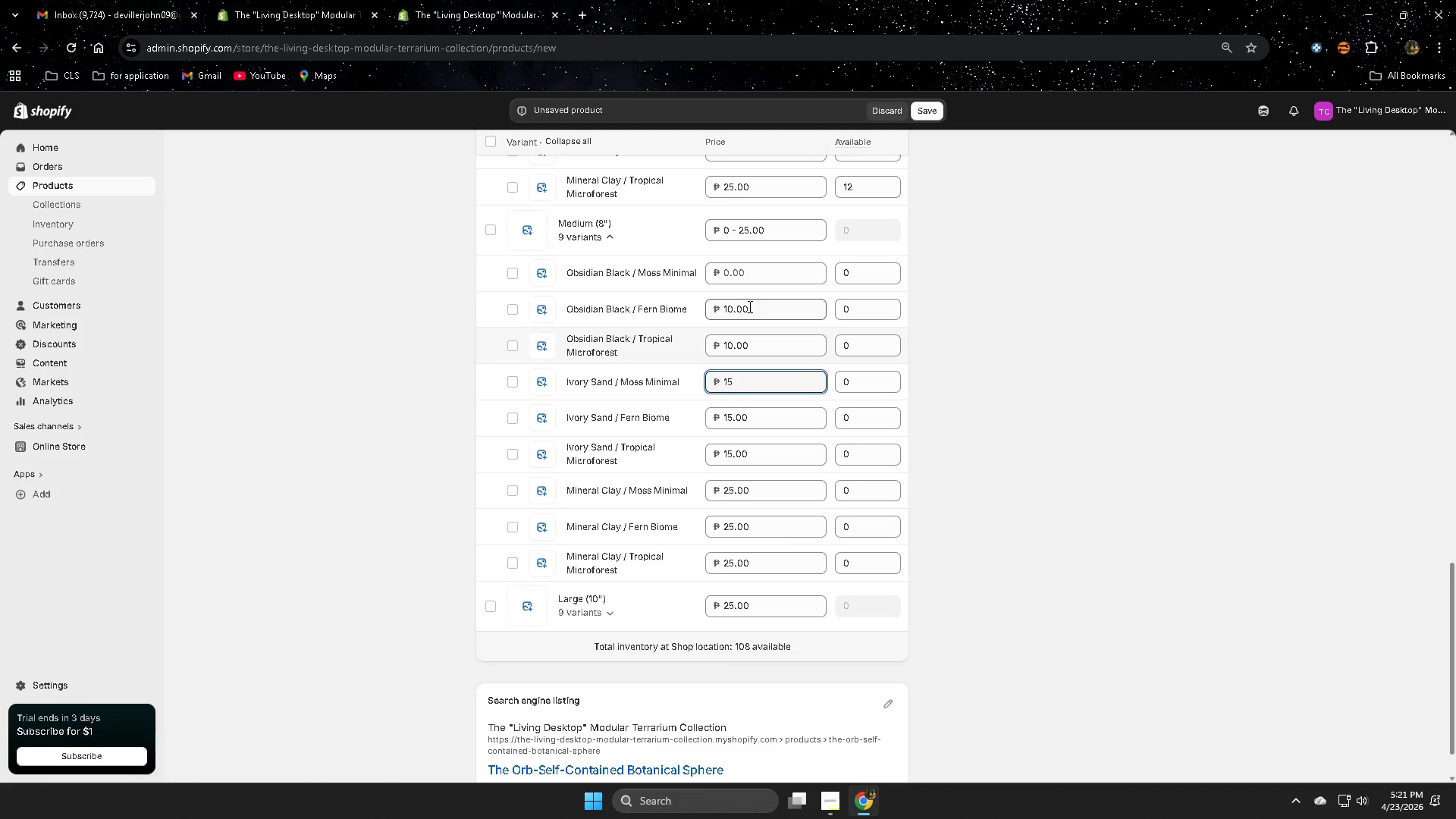 
left_click([751, 268])
 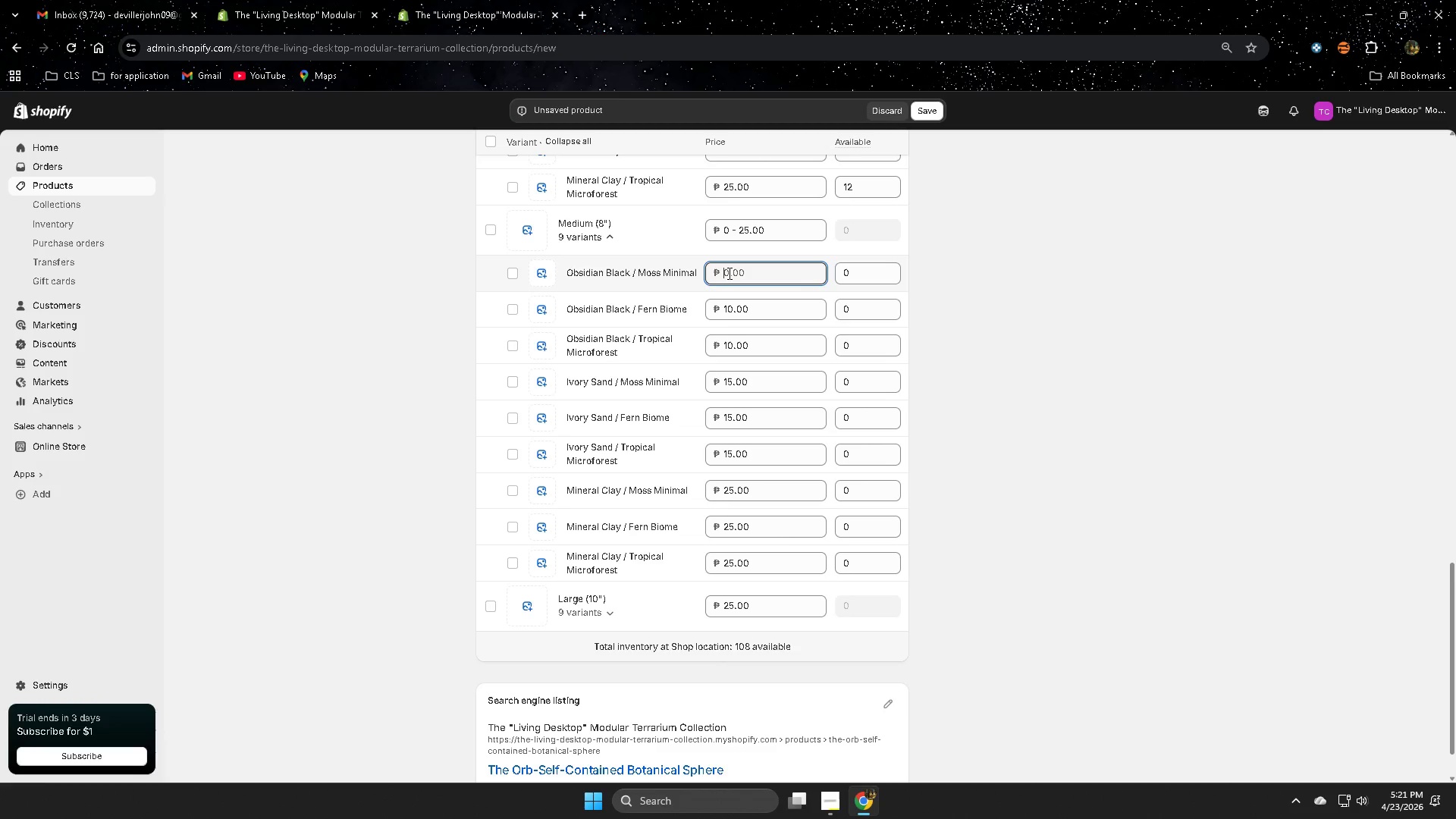 
key(Numpad1)
 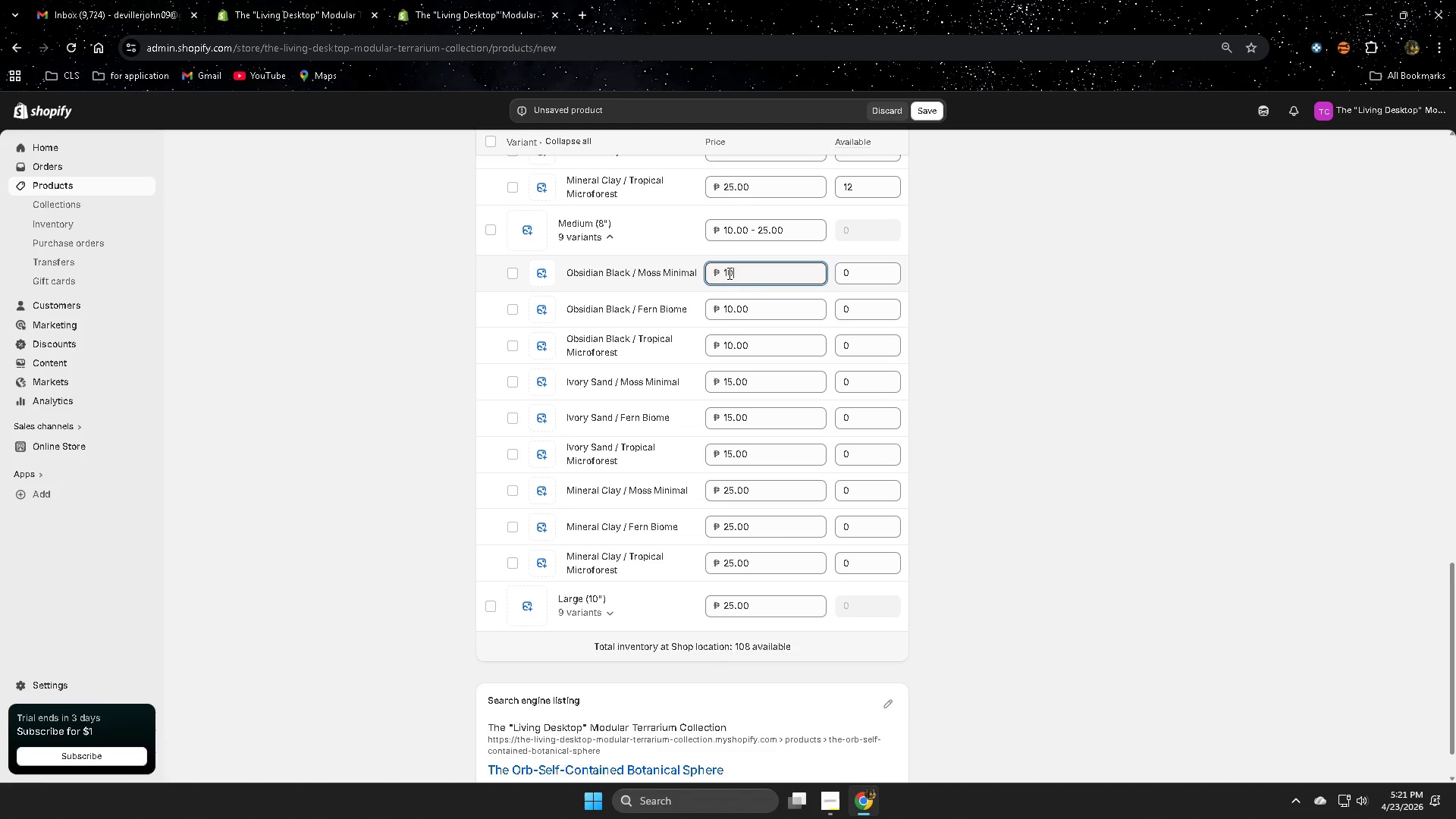 
key(Numpad0)
 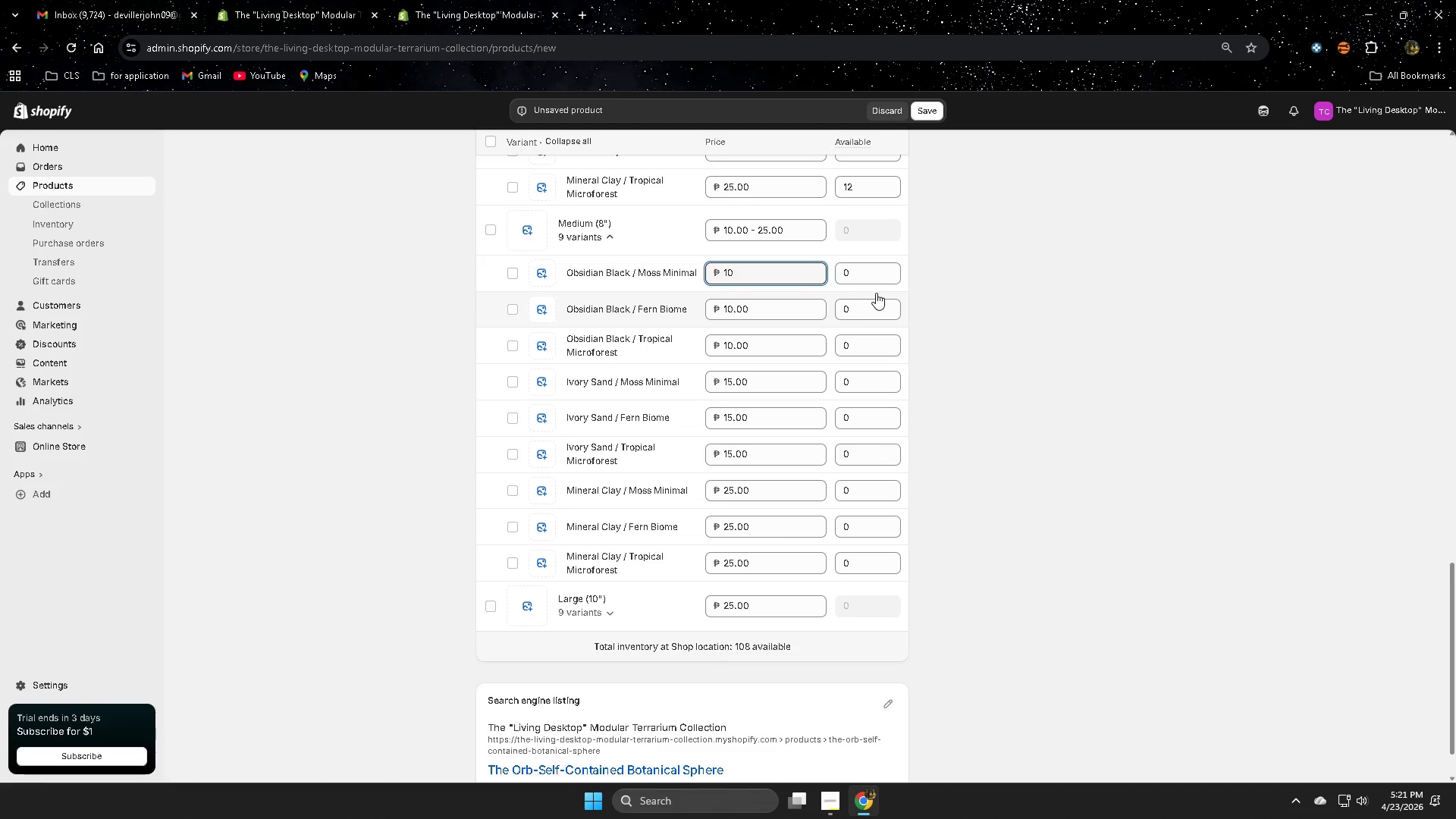 
left_click([868, 275])
 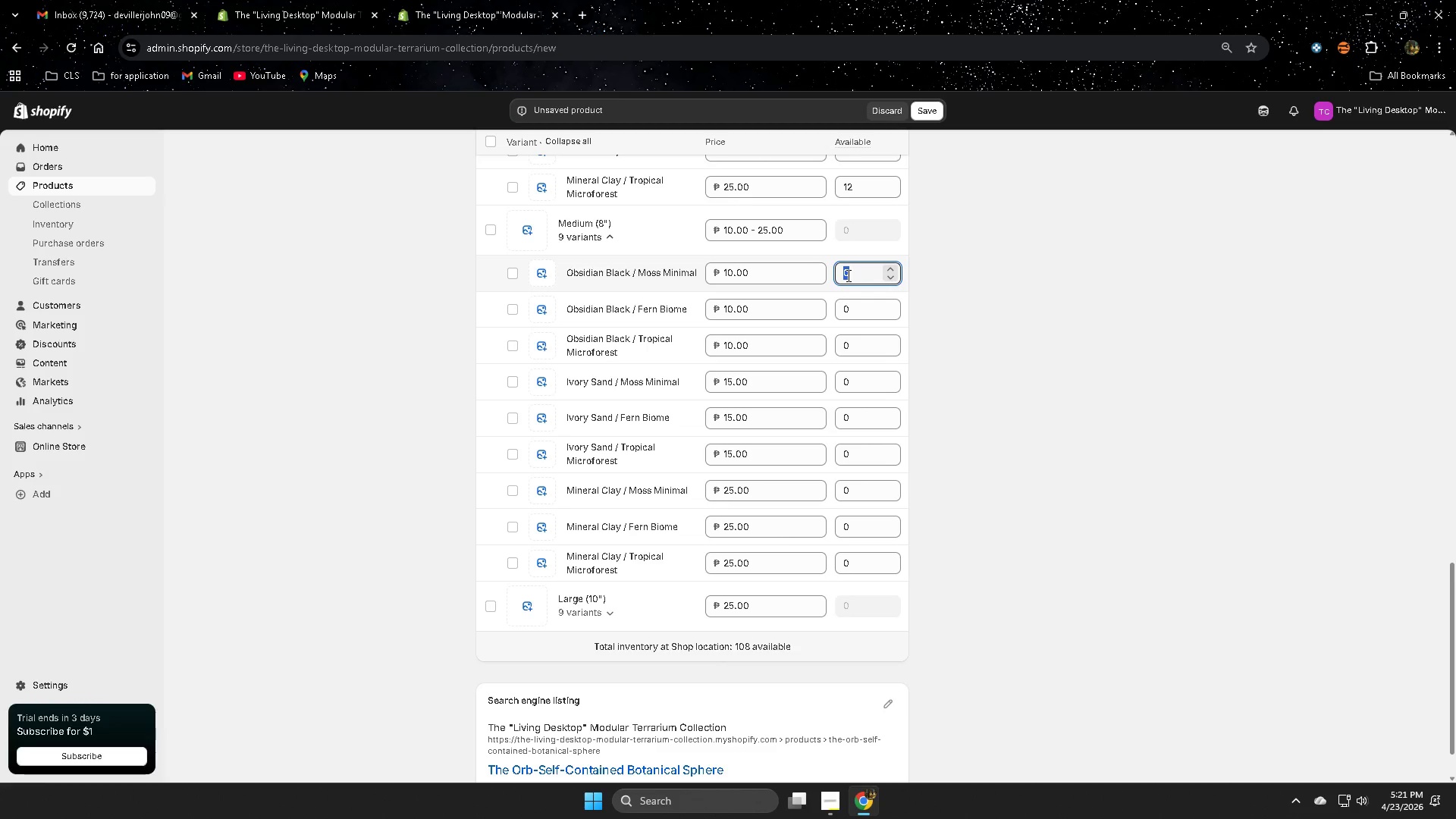 
type(12)
 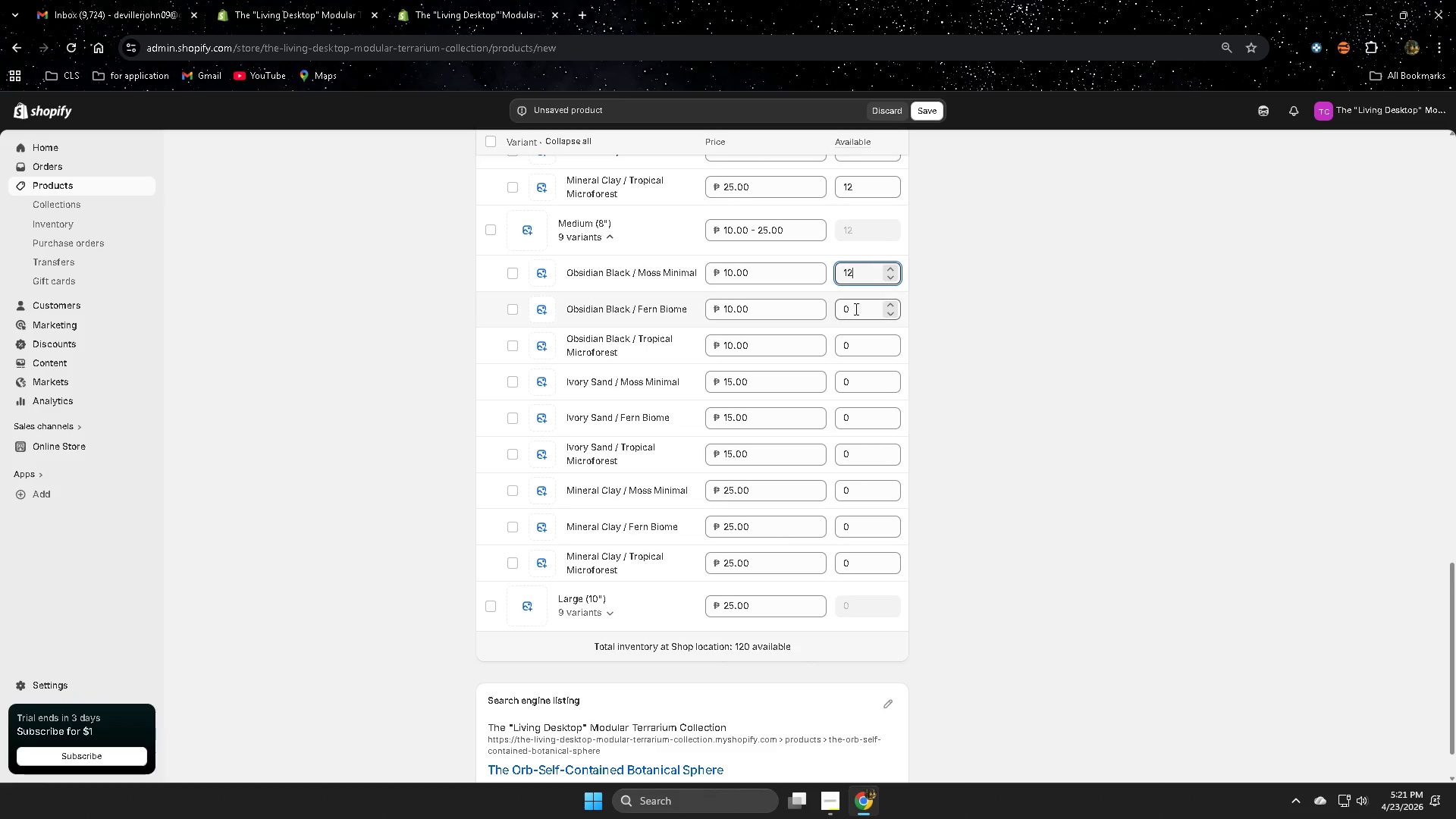 
left_click([855, 308])
 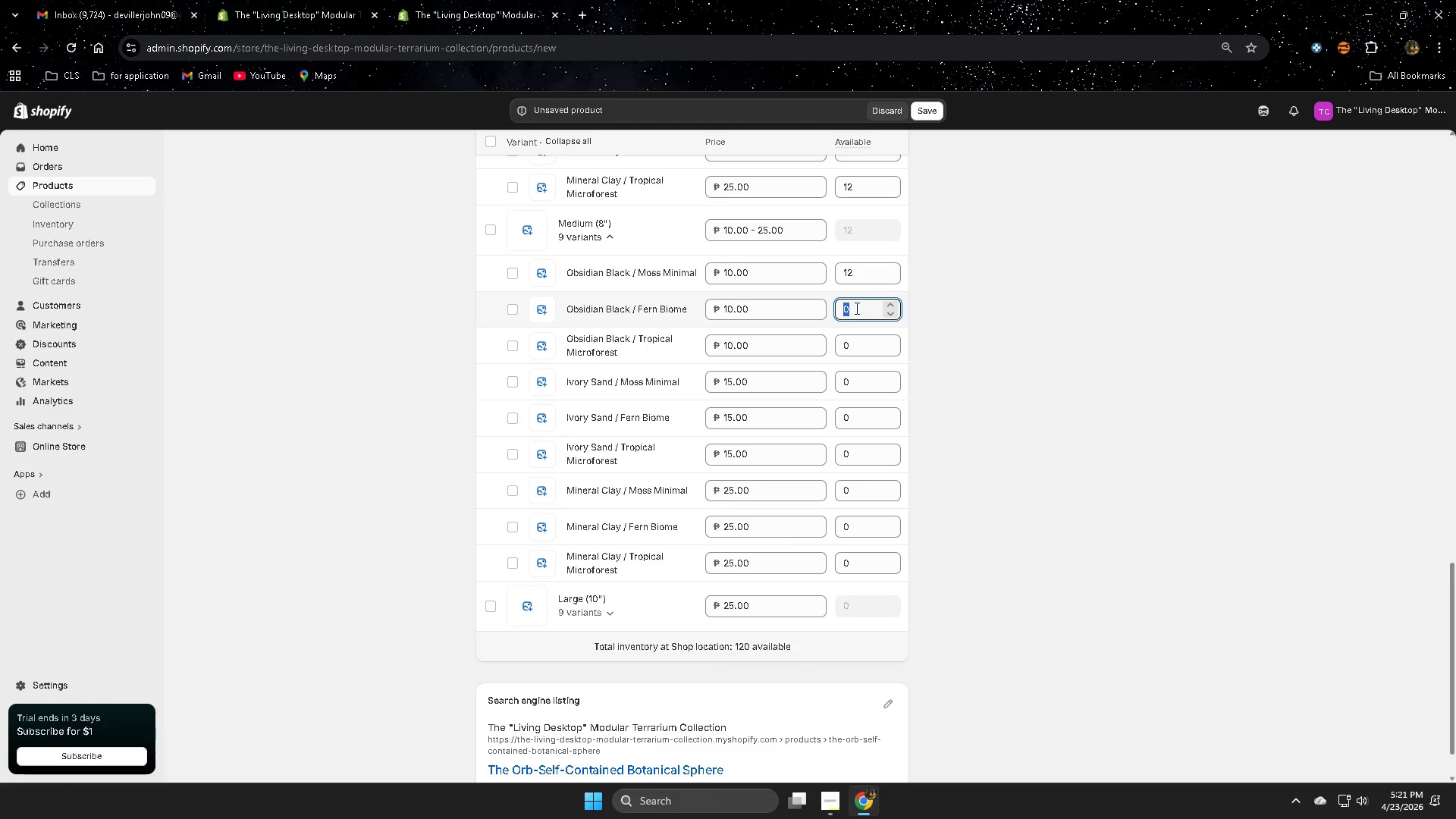 
type(12)
 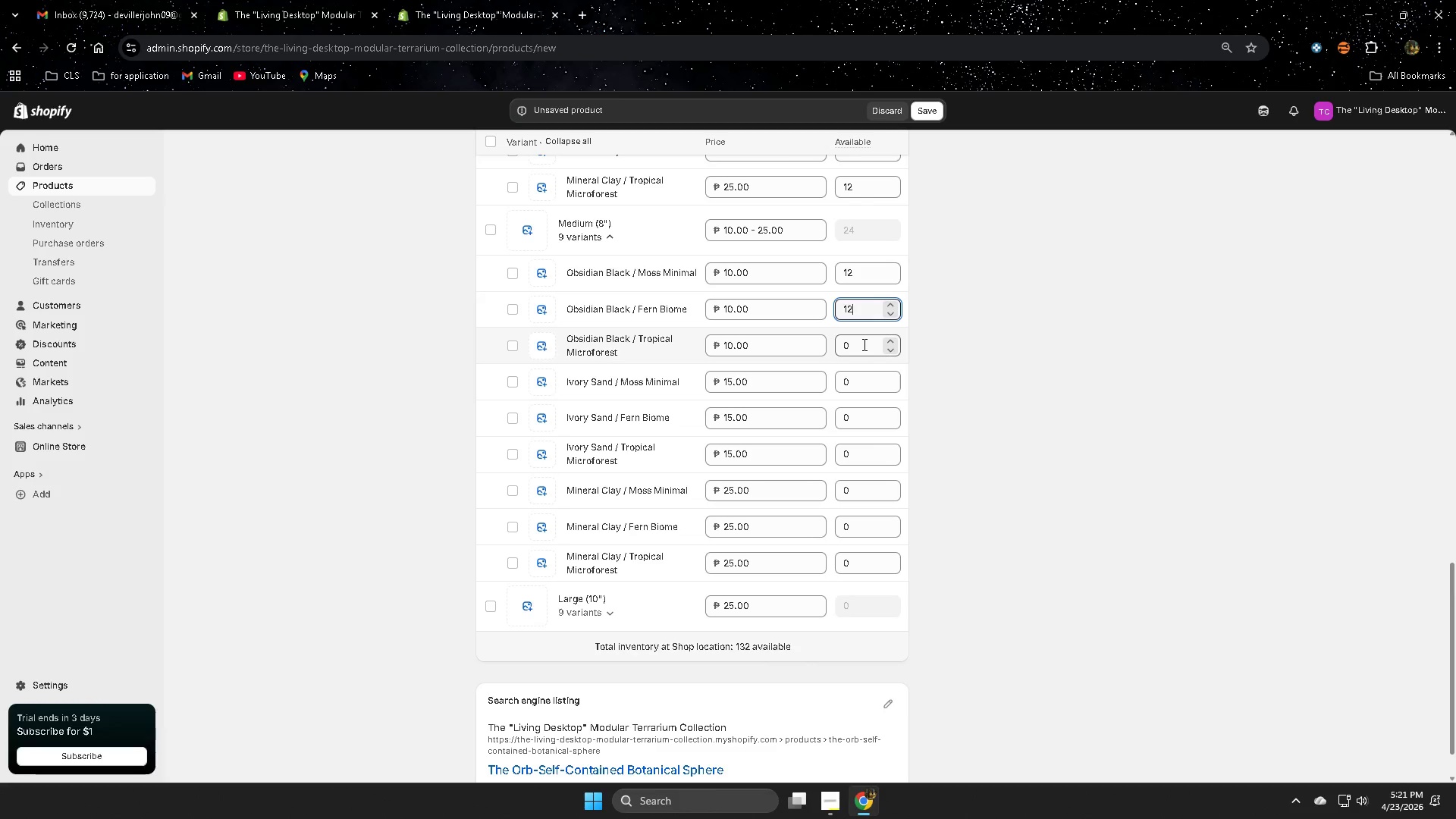 
left_click([863, 344])
 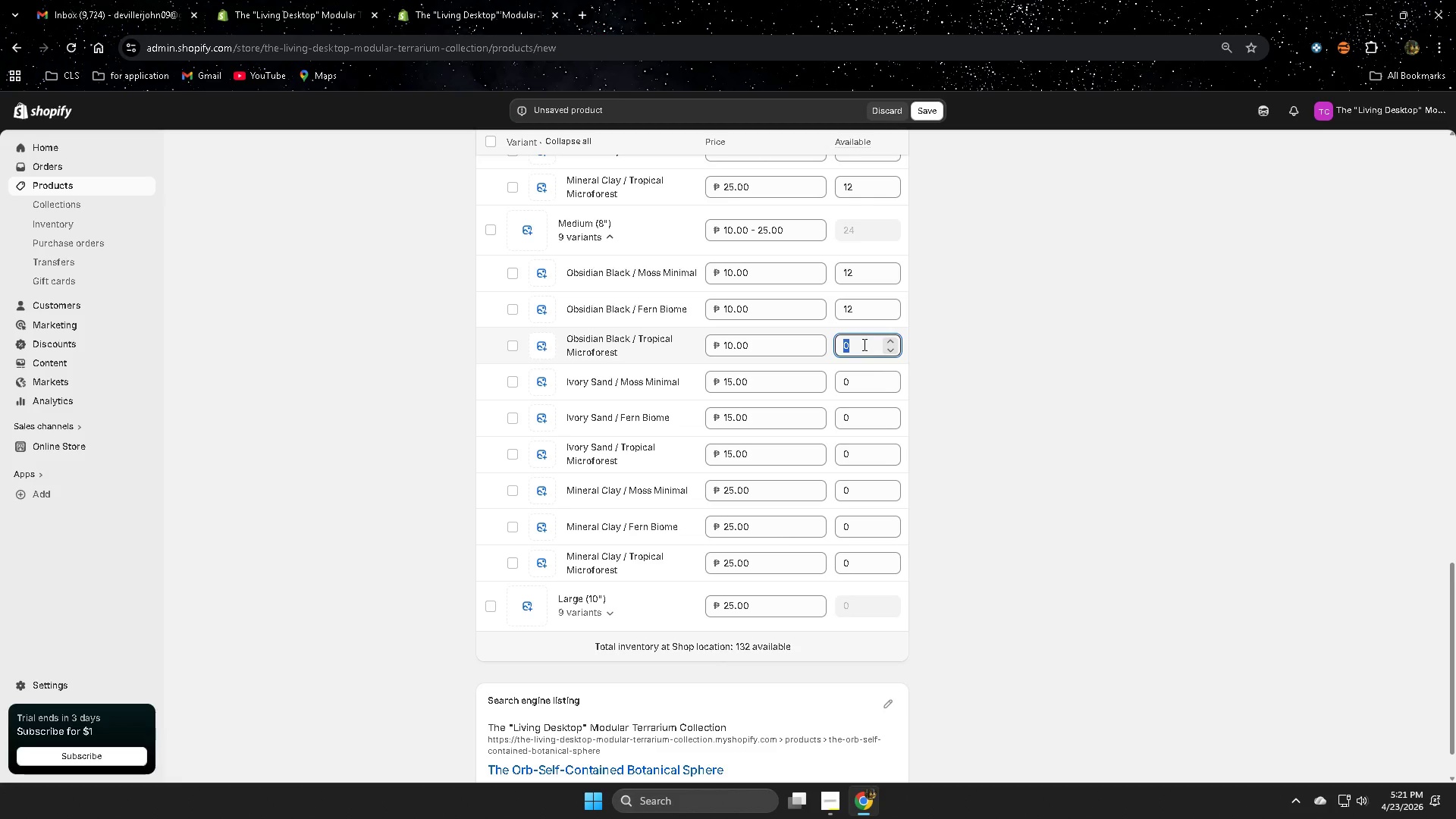 
type(12)
 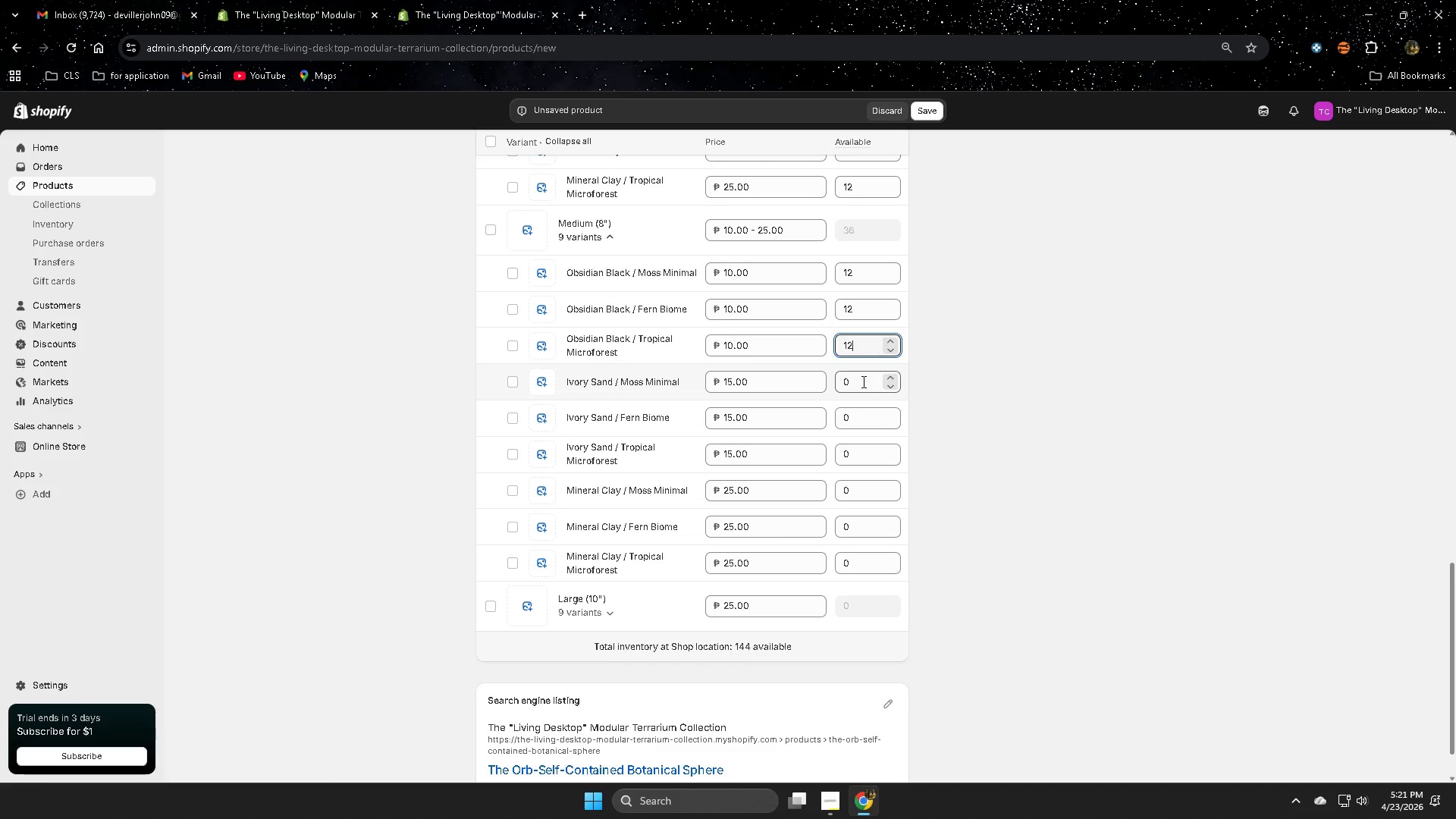 
left_click([862, 381])
 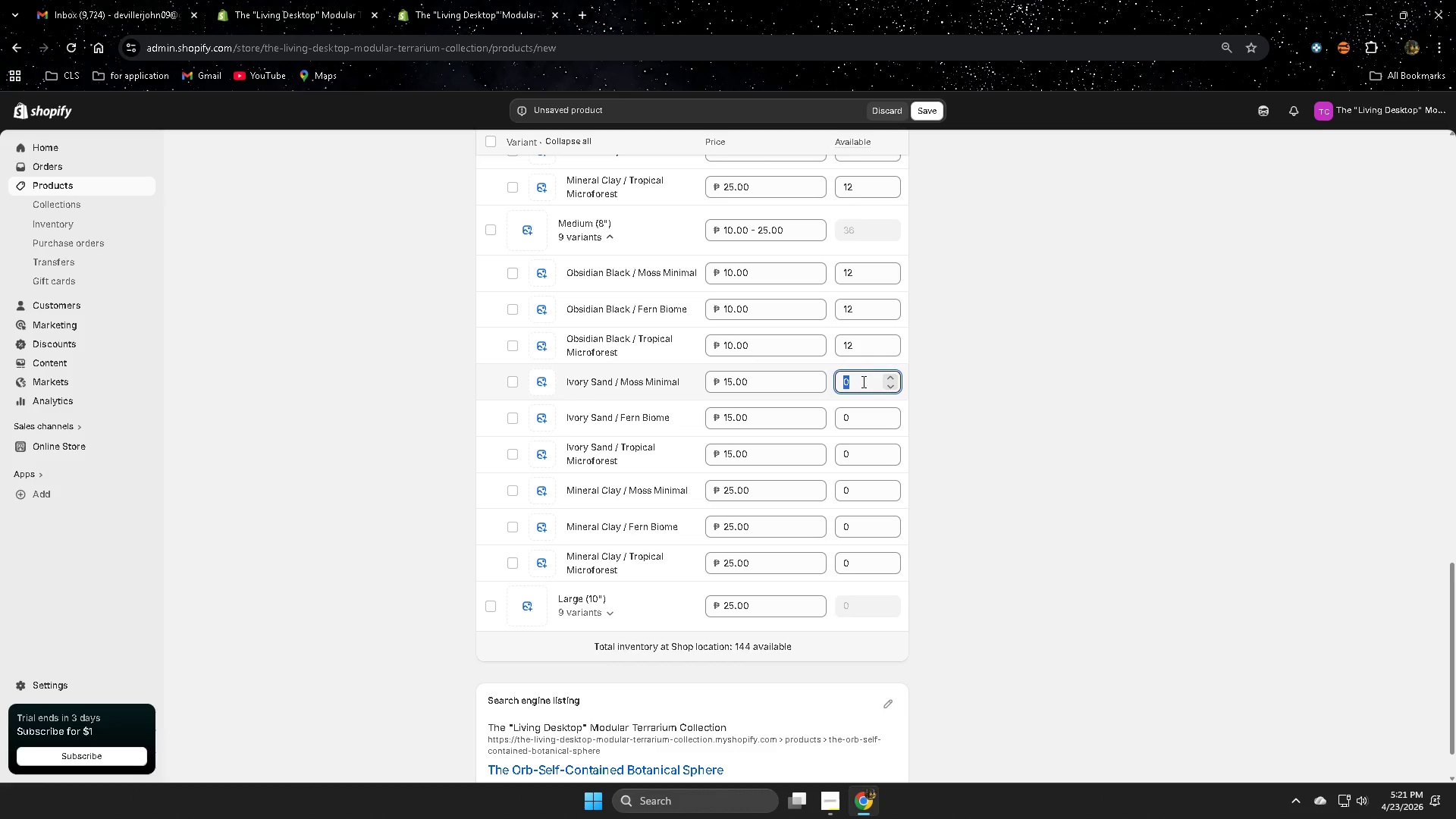 
type(12)
 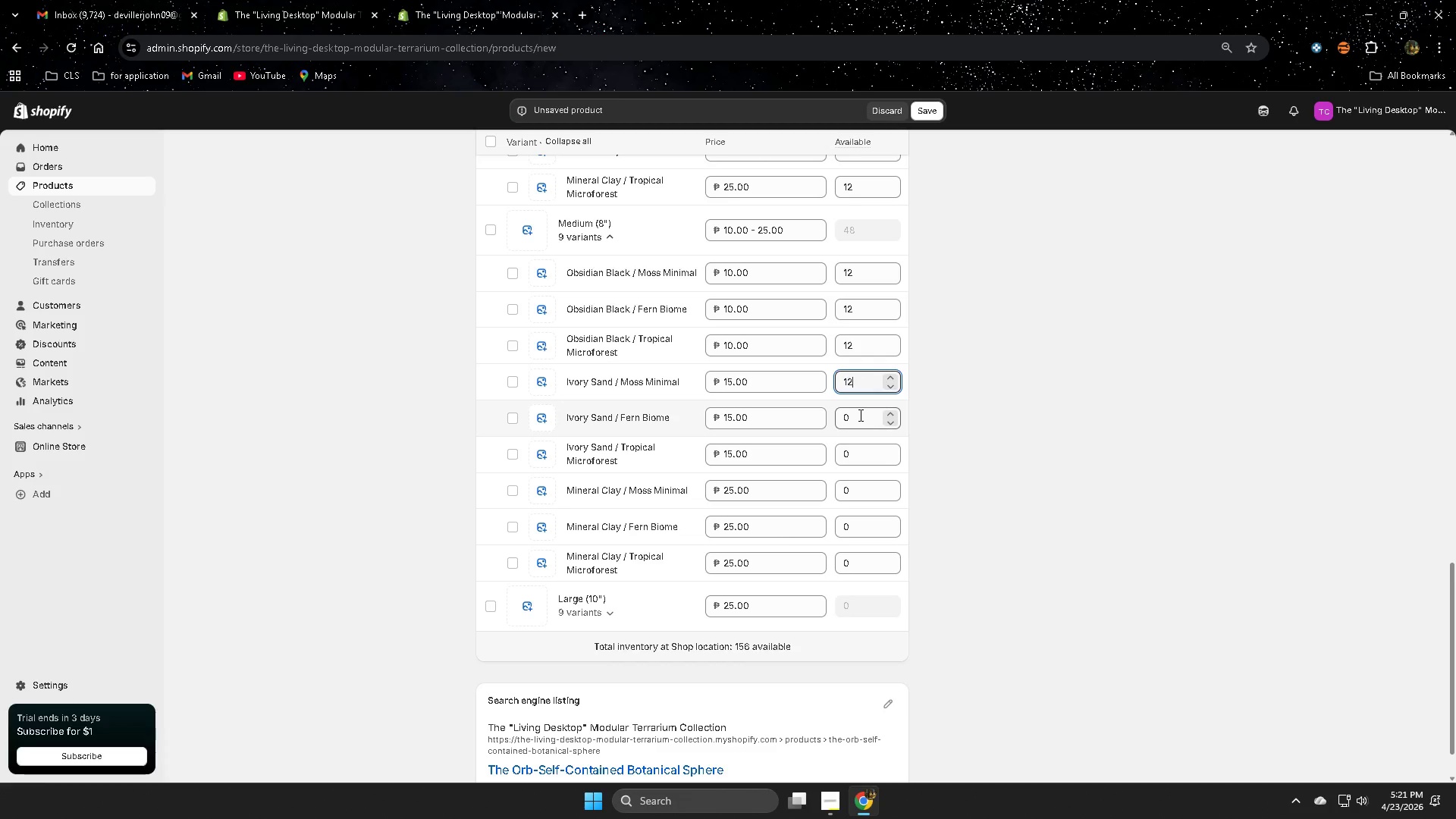 
left_click([859, 415])
 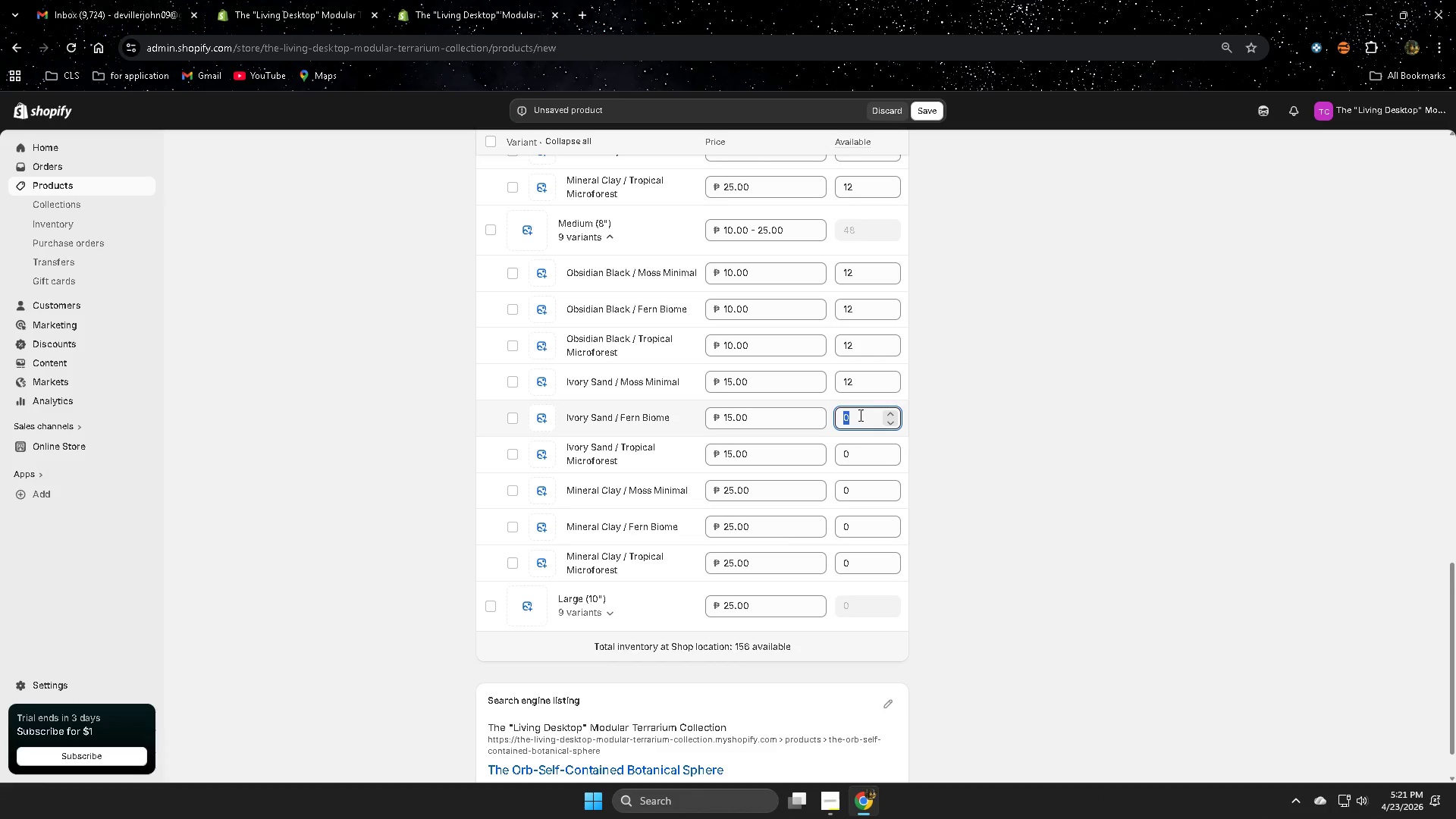 
type(12)
 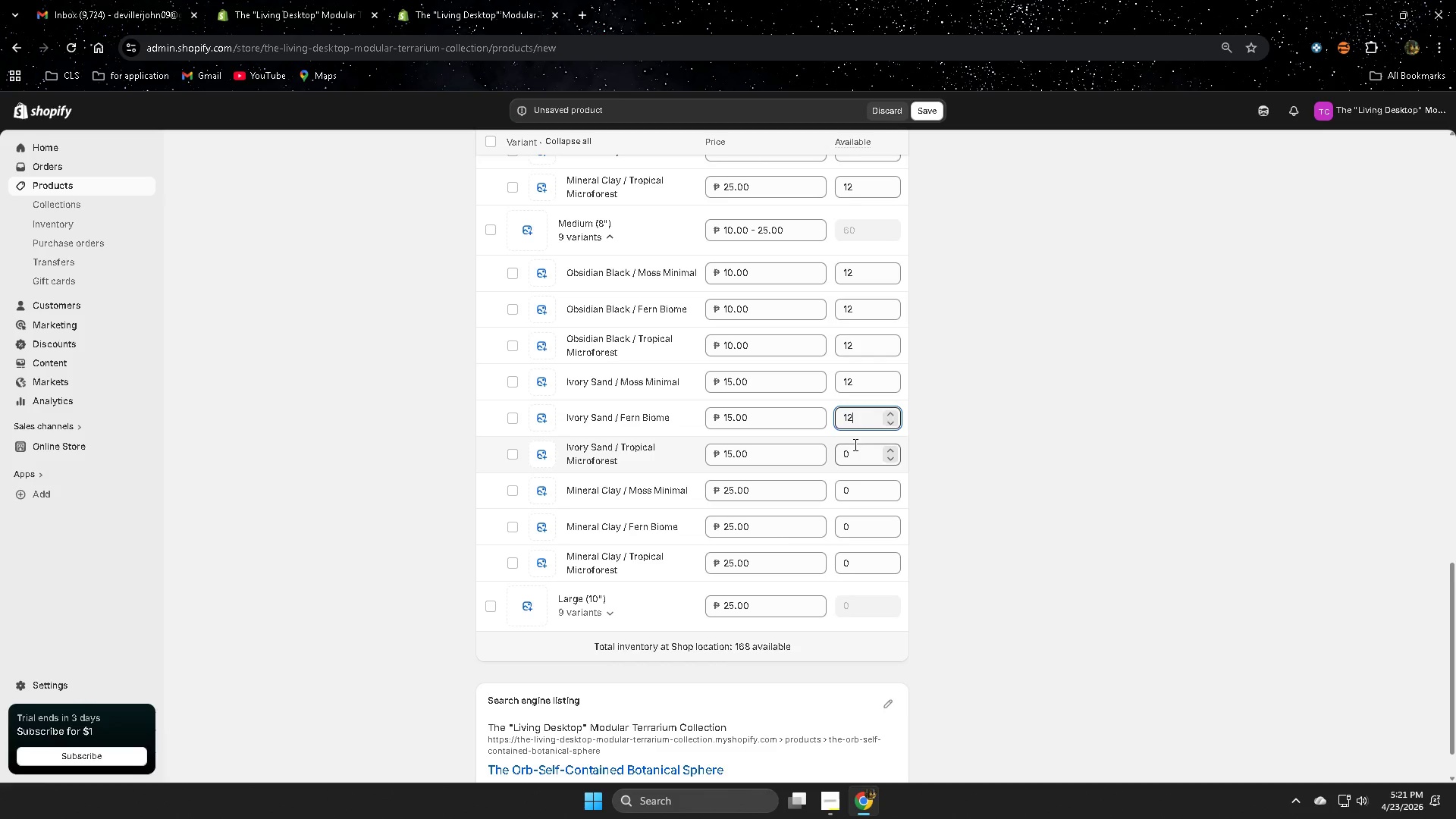 
left_click([854, 444])
 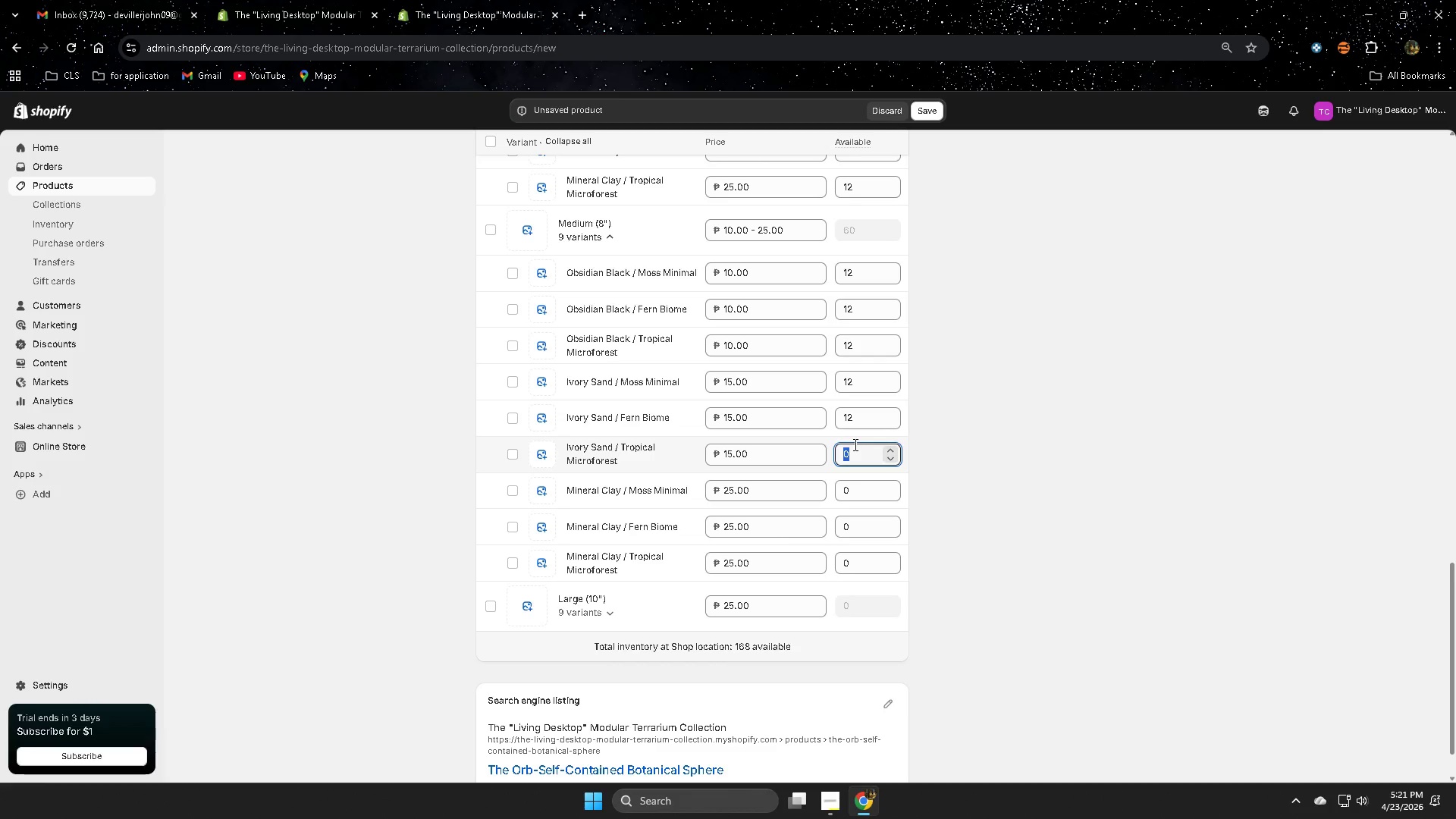 
type(12)
 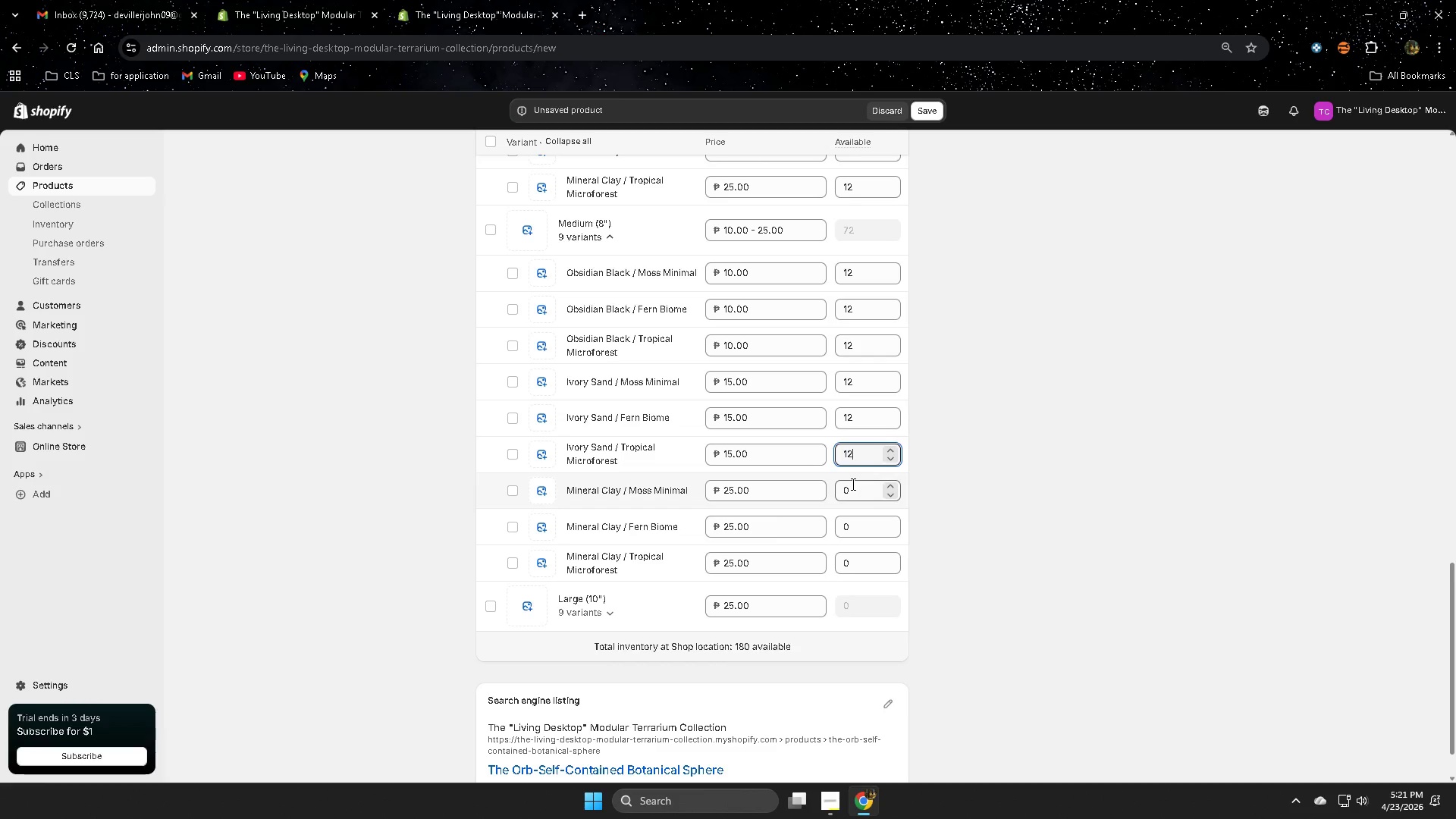 
left_click([852, 484])
 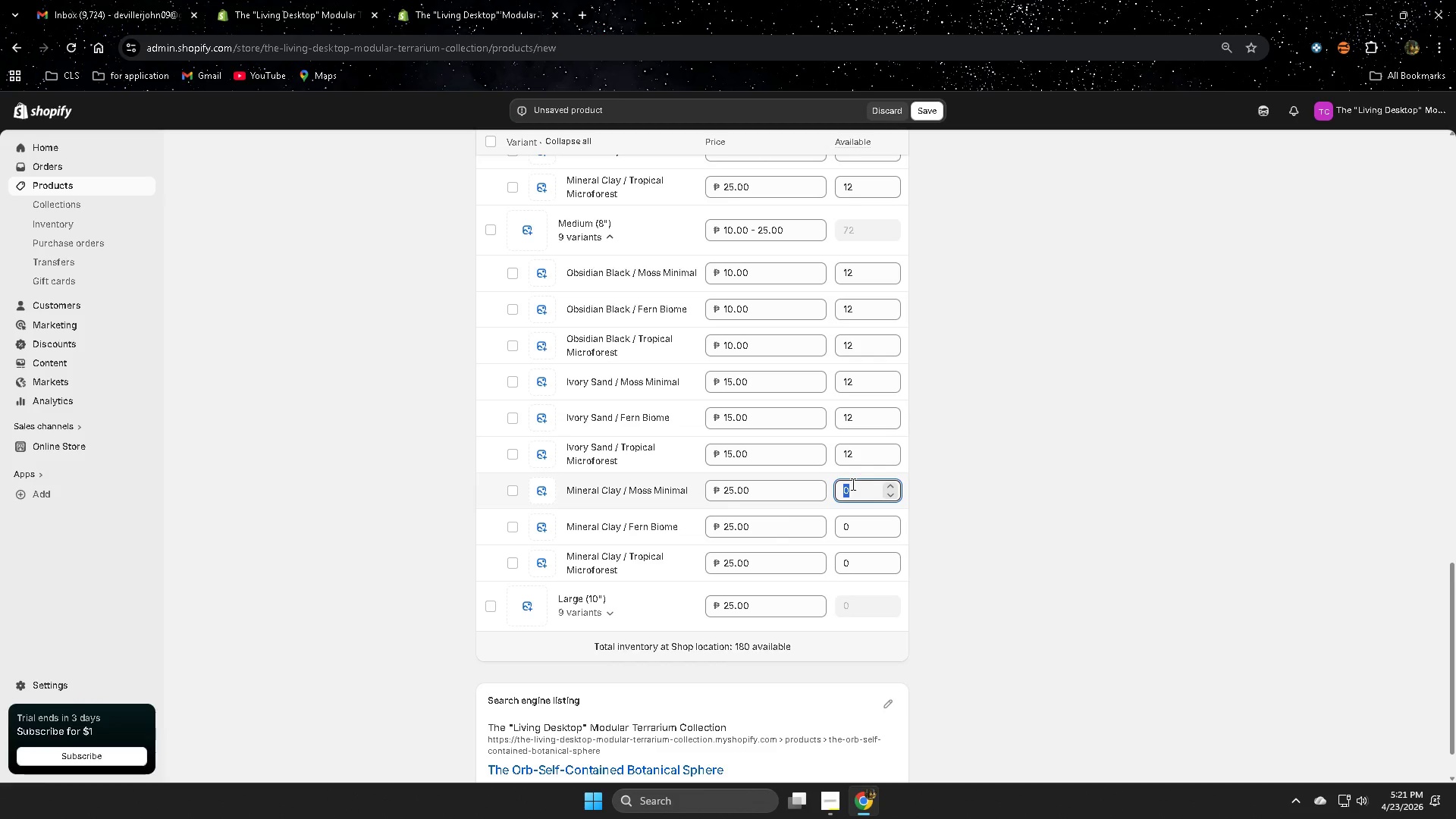 
type(1212)
 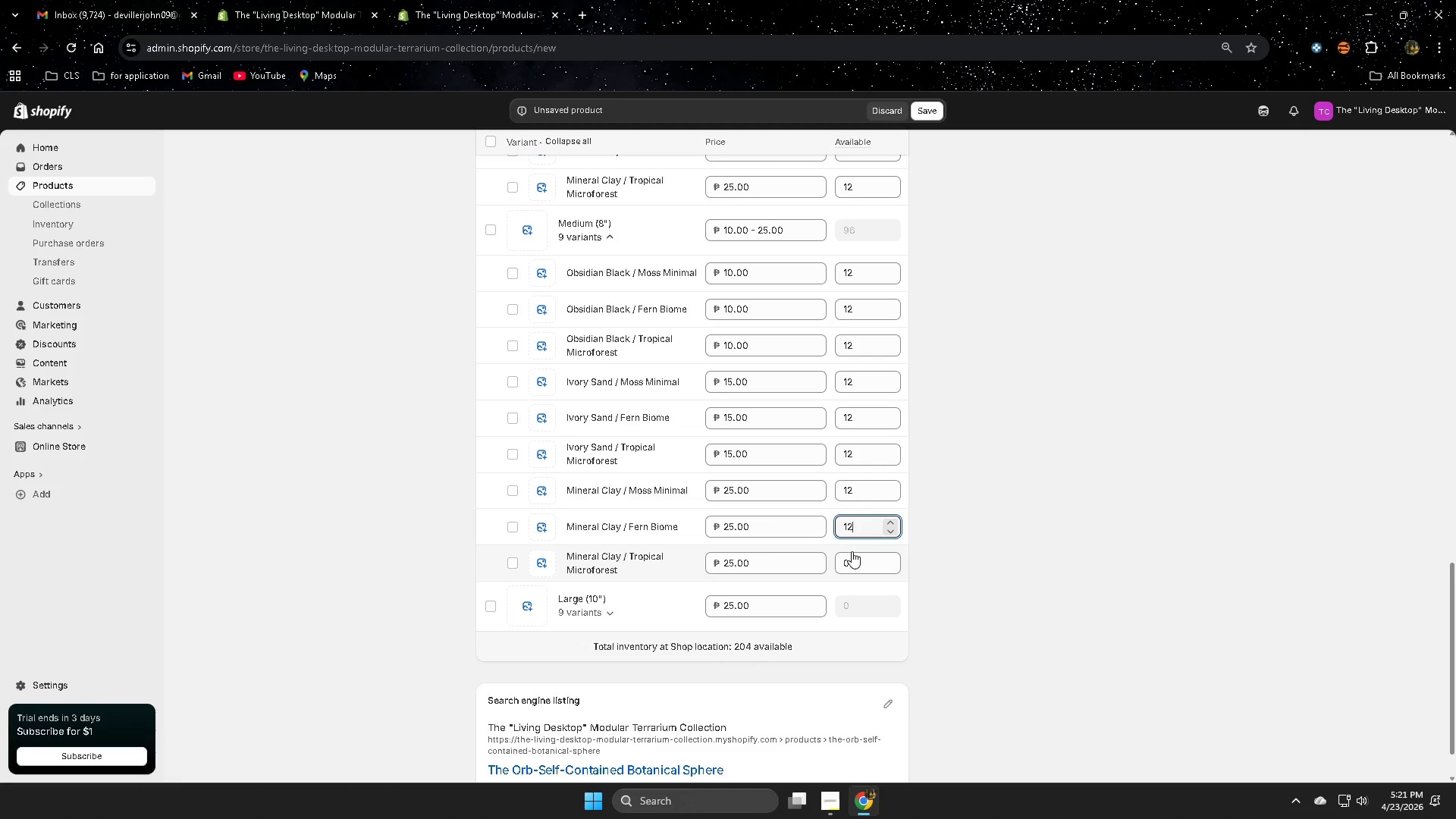 
left_click([852, 552])
 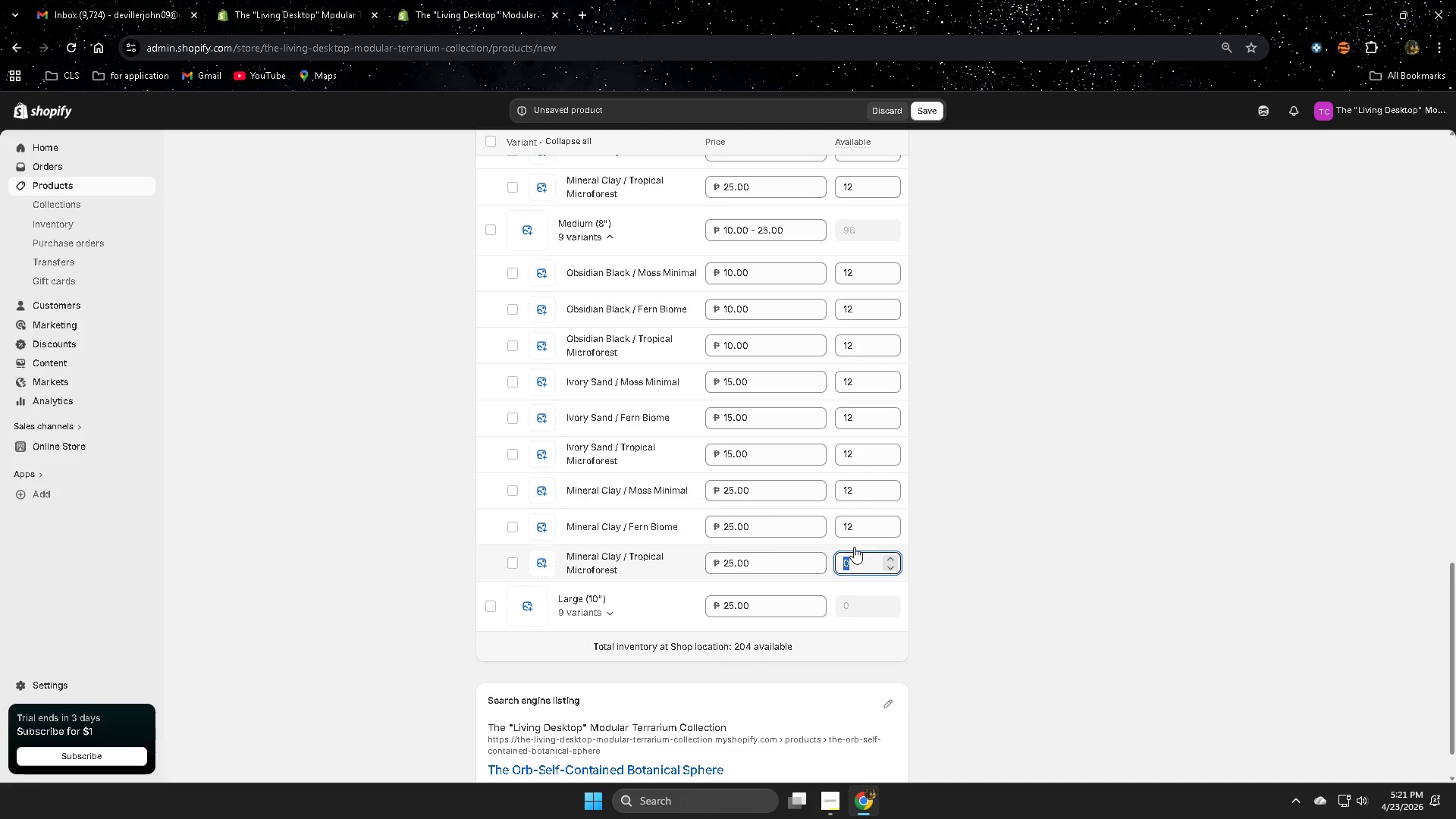 
type(12)
 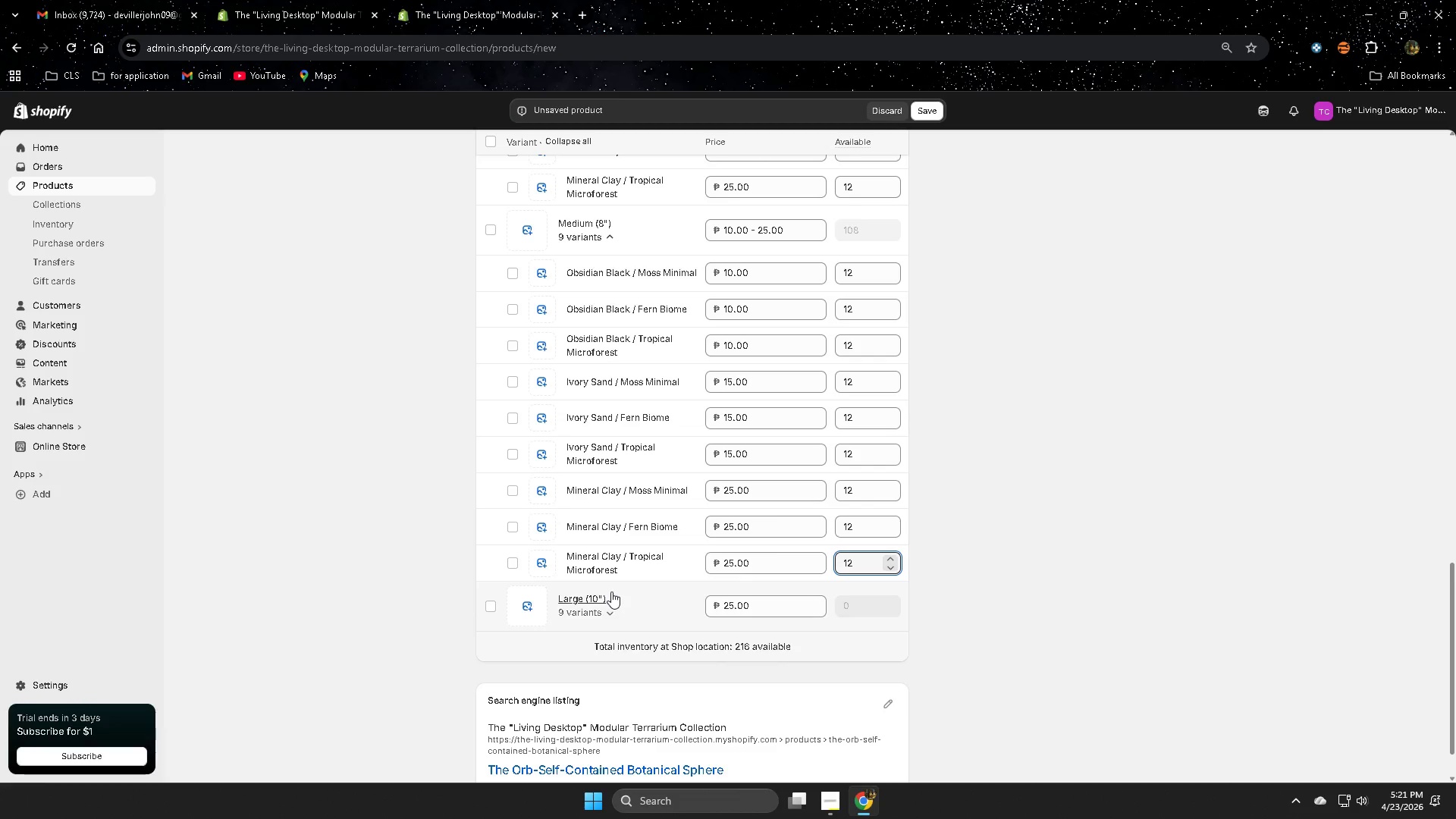 
left_click_drag(start_coordinate=[758, 607], to_coordinate=[705, 612])
 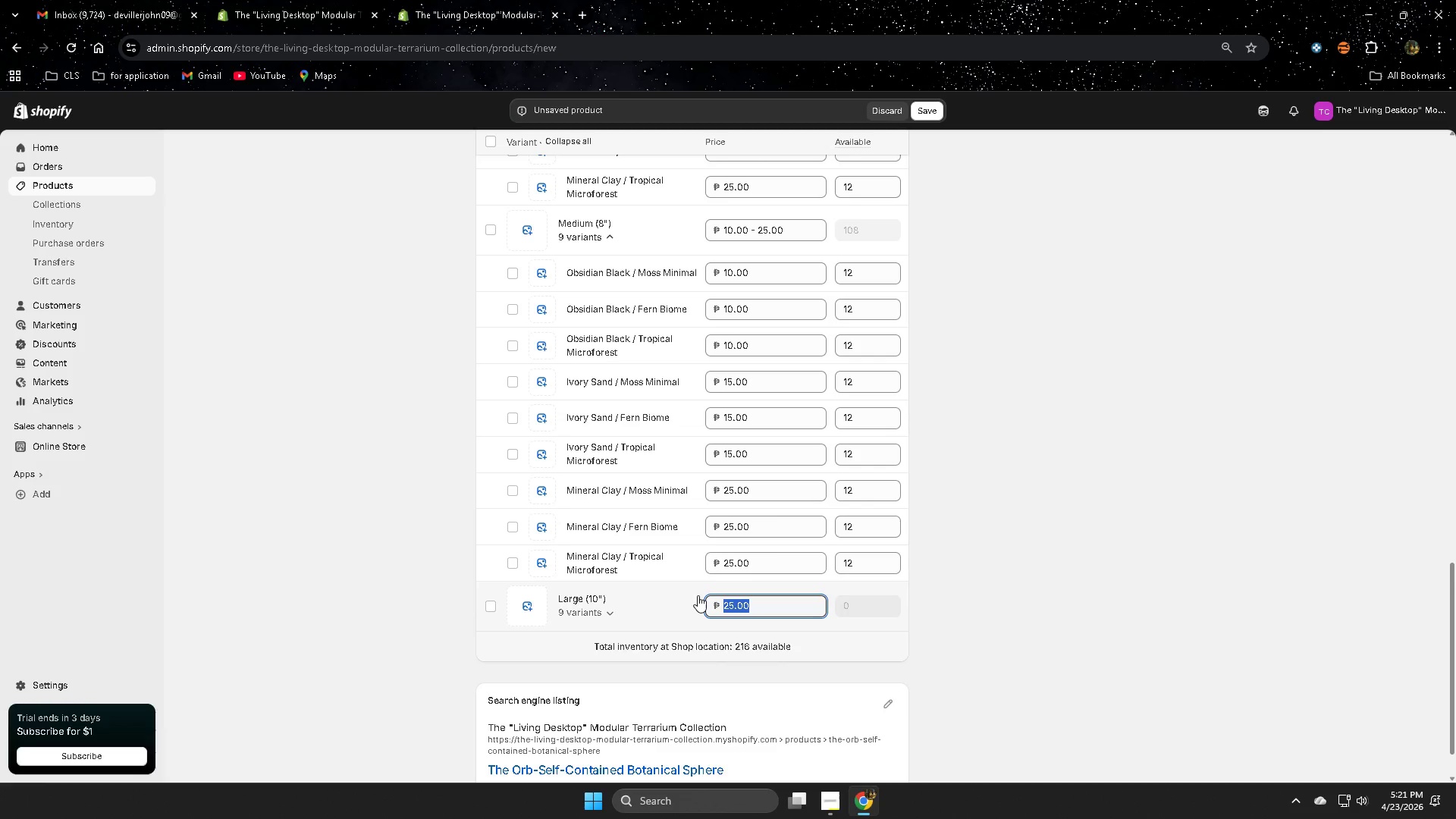 
key(Numpad0)
 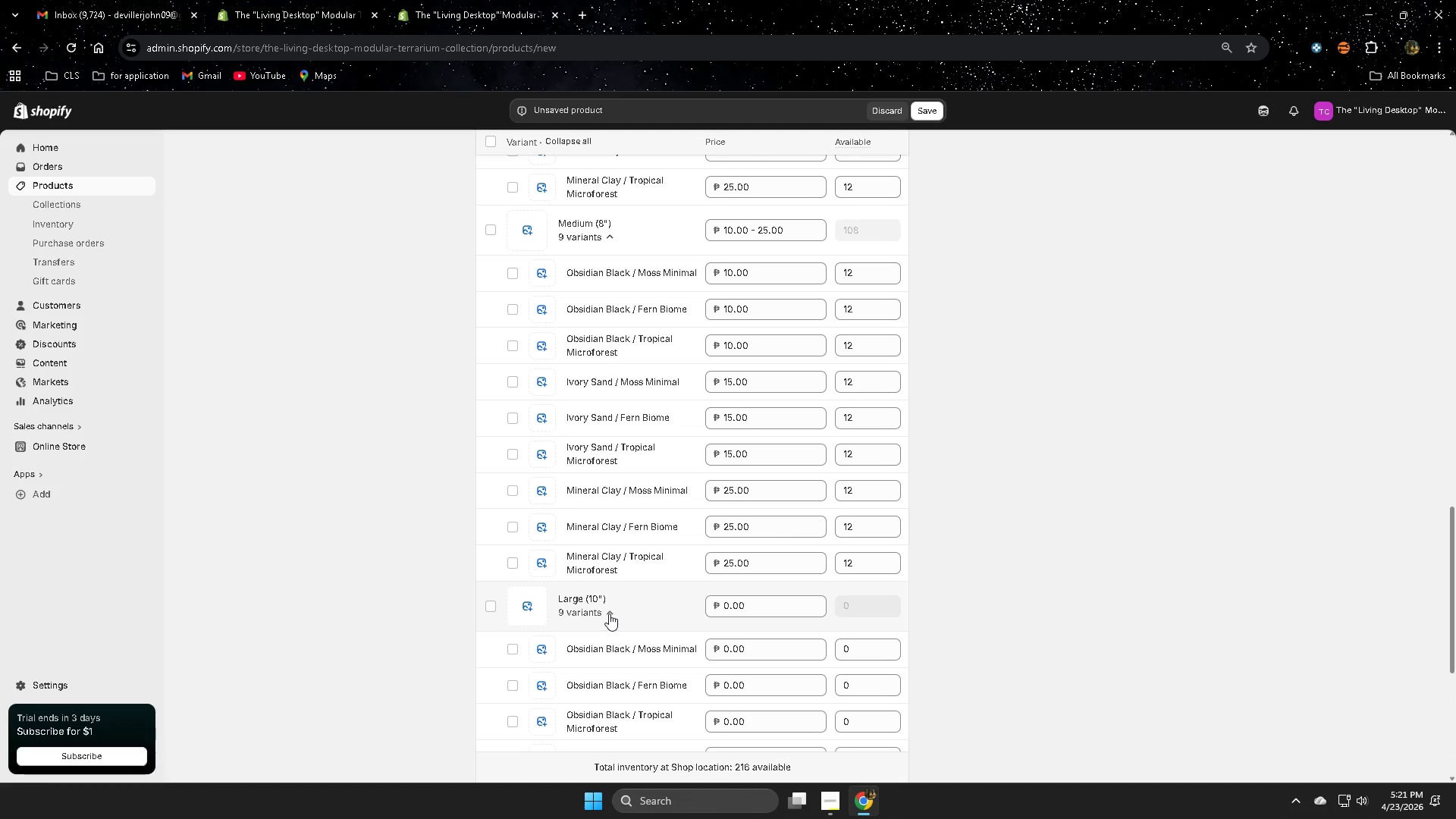 
scroll: coordinate [609, 613], scroll_direction: down, amount: 4.0
 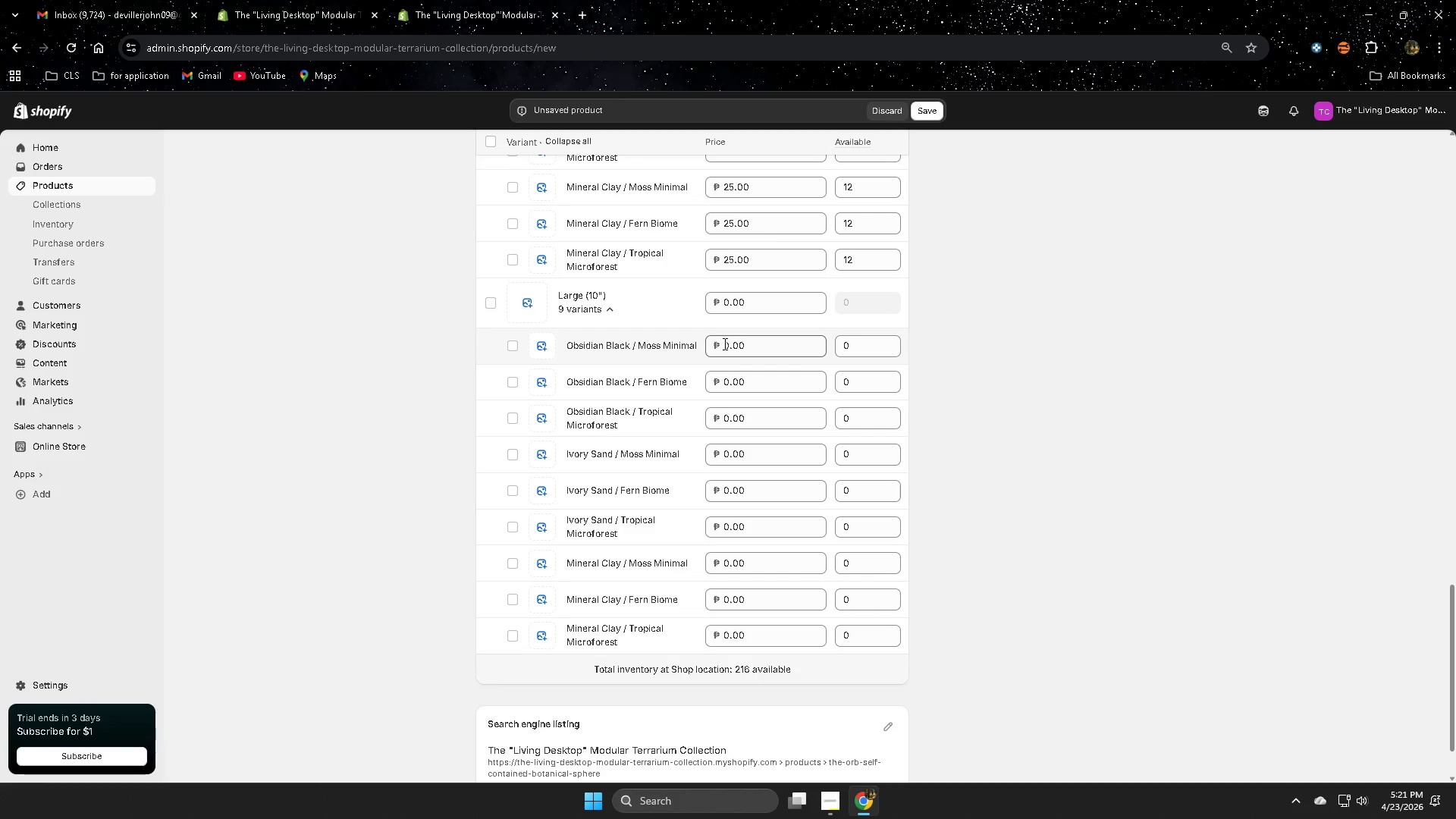 
left_click([723, 343])
 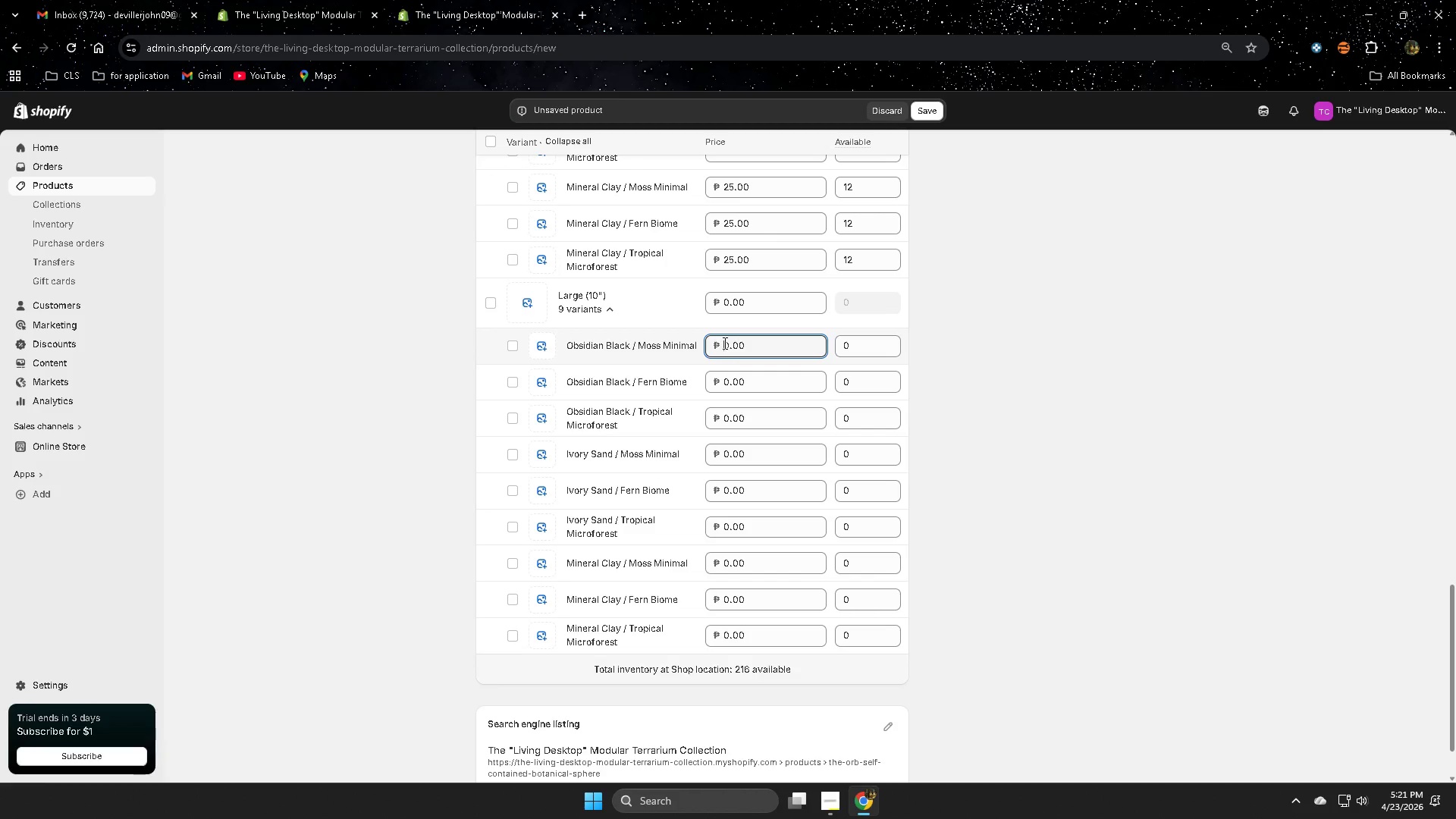 
key(Numpad1)
 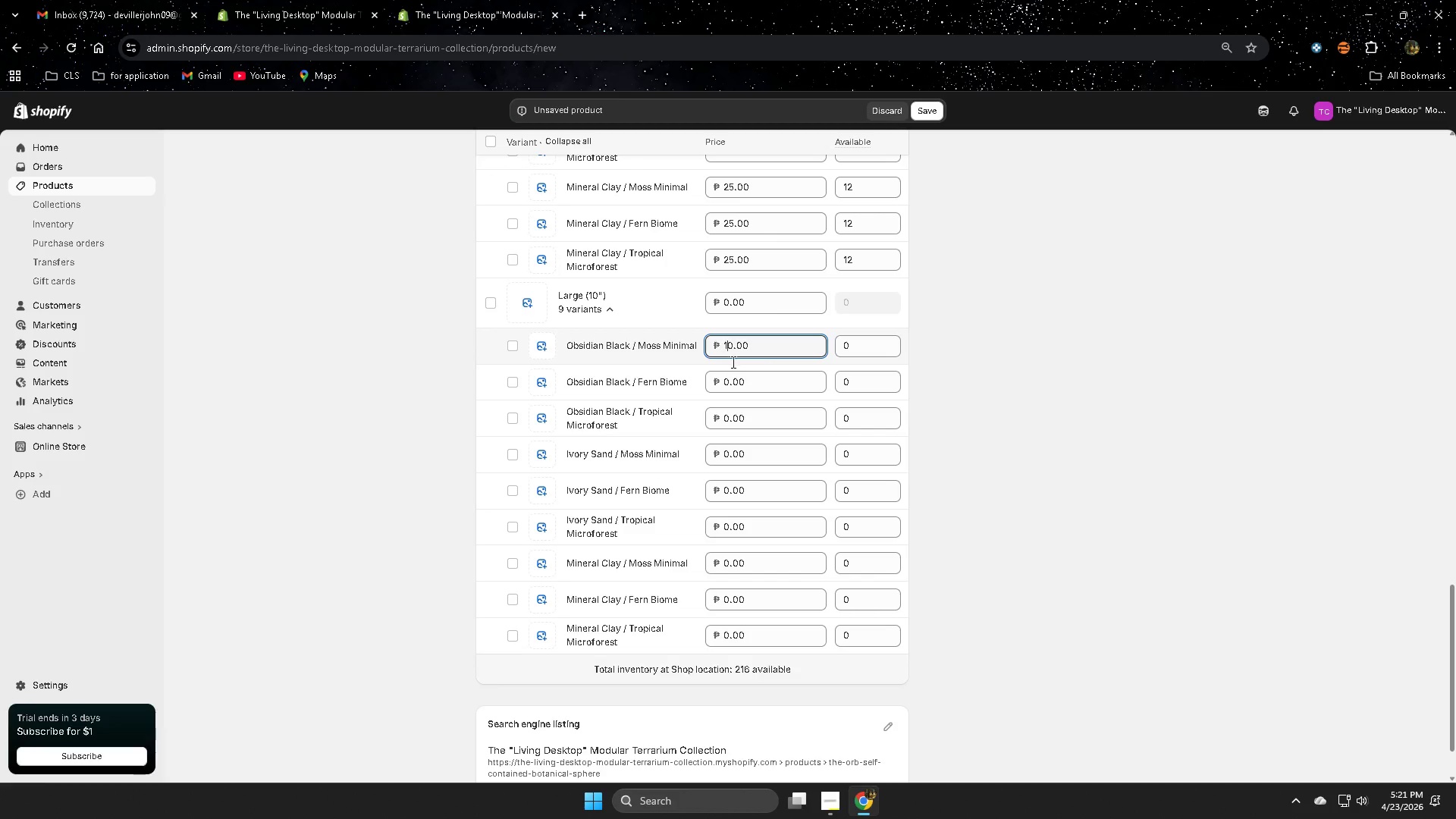 
key(Numpad0)
 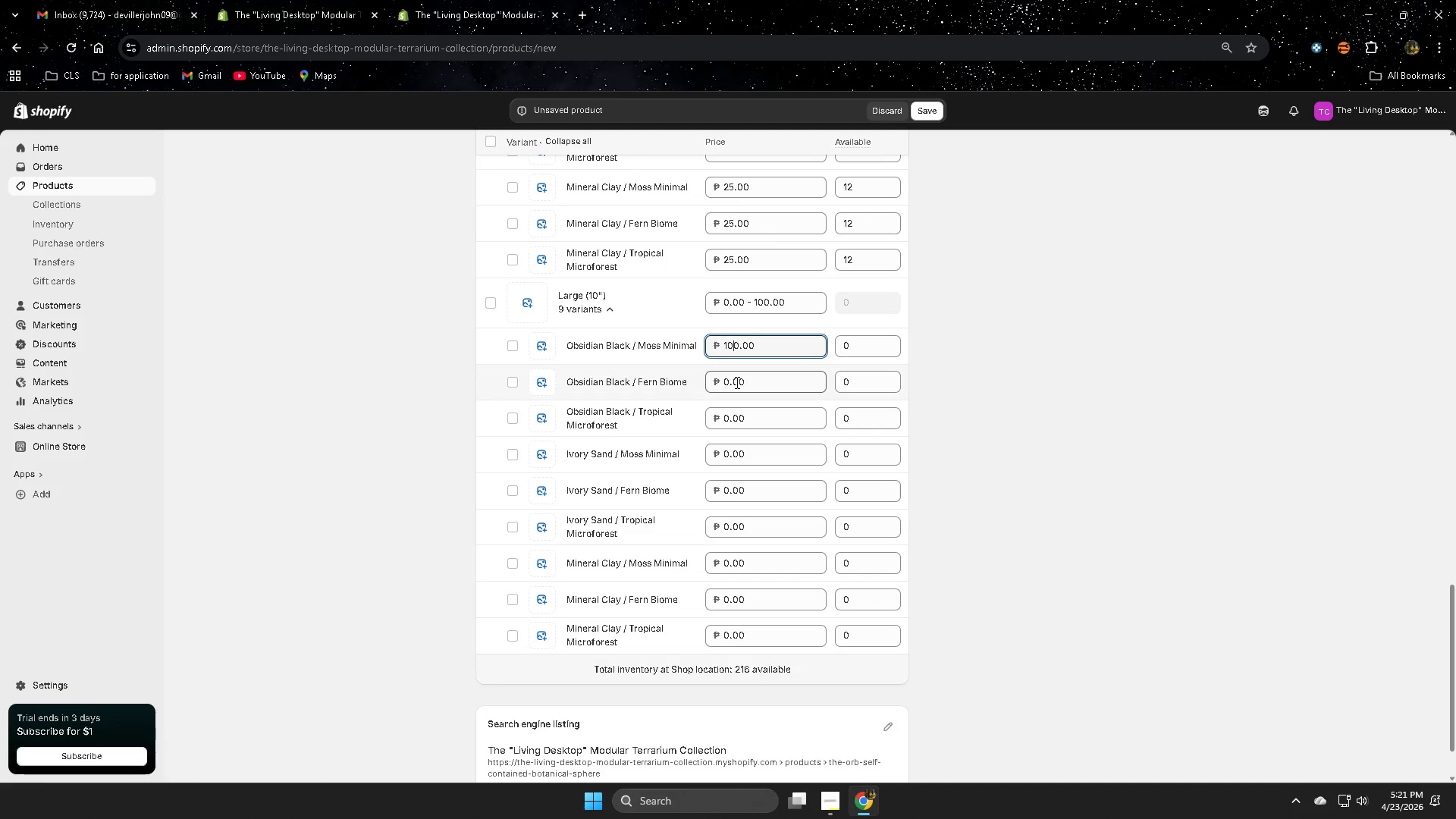 
left_click([736, 382])
 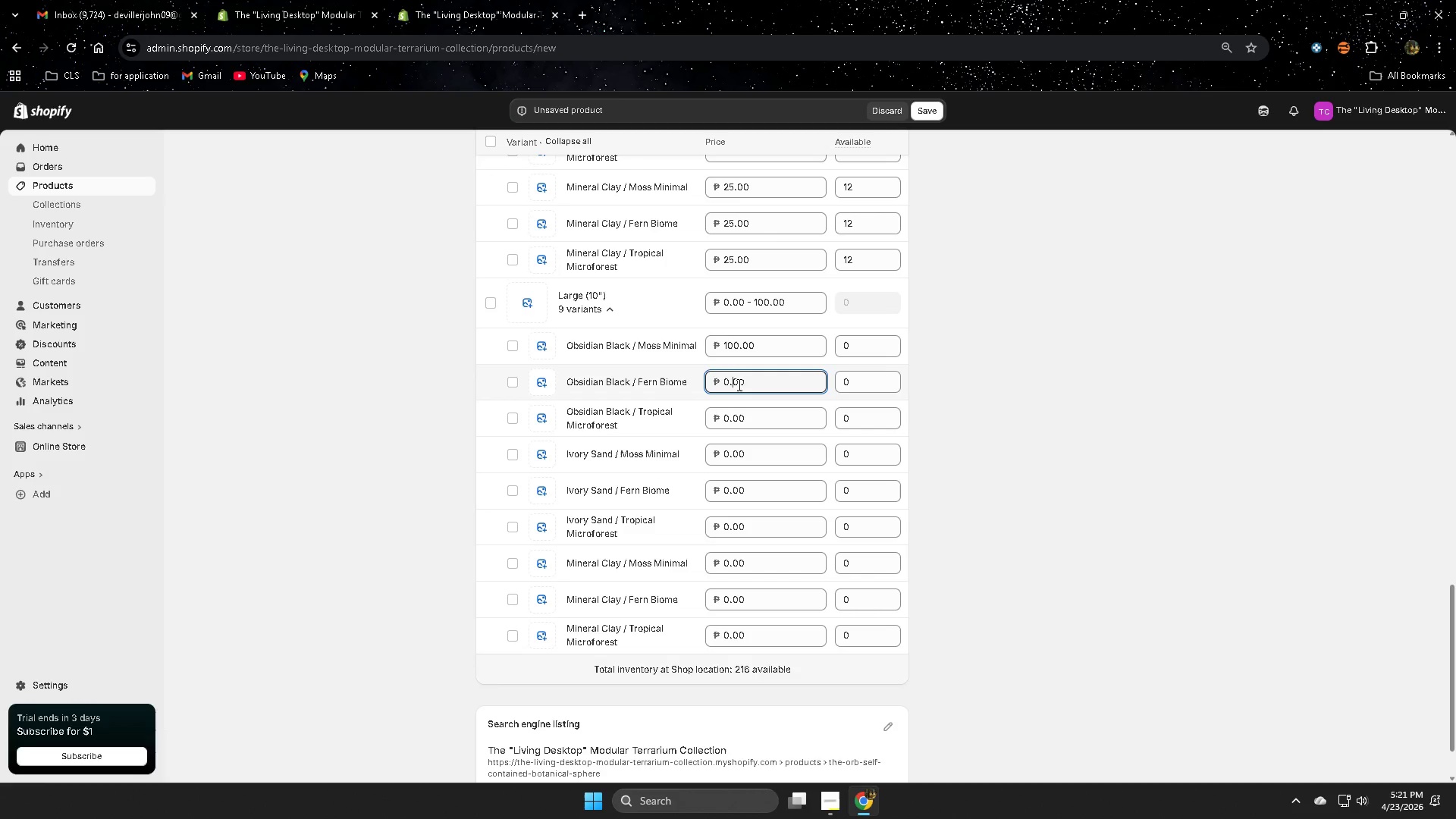 
key(Numpad1)
 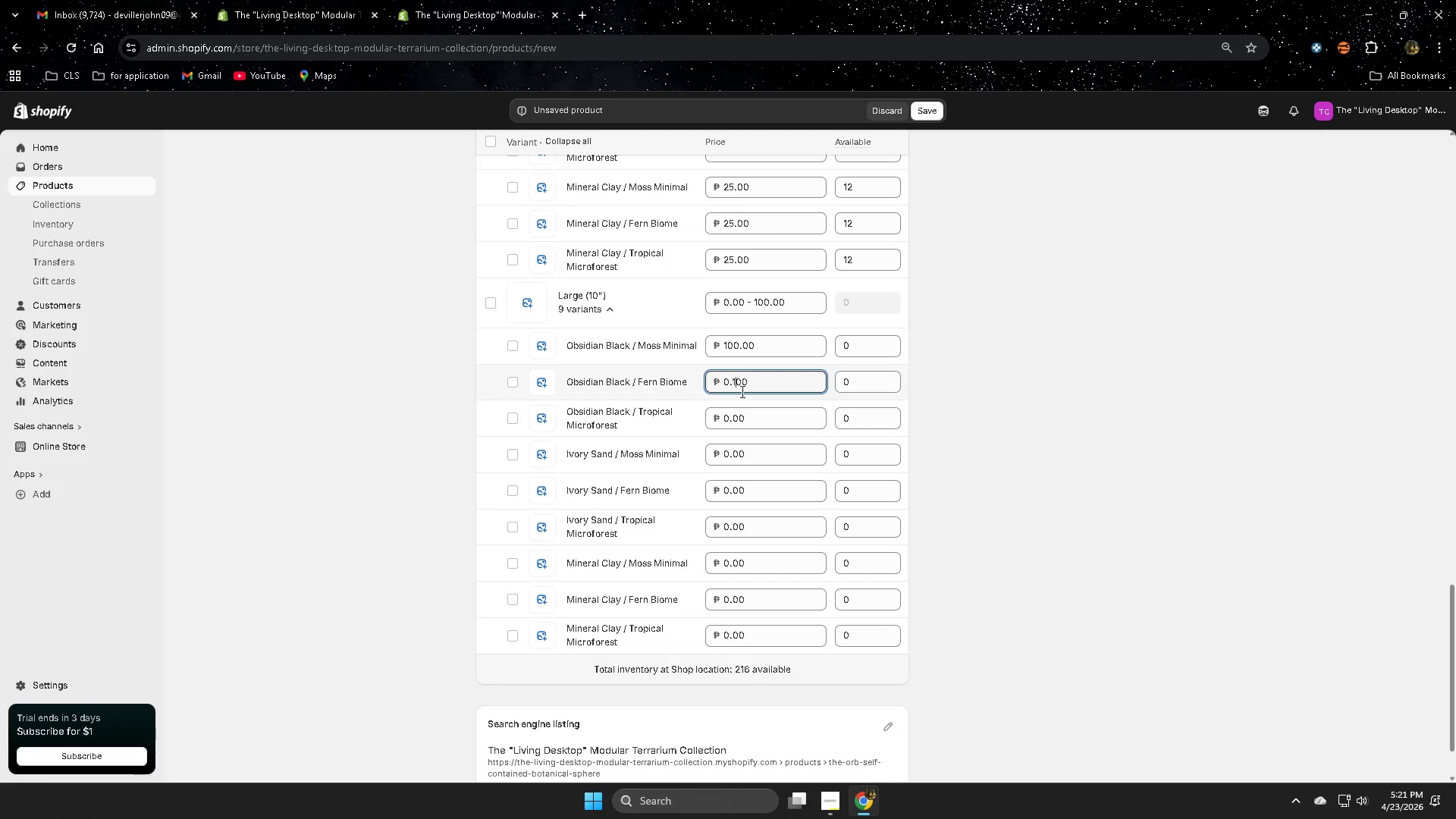 
key(Numpad0)
 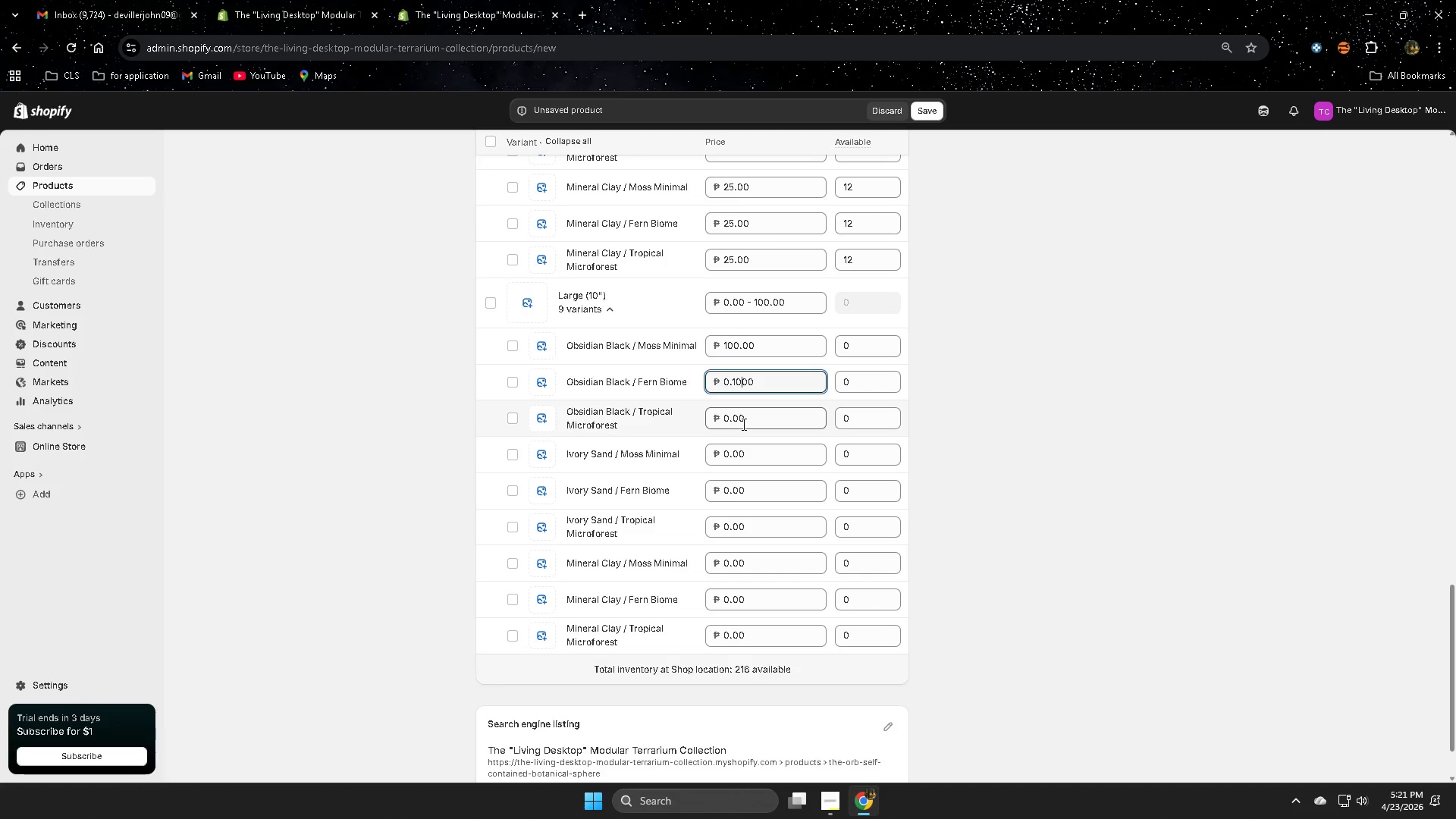 
left_click([742, 424])
 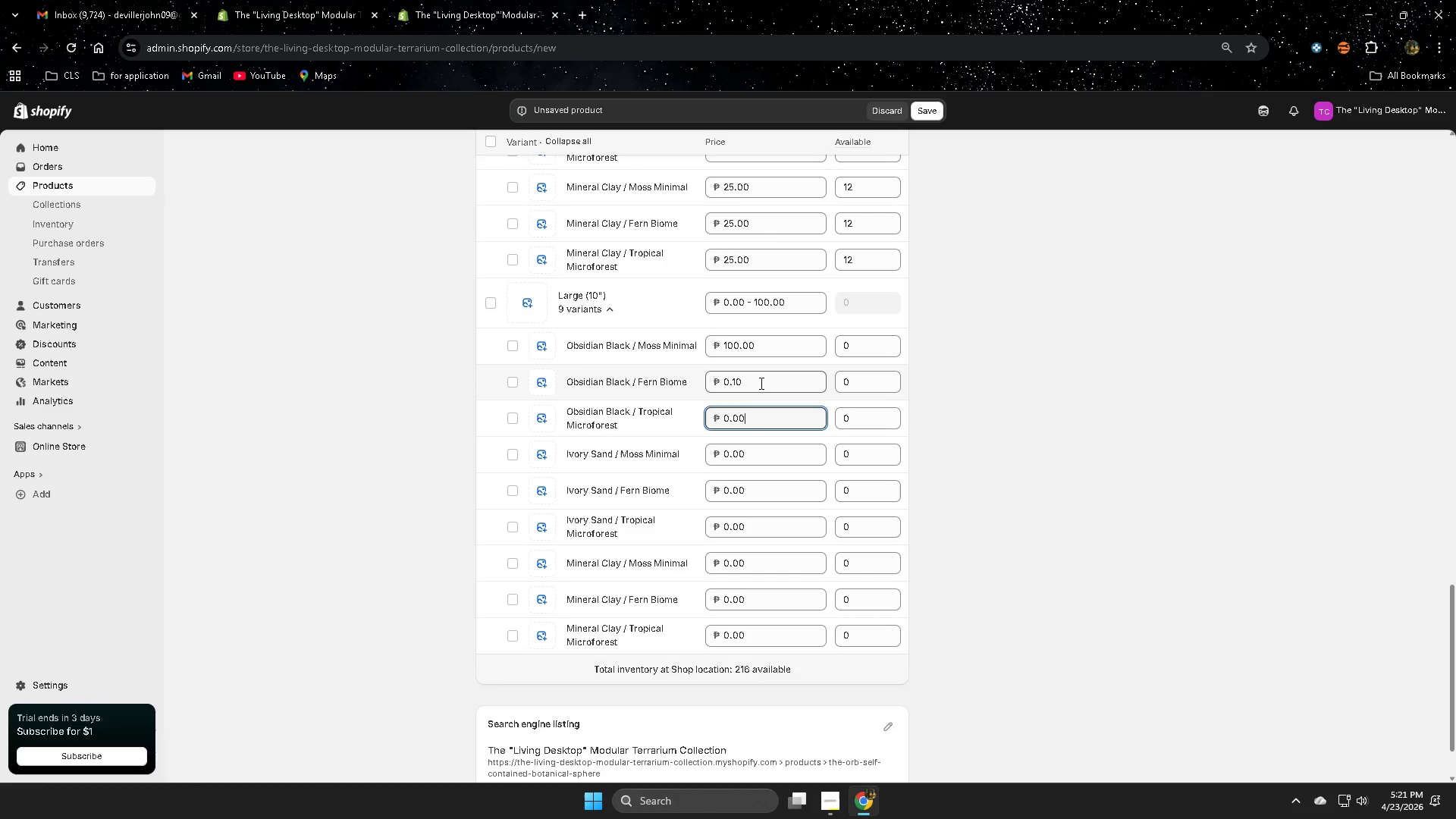 
left_click_drag(start_coordinate=[760, 382], to_coordinate=[701, 391])
 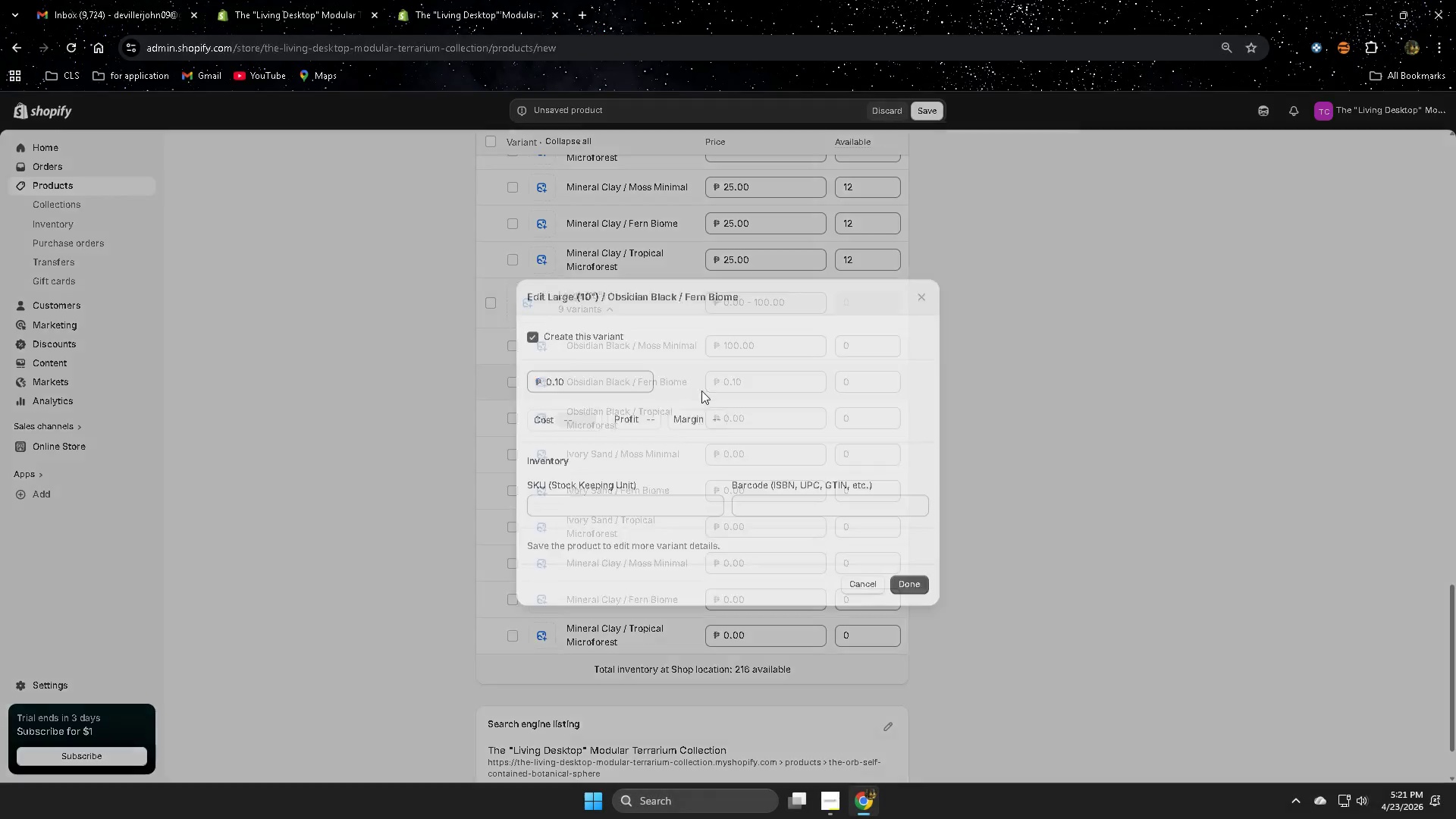 
key(Numpad1)
 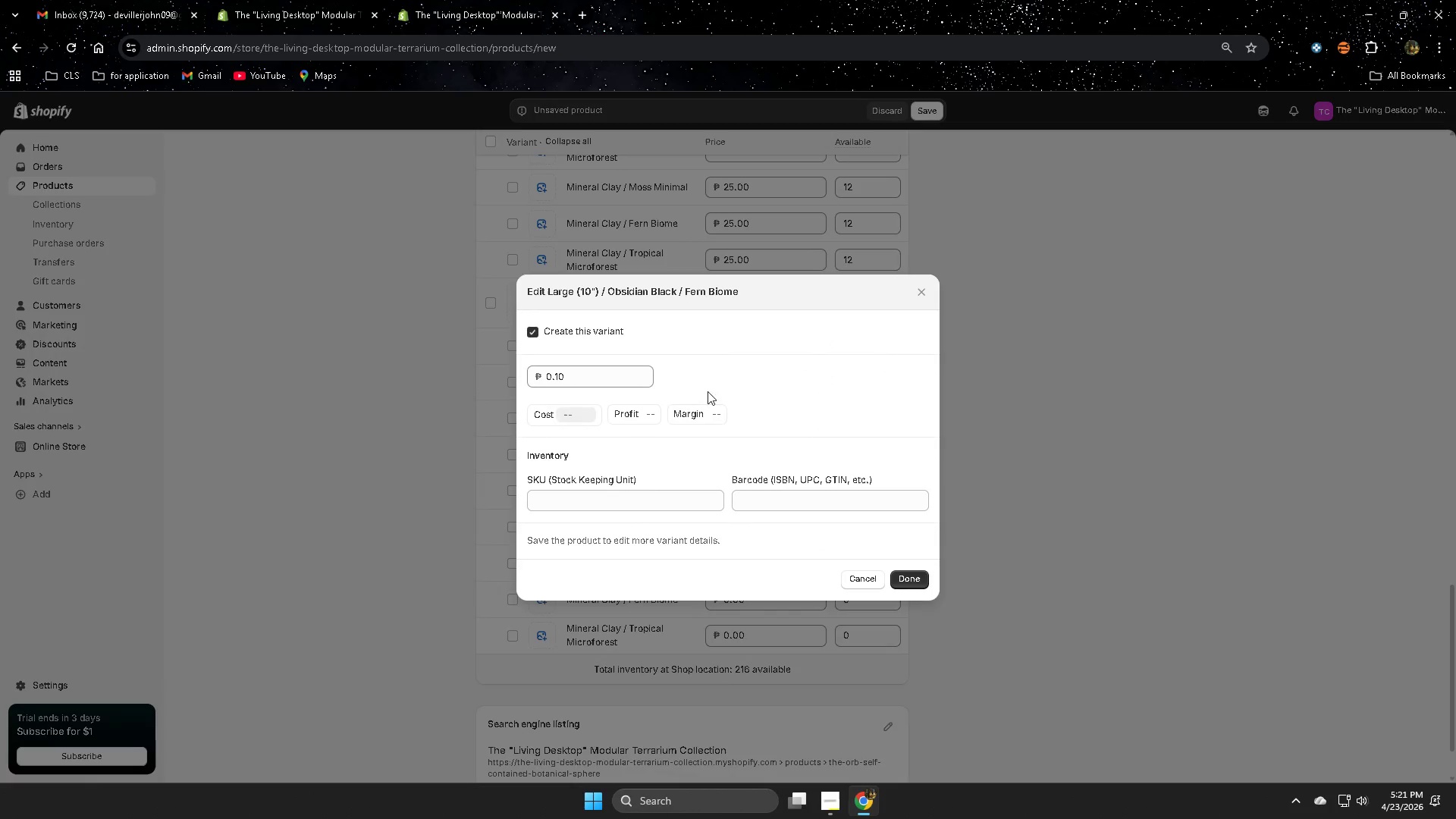 
key(Numpad0)
 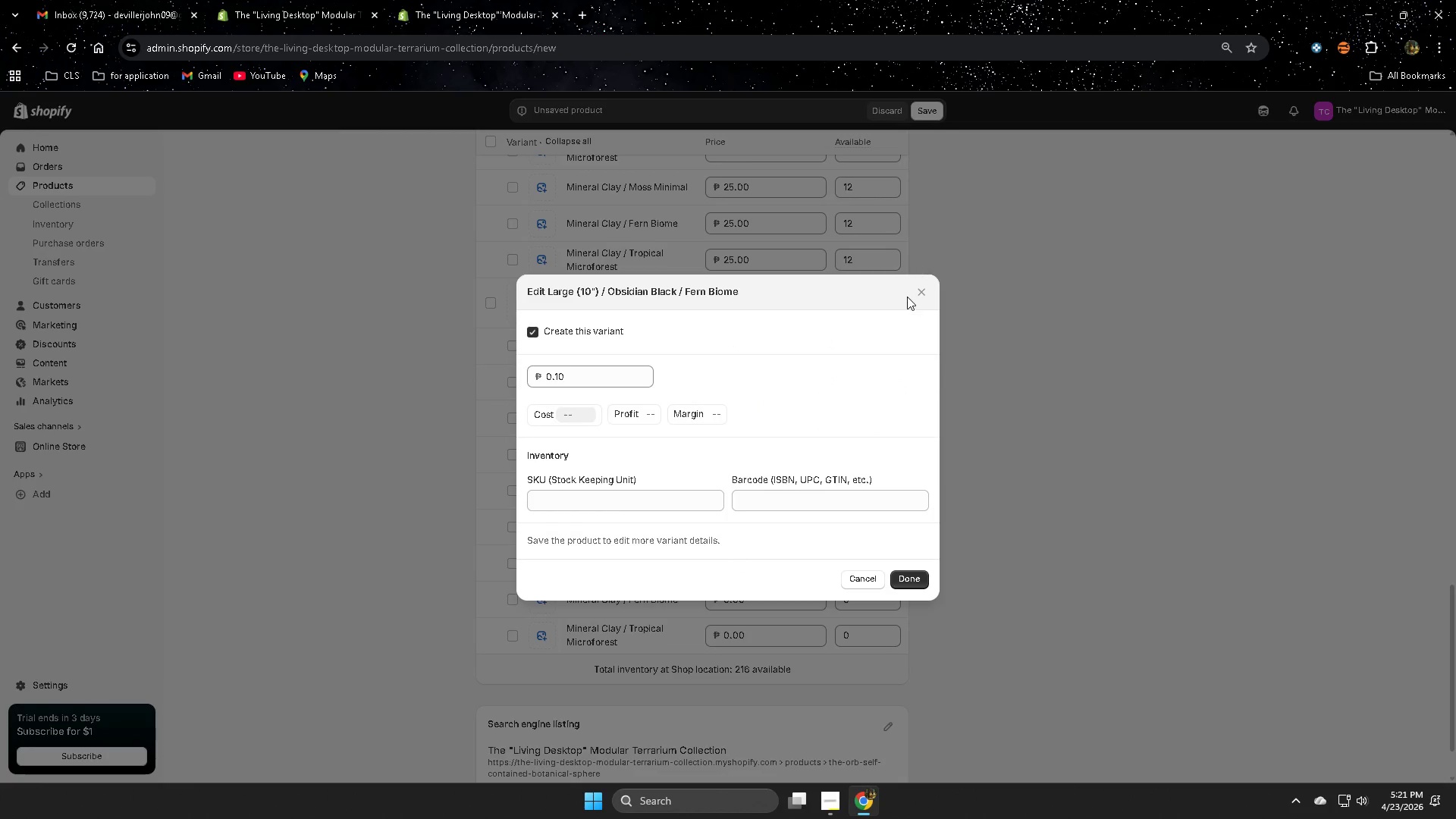 
left_click([916, 297])
 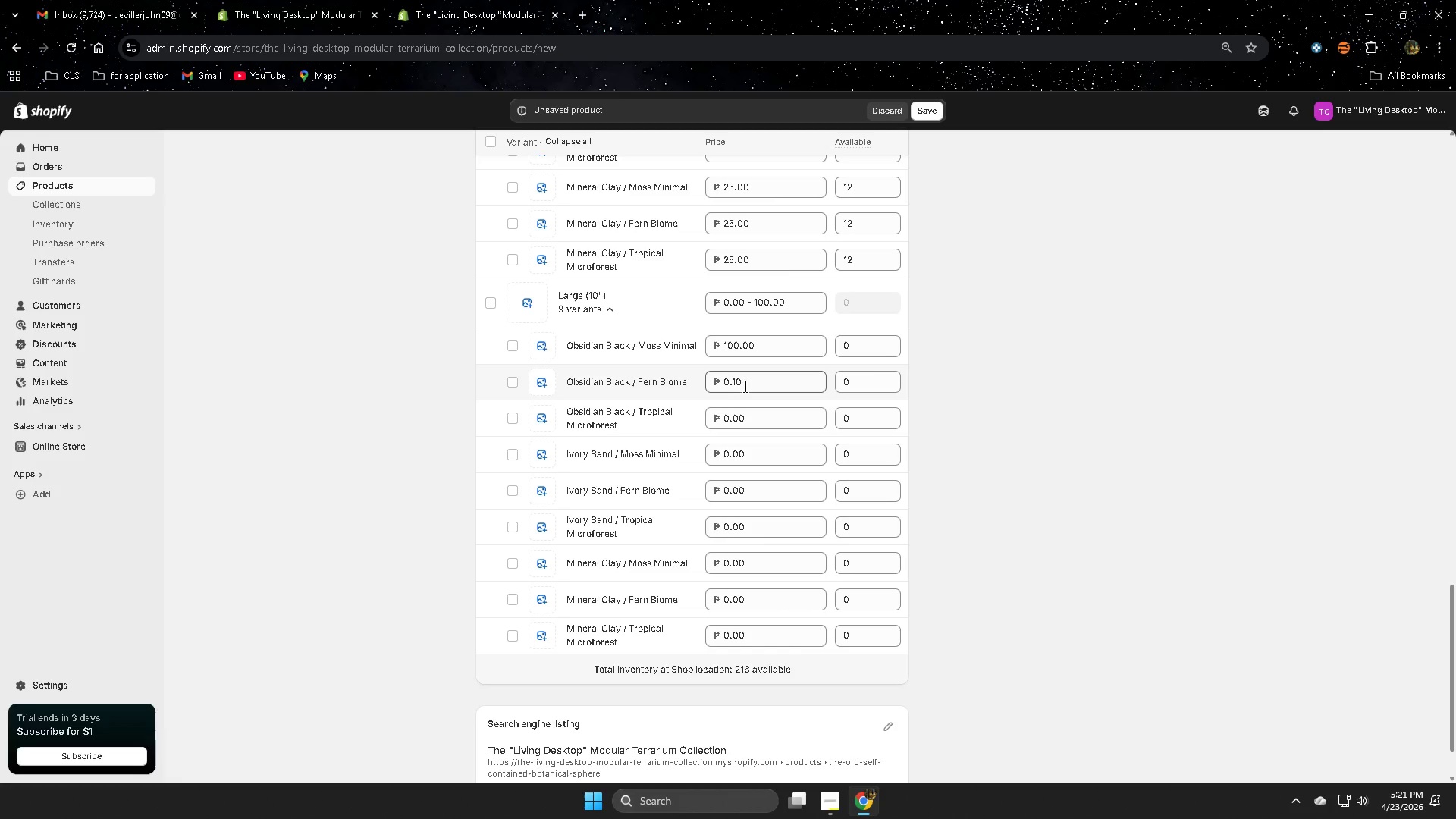 
left_click_drag(start_coordinate=[745, 376], to_coordinate=[689, 384])
 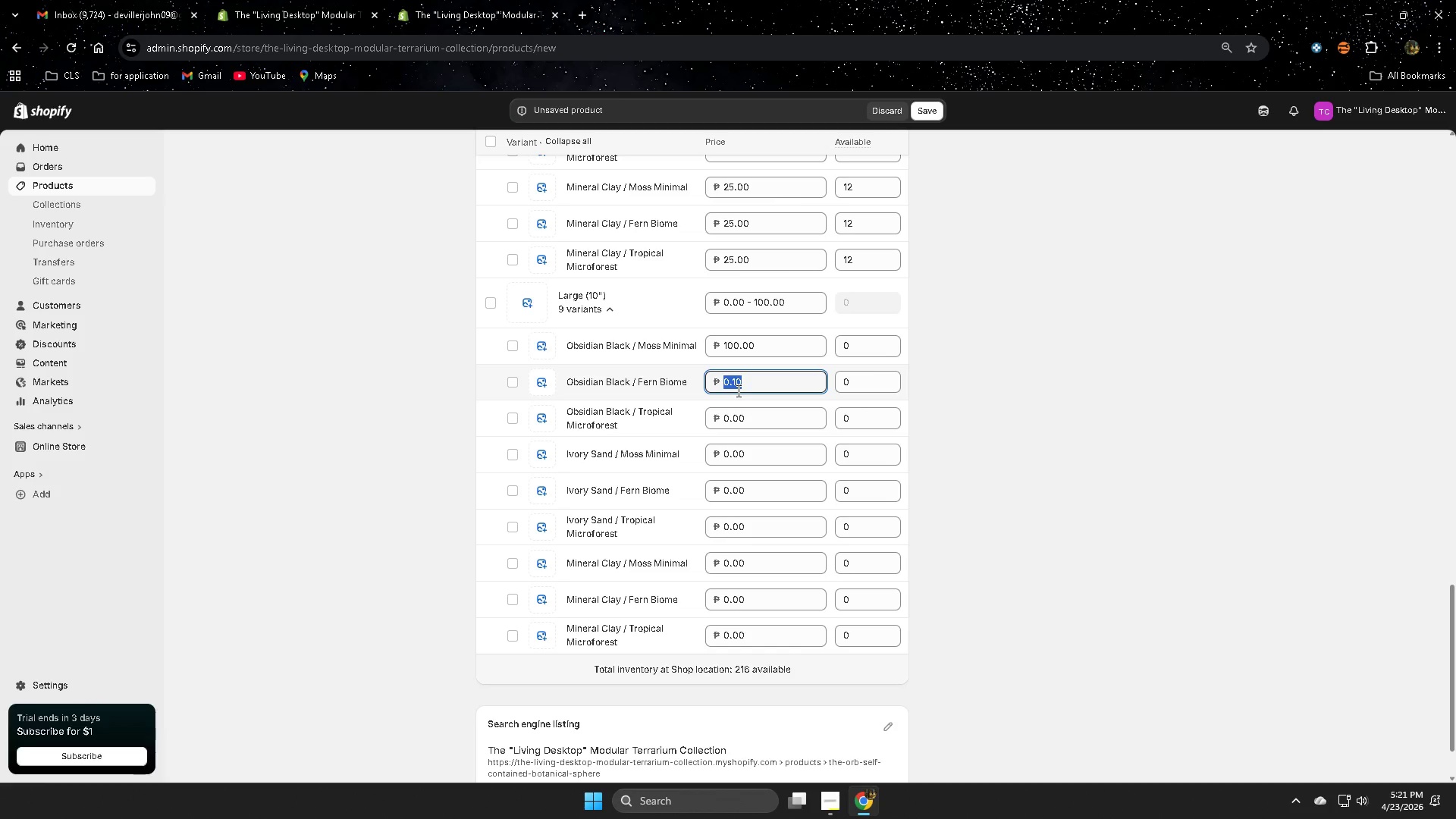 
key(Numpad1)
 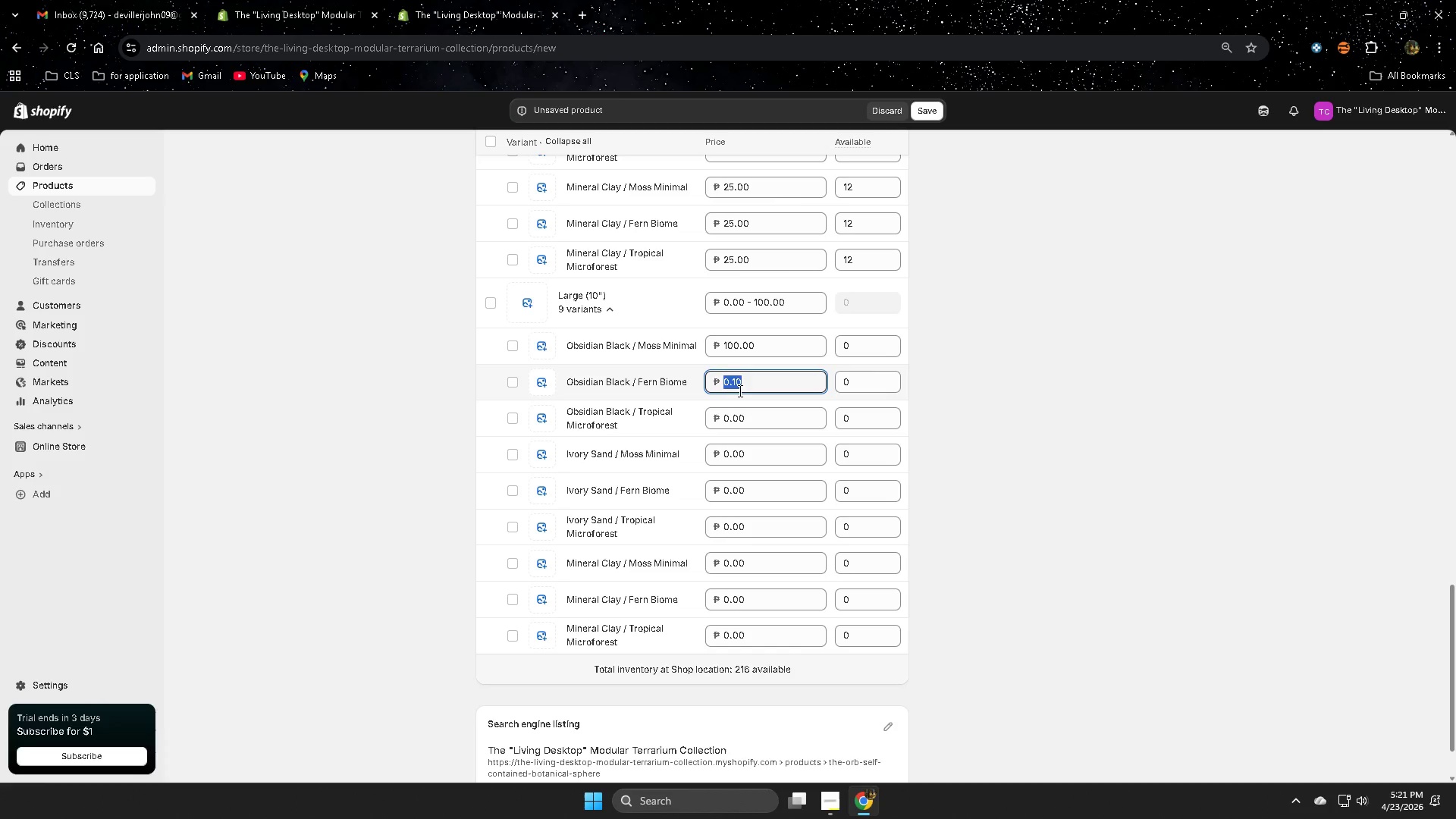 
key(Numpad0)
 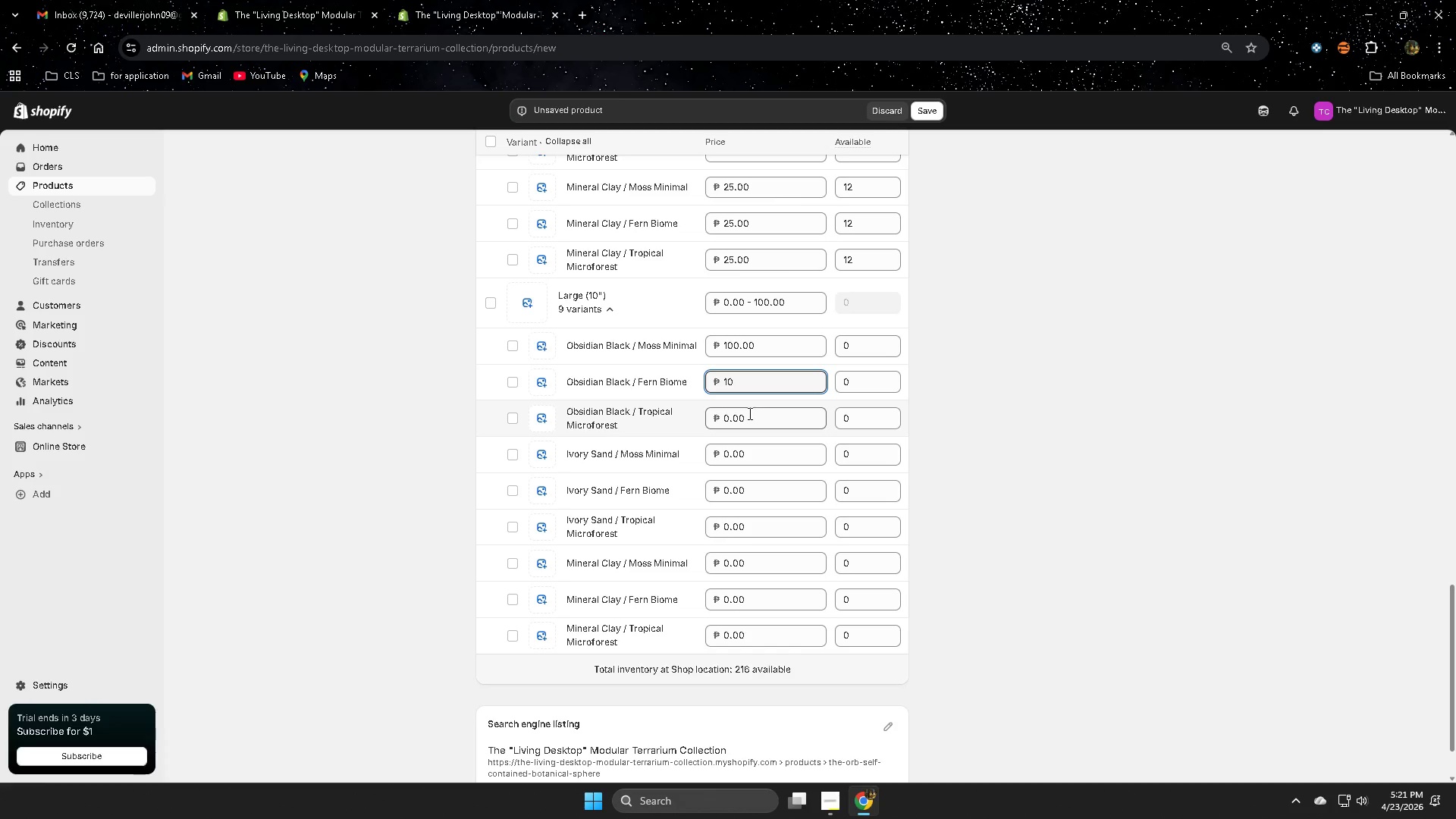 
left_click([737, 415])
 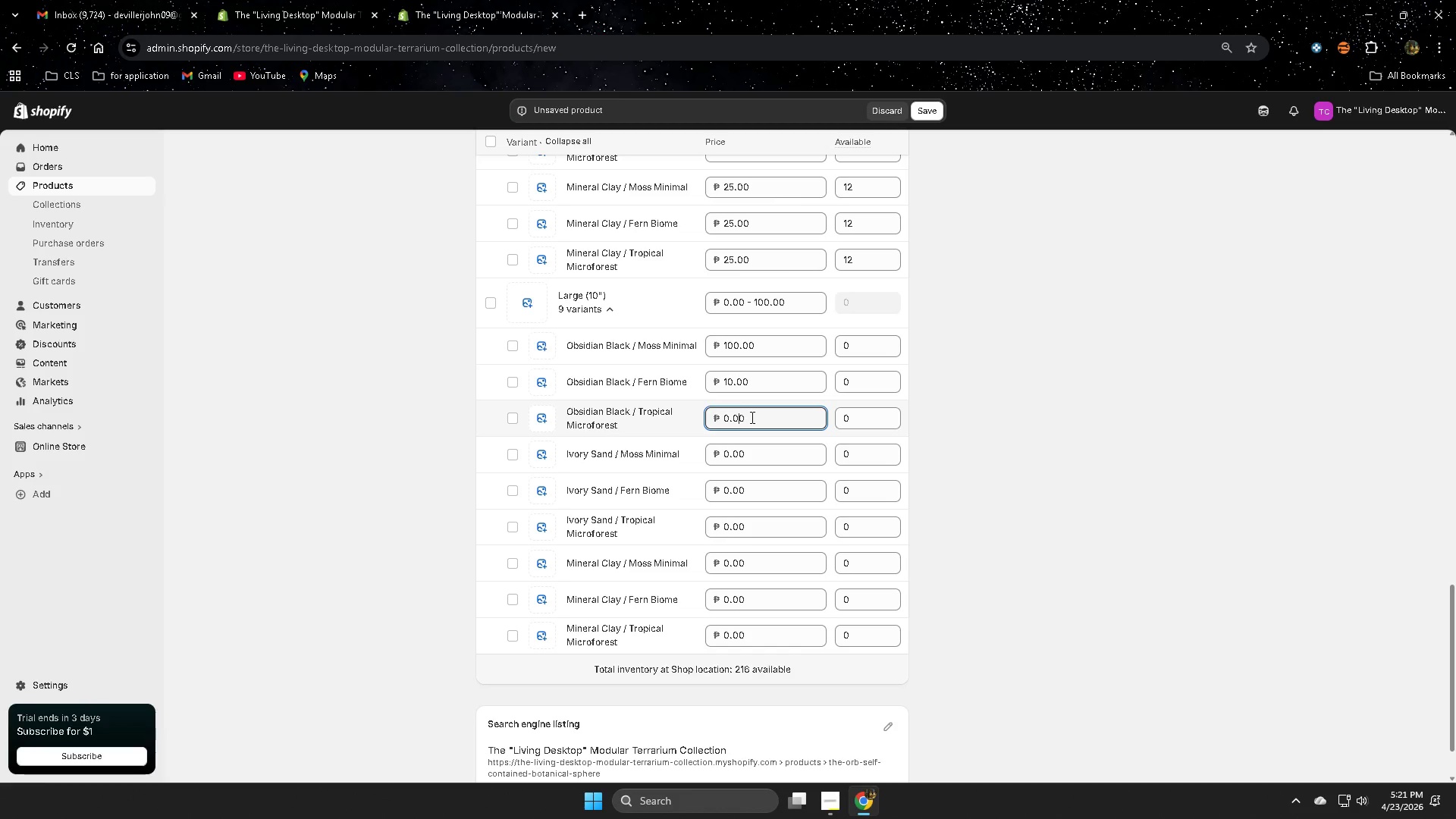 
left_click_drag(start_coordinate=[751, 417], to_coordinate=[701, 420])
 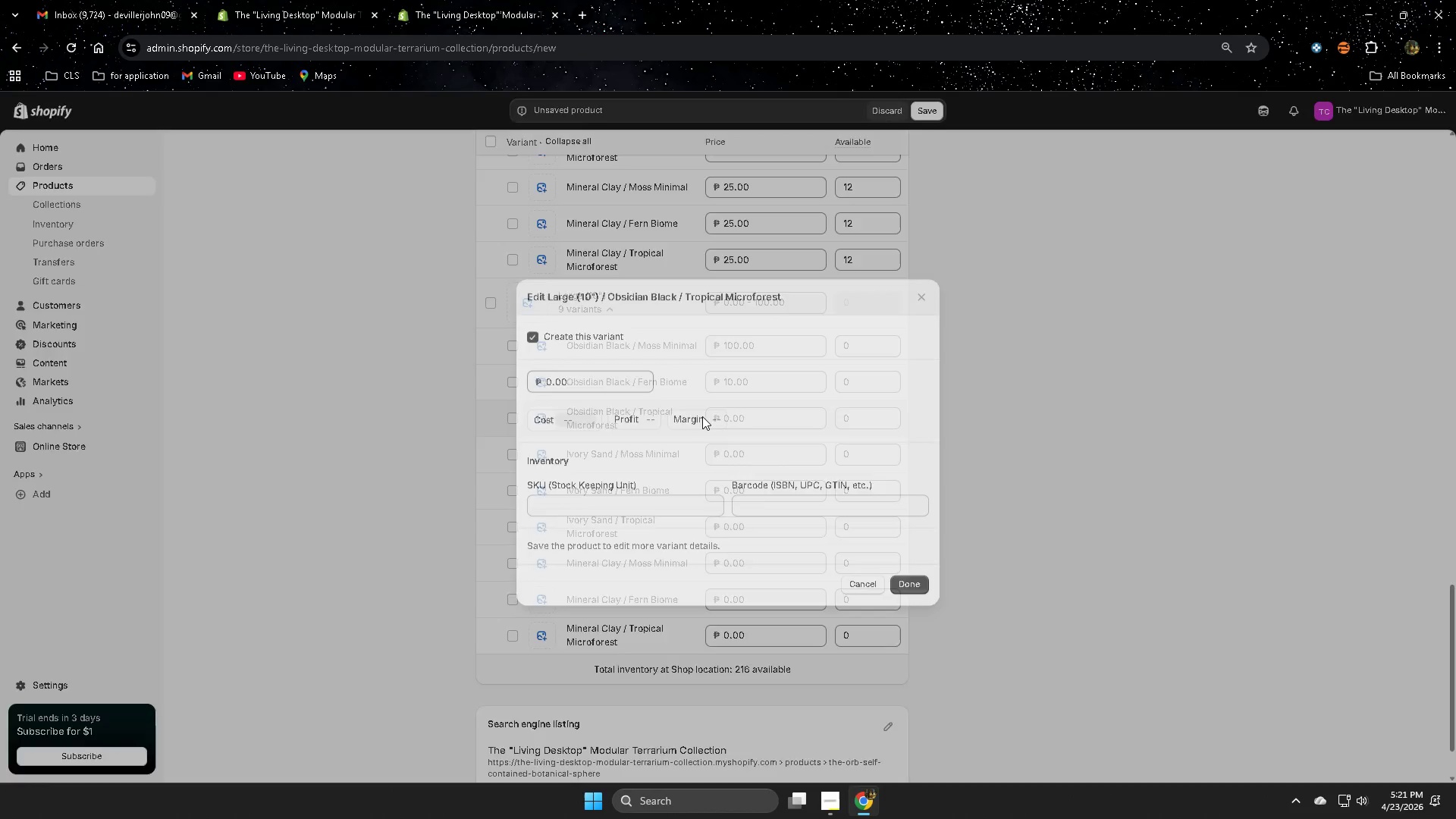 
key(Numpad1)
 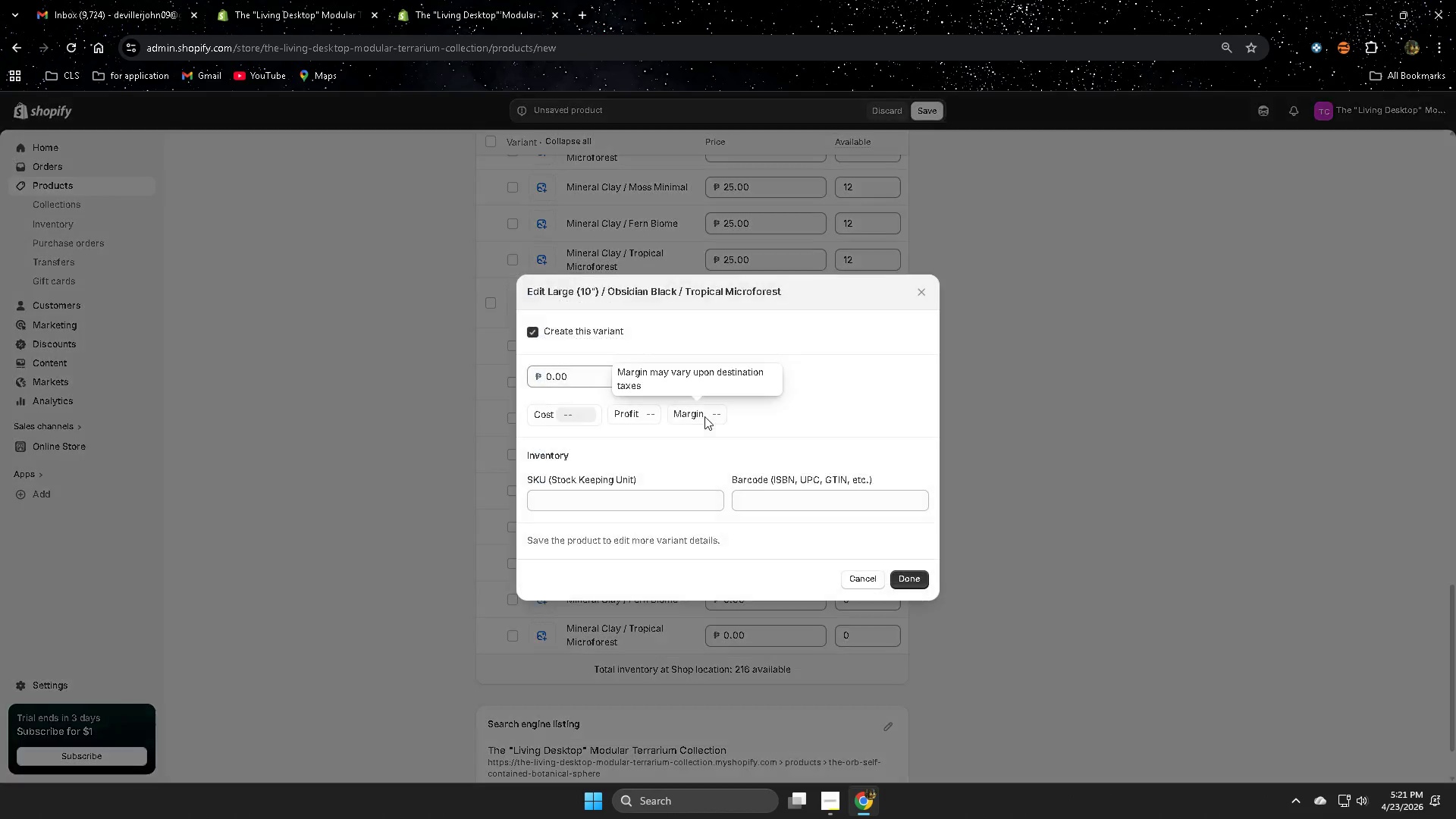 
key(Numpad0)
 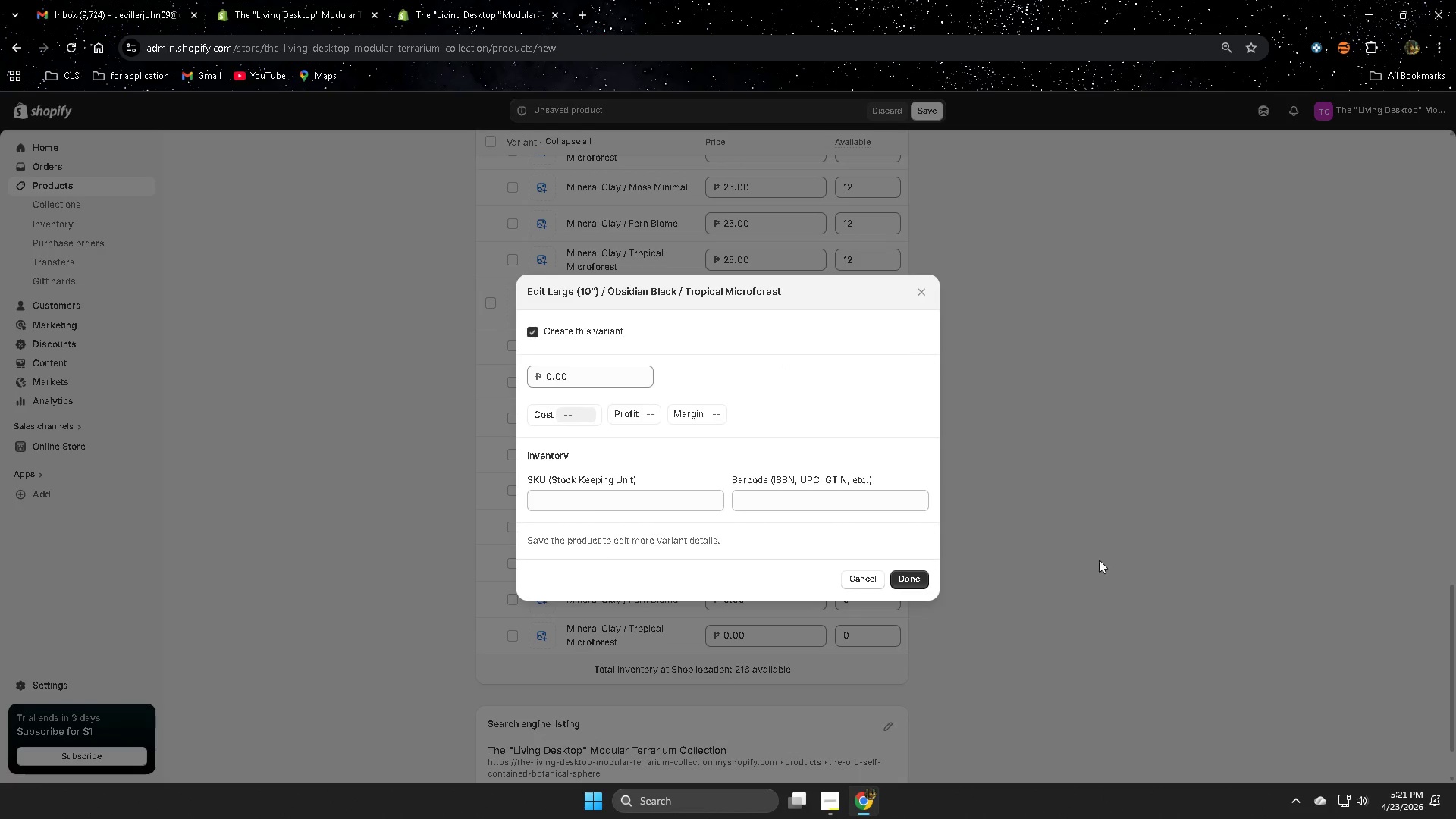 
wait(6.91)
 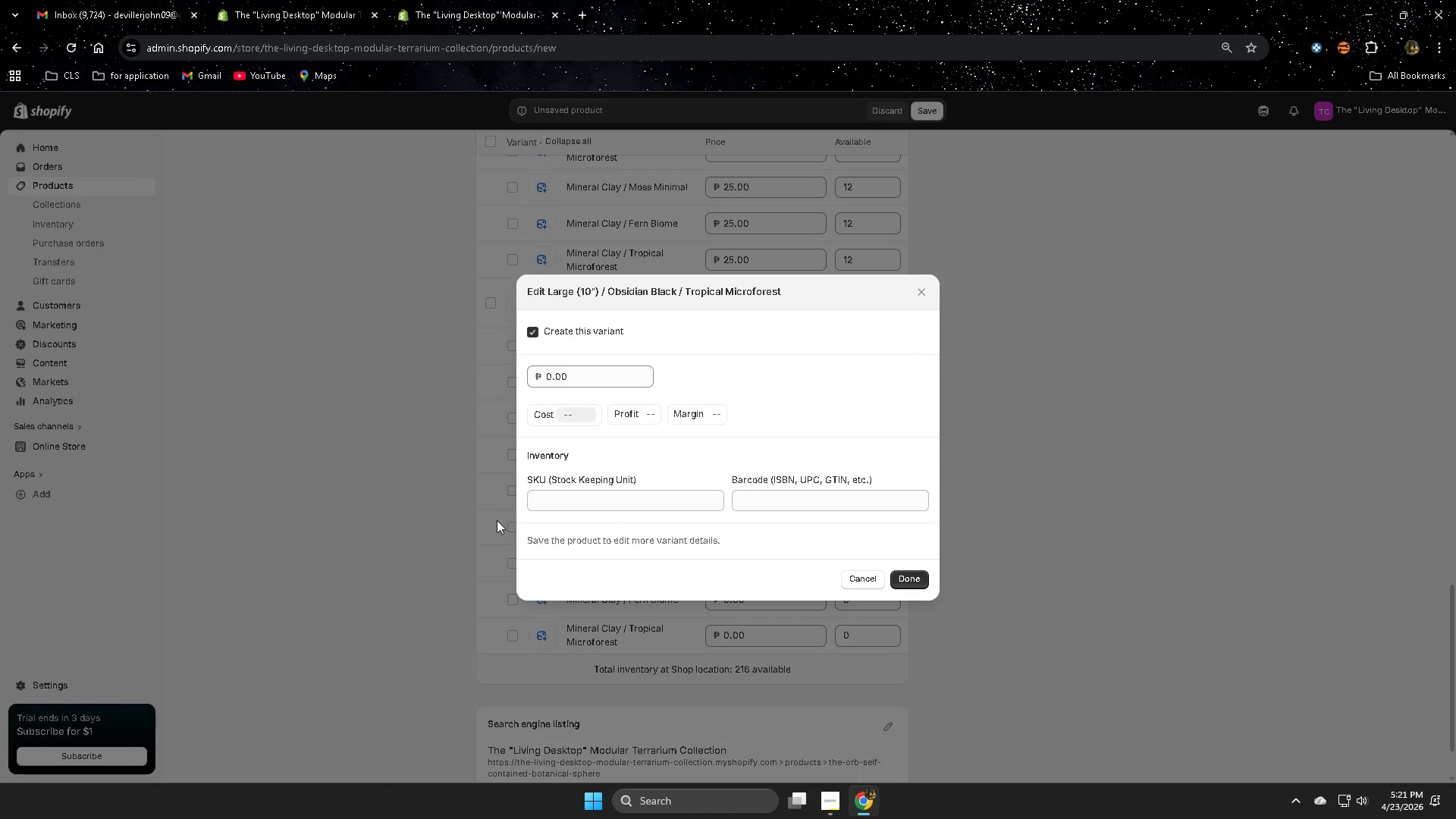 
left_click([926, 293])
 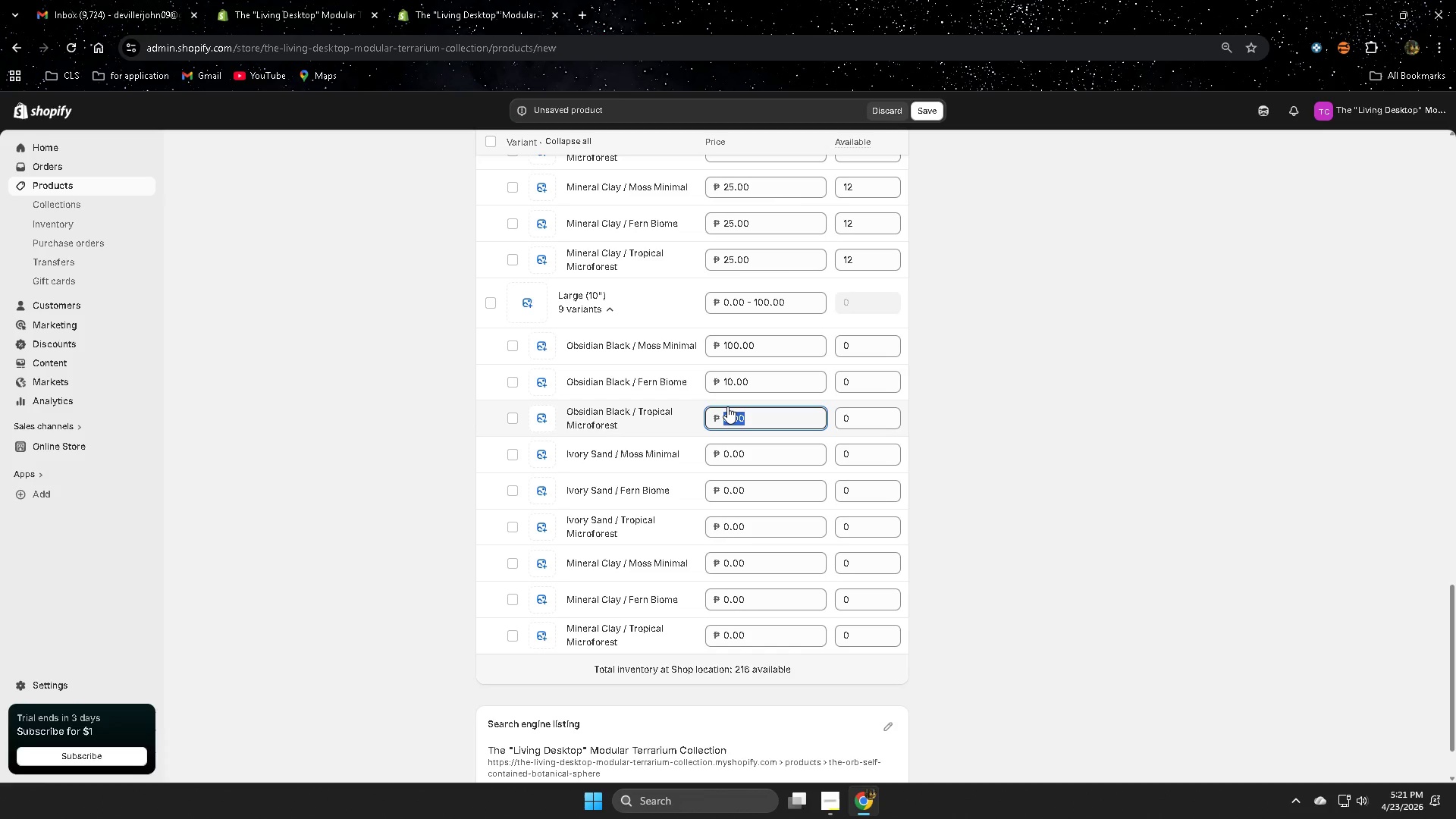 
key(Numpad1)
 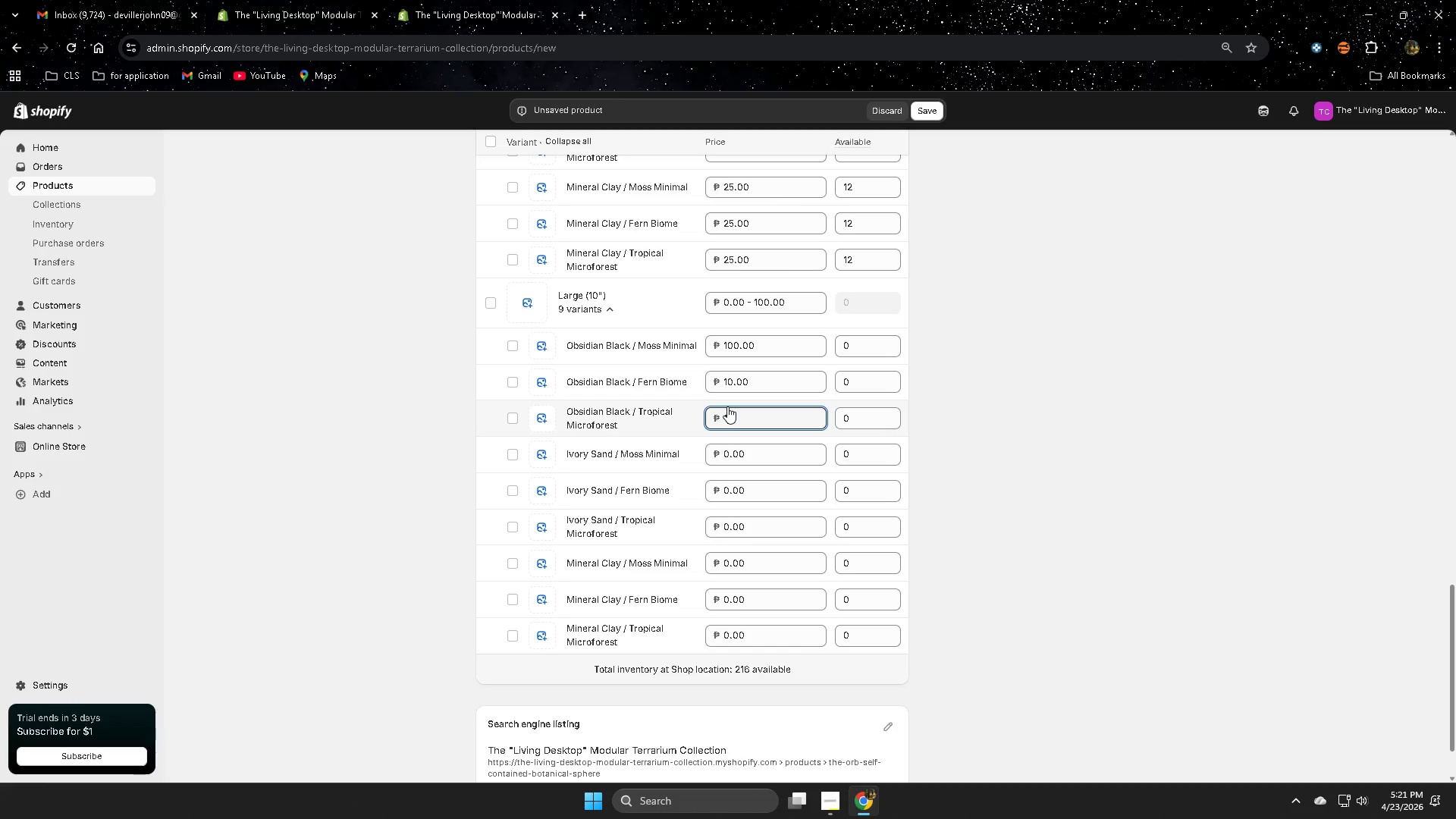 
key(Numpad0)
 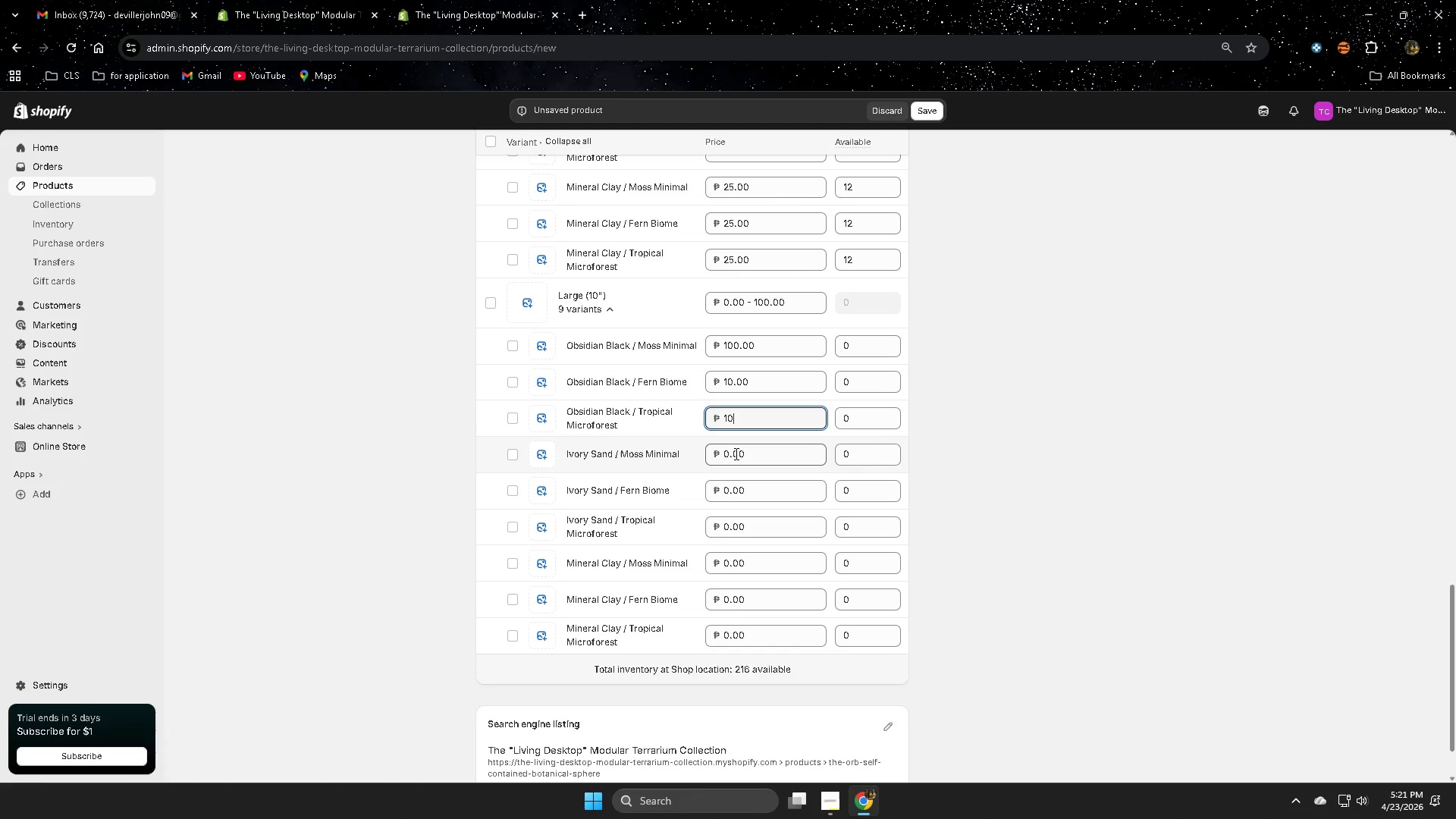 
left_click([732, 451])
 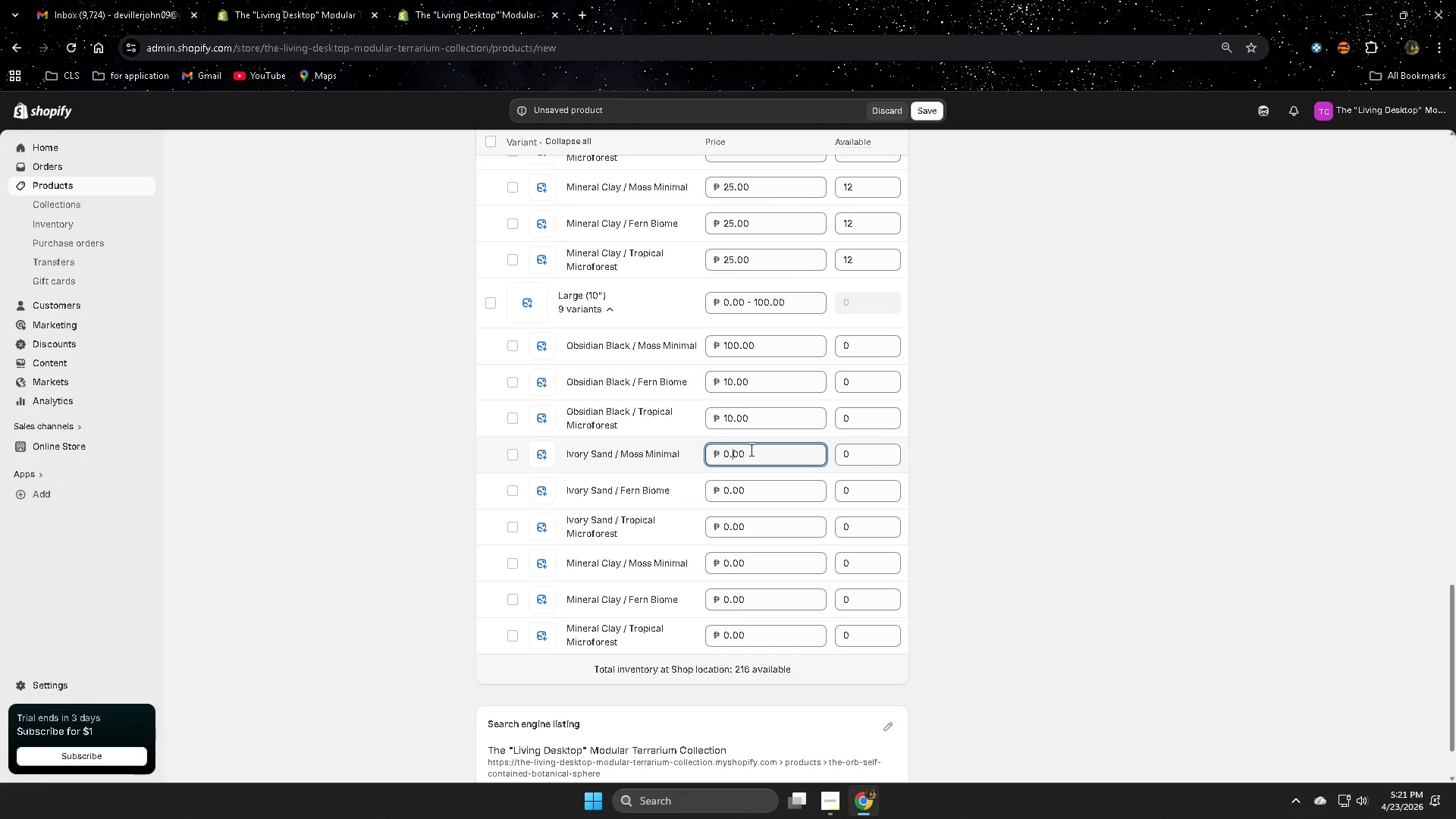 
left_click_drag(start_coordinate=[753, 448], to_coordinate=[721, 450])
 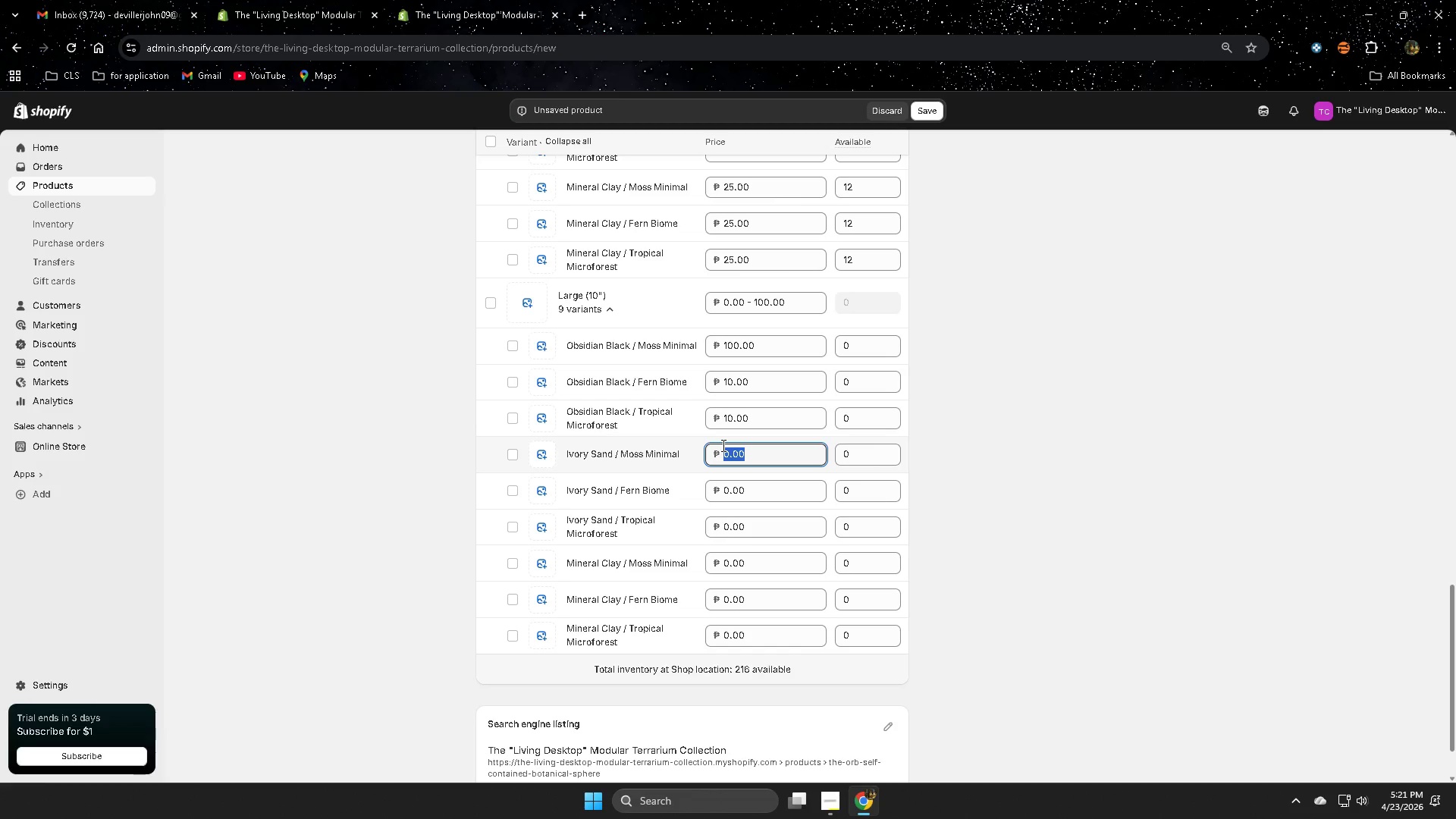 
key(Numpad1)
 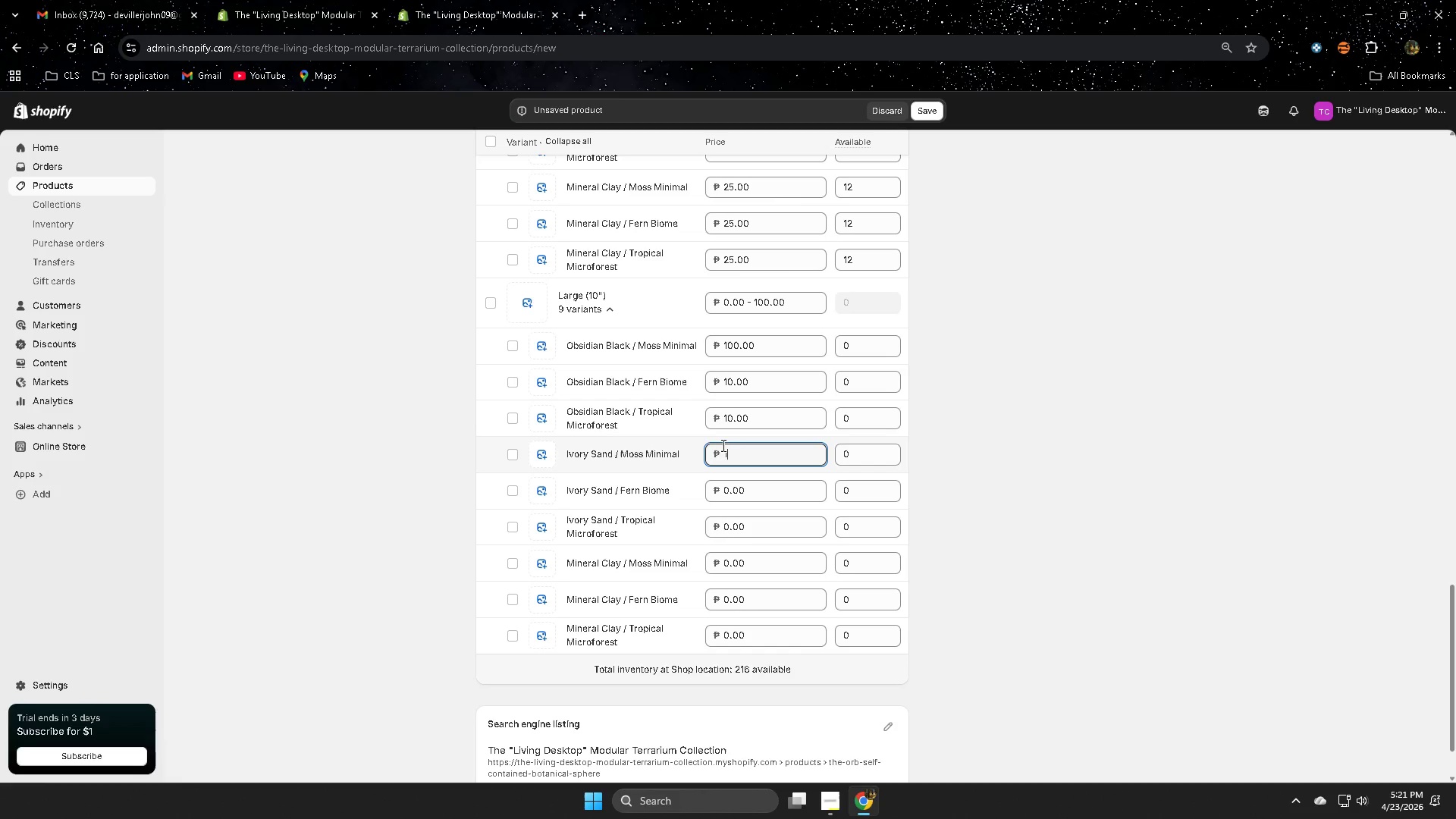 
key(Numpad5)
 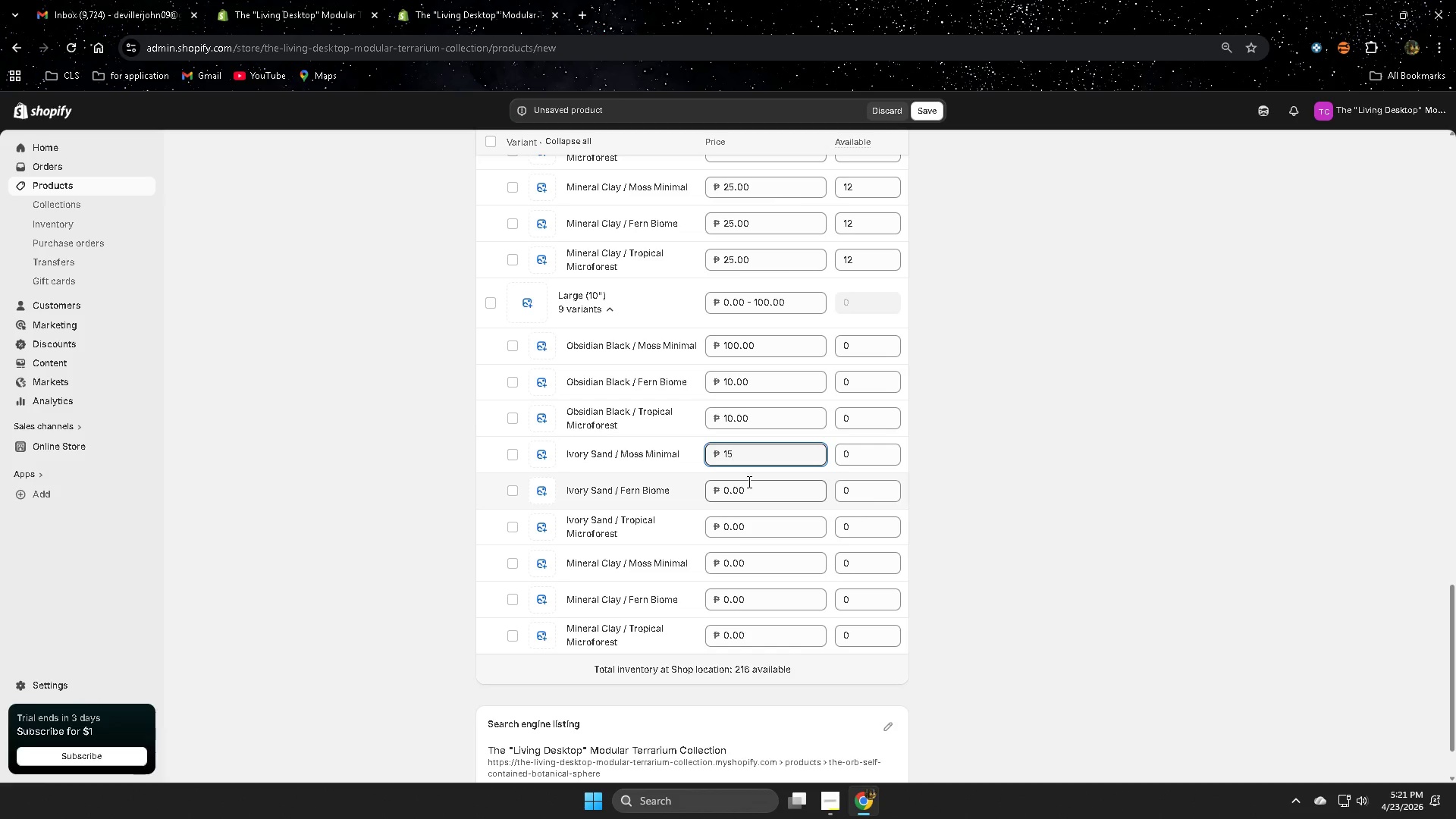 
left_click_drag(start_coordinate=[748, 482], to_coordinate=[691, 486])
 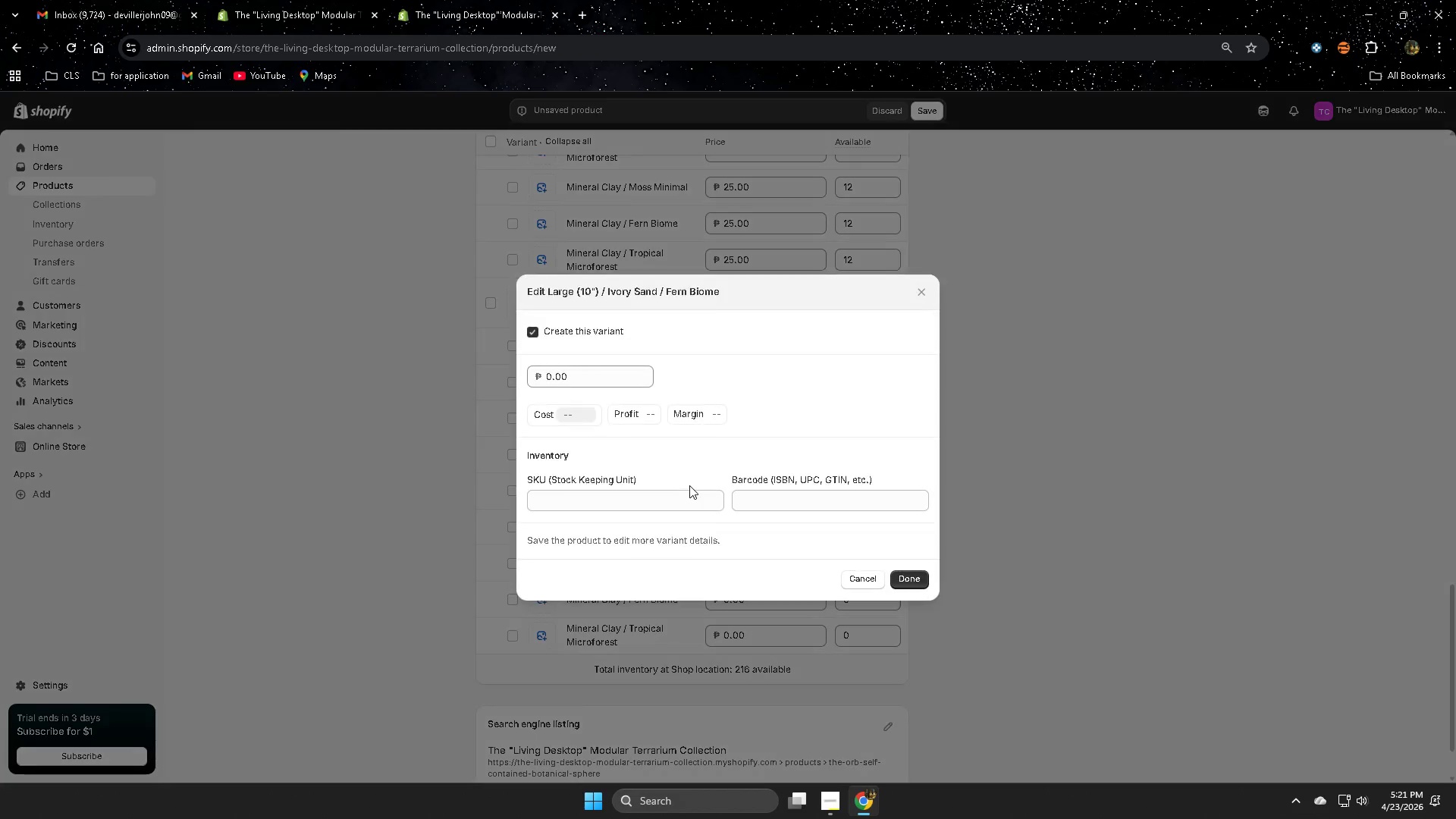 
key(Numpad1)
 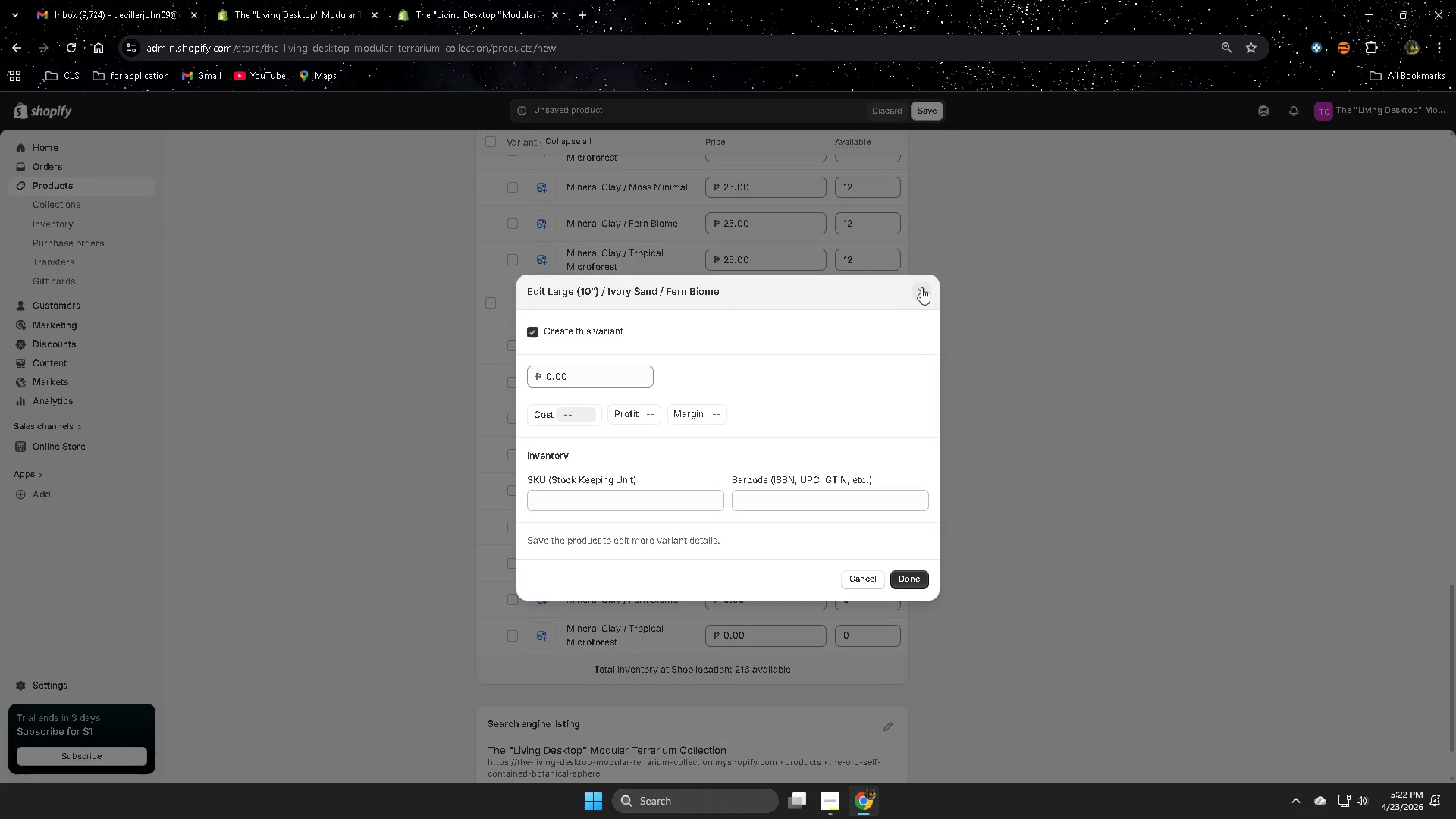 
left_click([924, 284])
 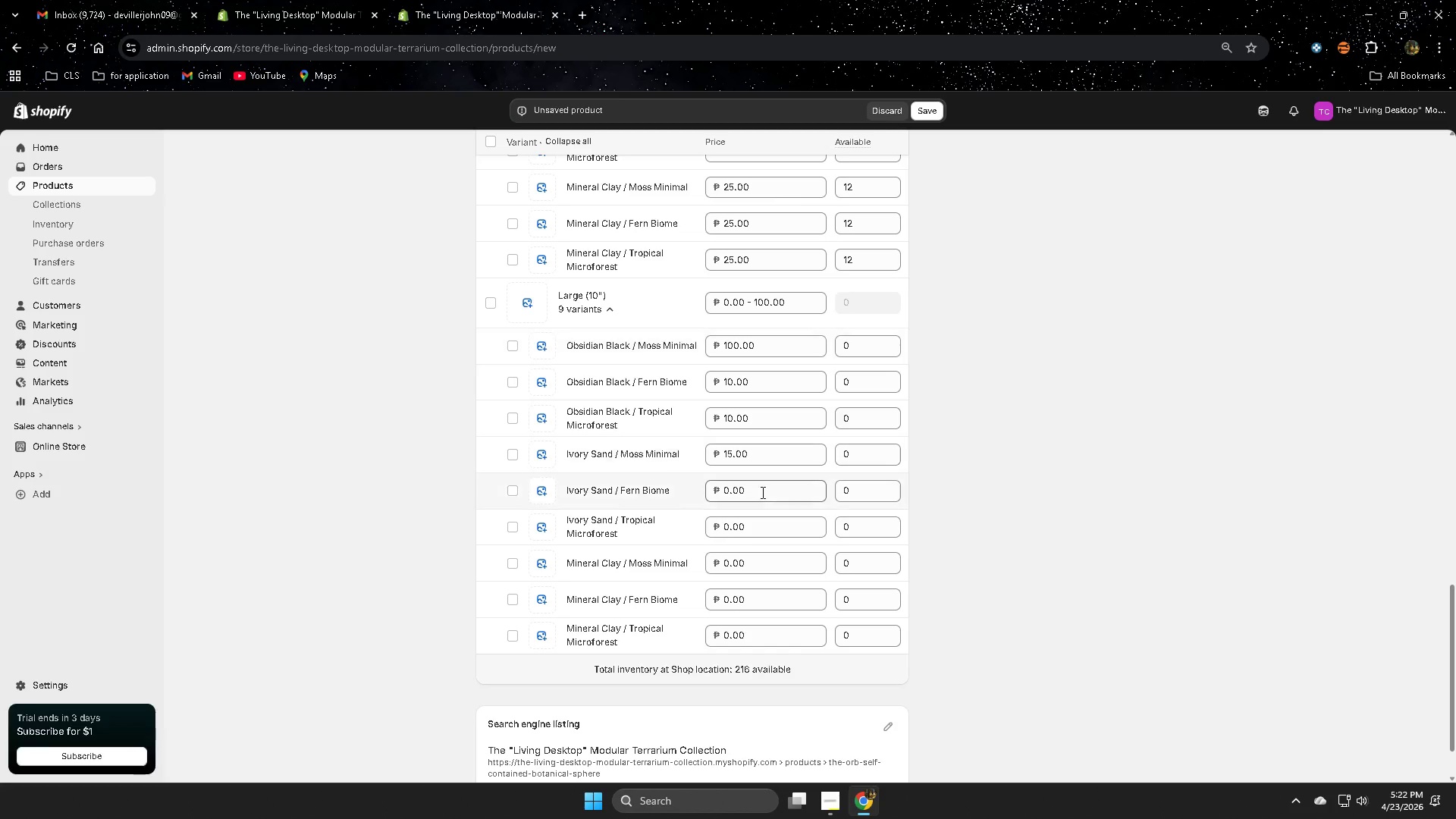 
left_click_drag(start_coordinate=[752, 497], to_coordinate=[725, 497])
 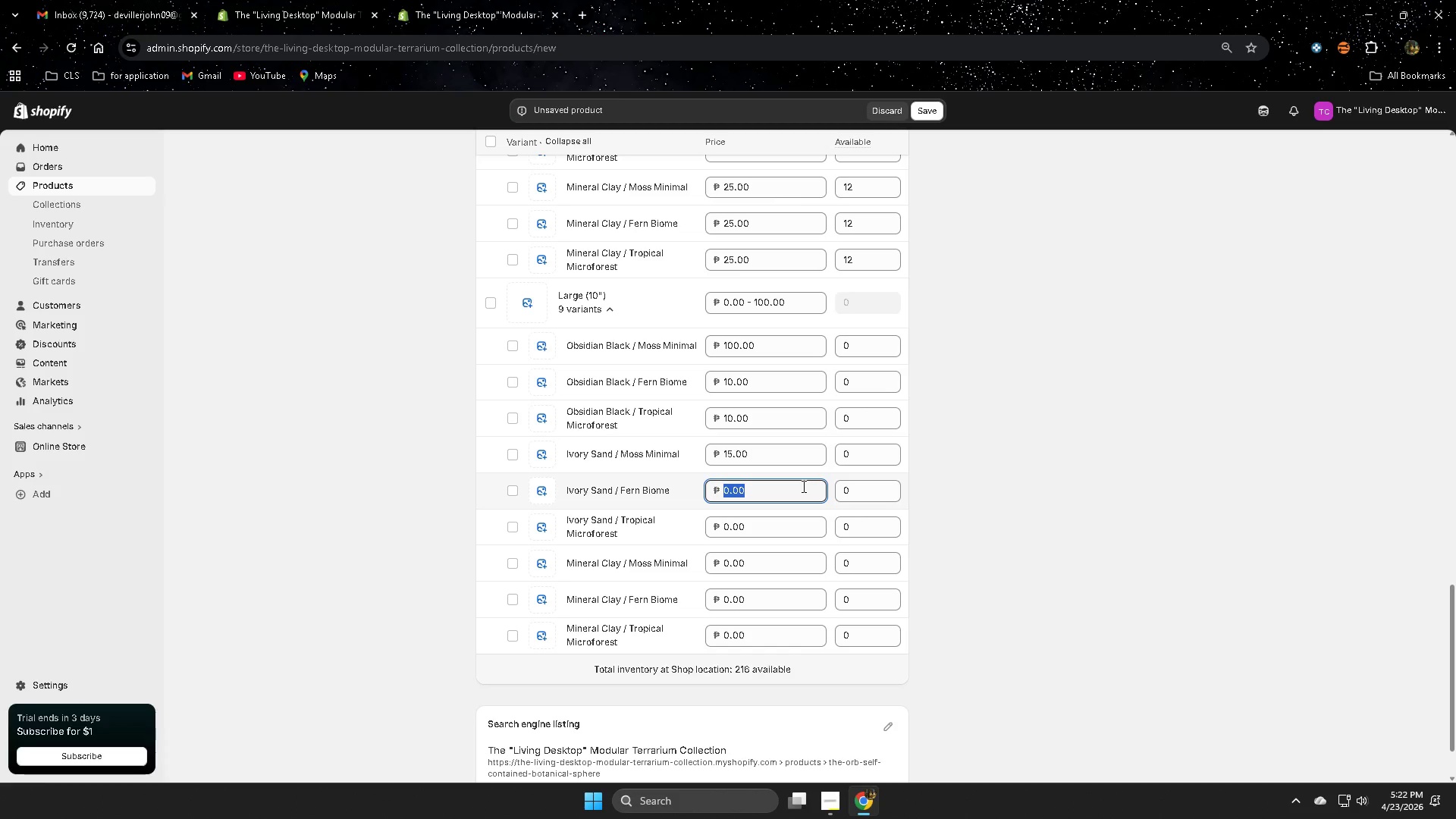 
key(Numpad1)
 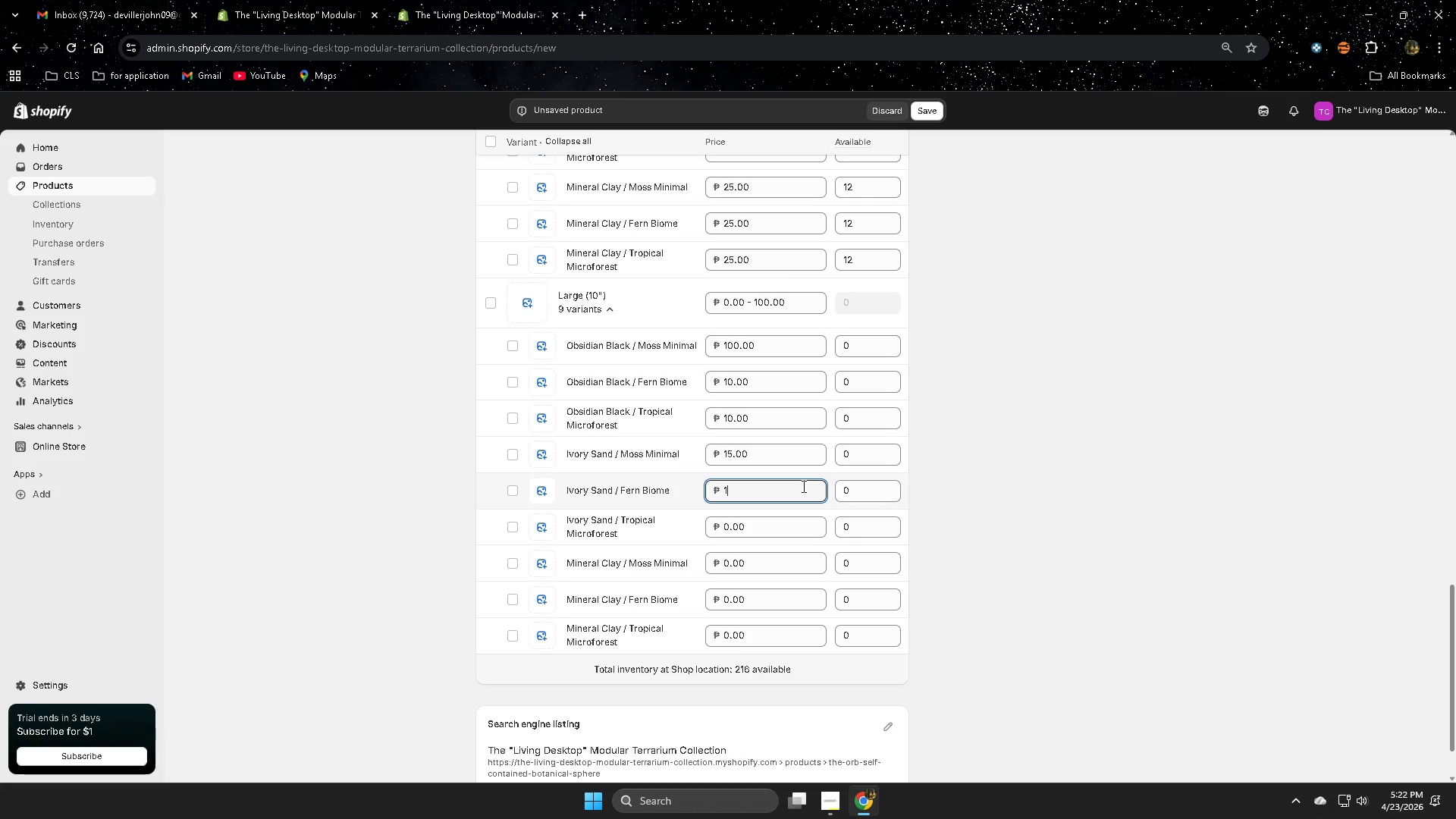 
key(Numpad5)
 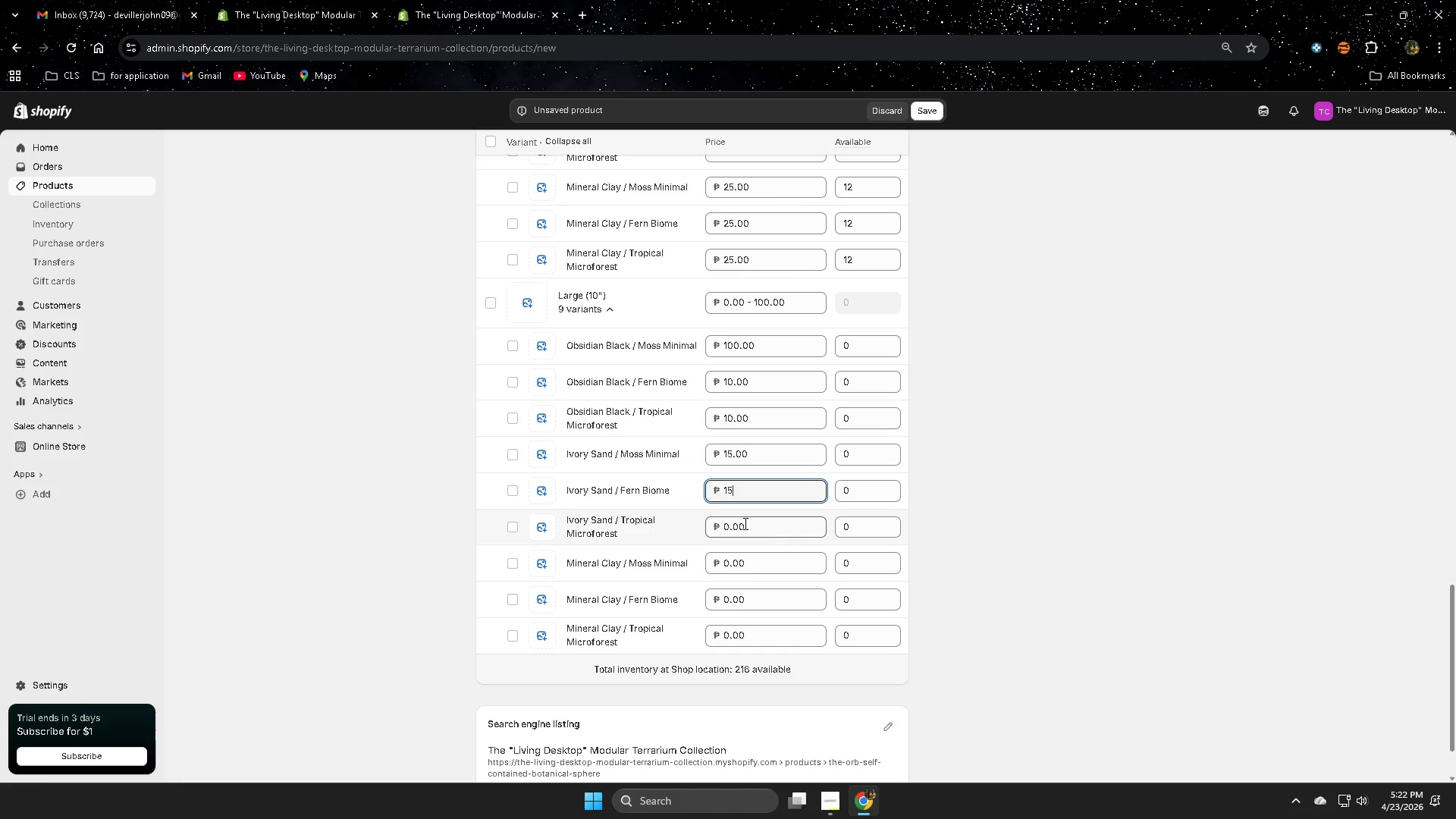 
left_click_drag(start_coordinate=[744, 523], to_coordinate=[713, 534])
 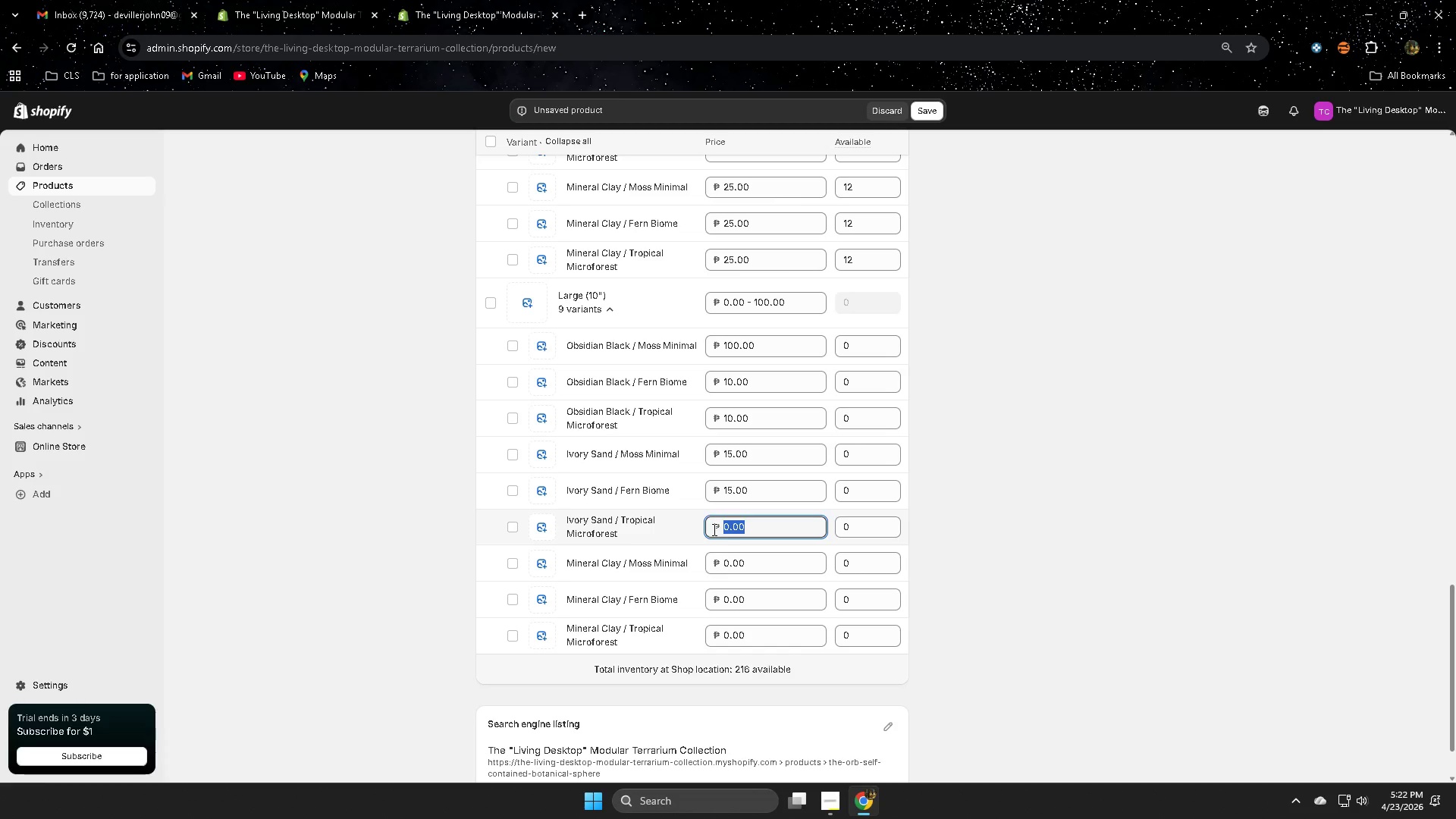 
key(Numpad1)
 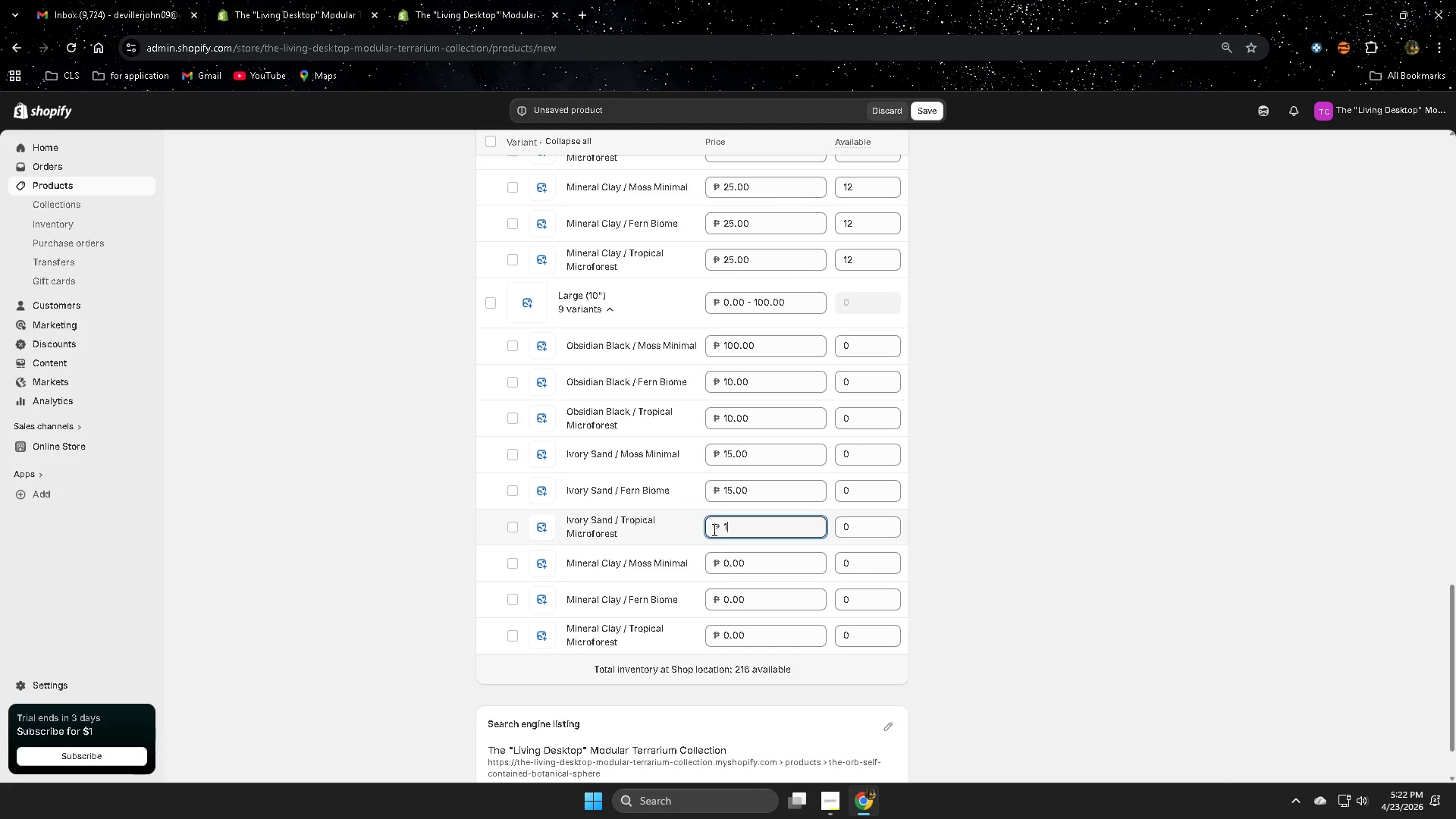 
key(Numpad5)
 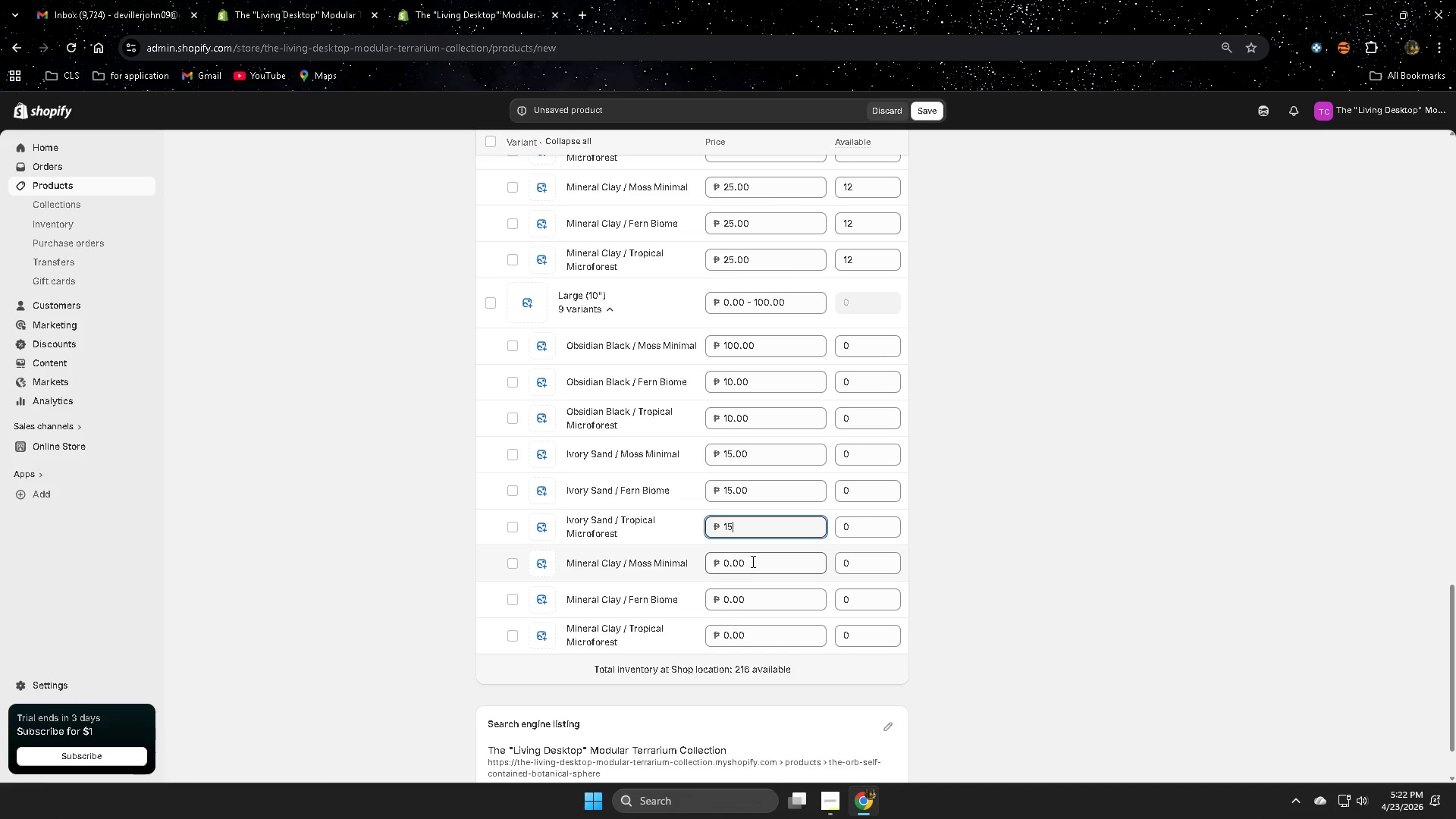 
left_click_drag(start_coordinate=[752, 560], to_coordinate=[724, 562])
 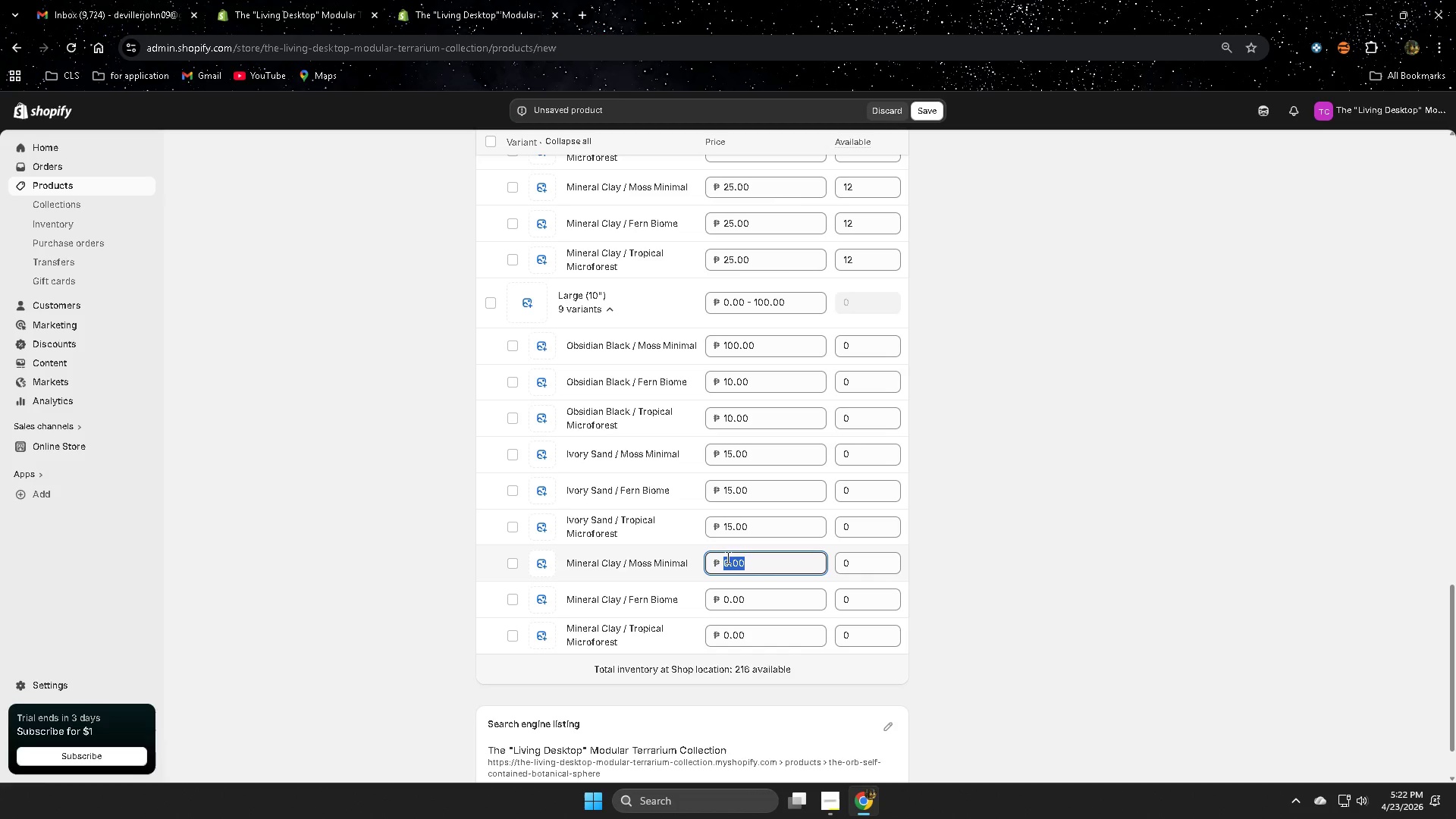 
key(Numpad2)
 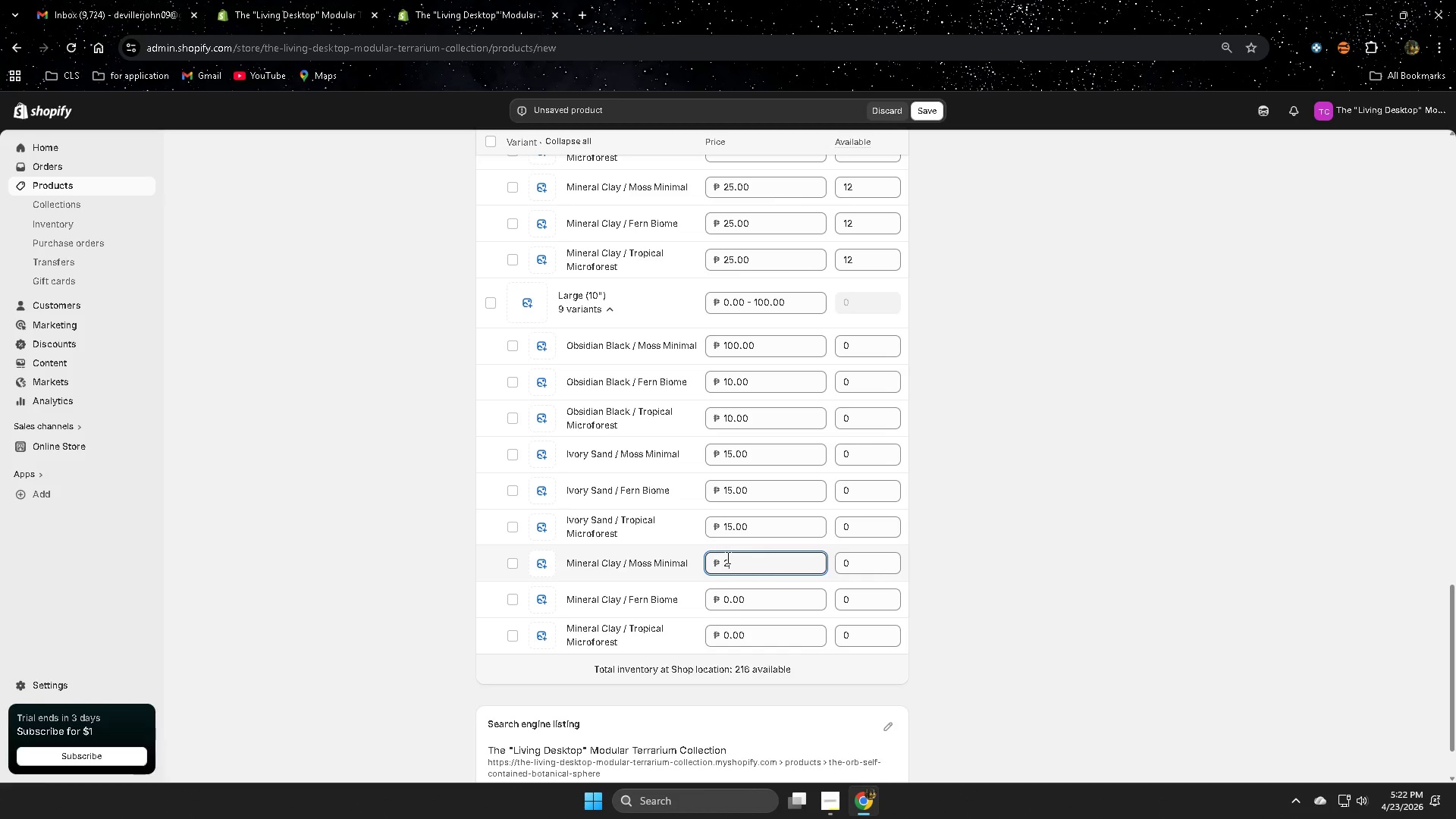 
key(Numpad5)
 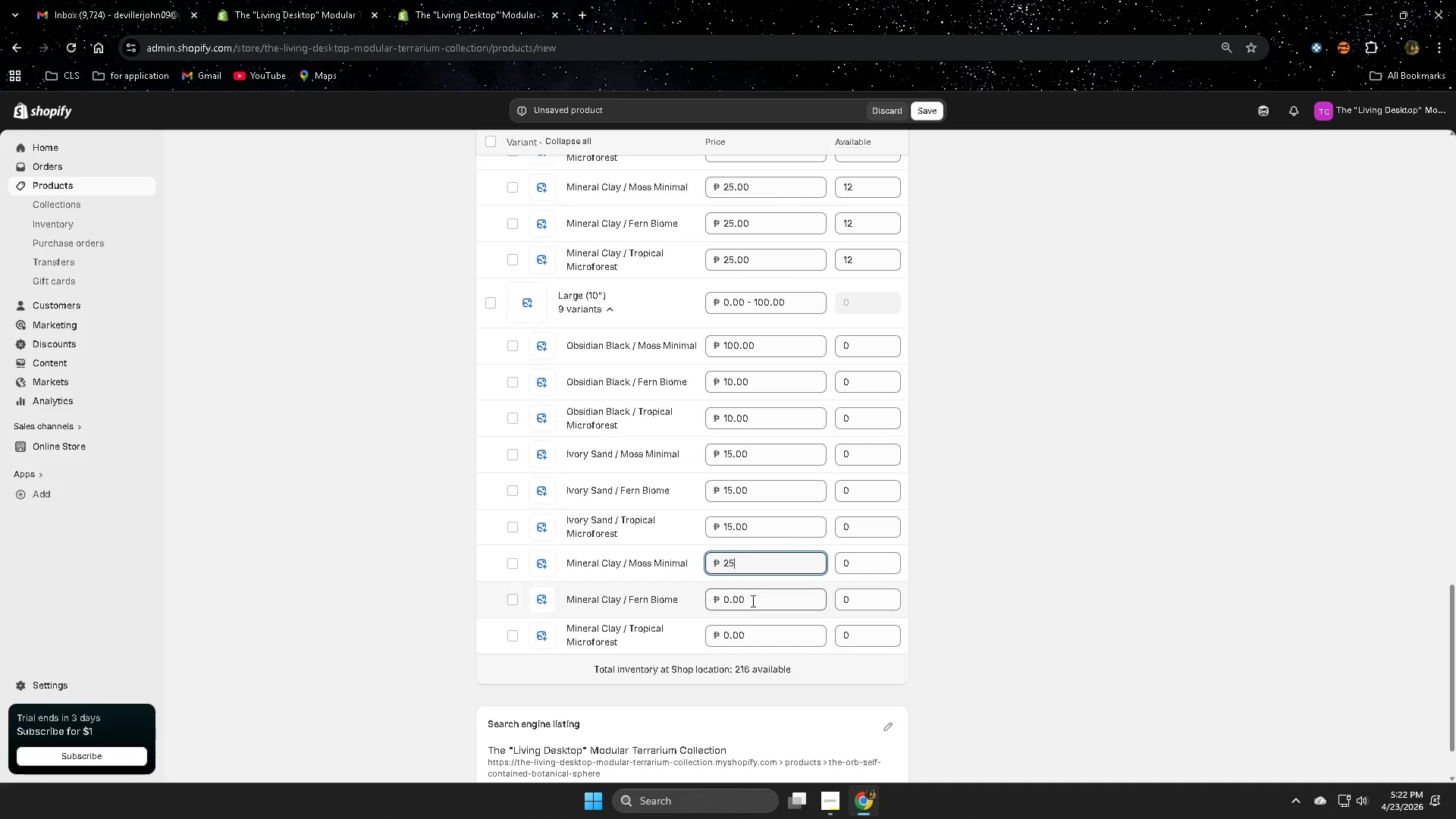 
left_click_drag(start_coordinate=[752, 601], to_coordinate=[708, 602])
 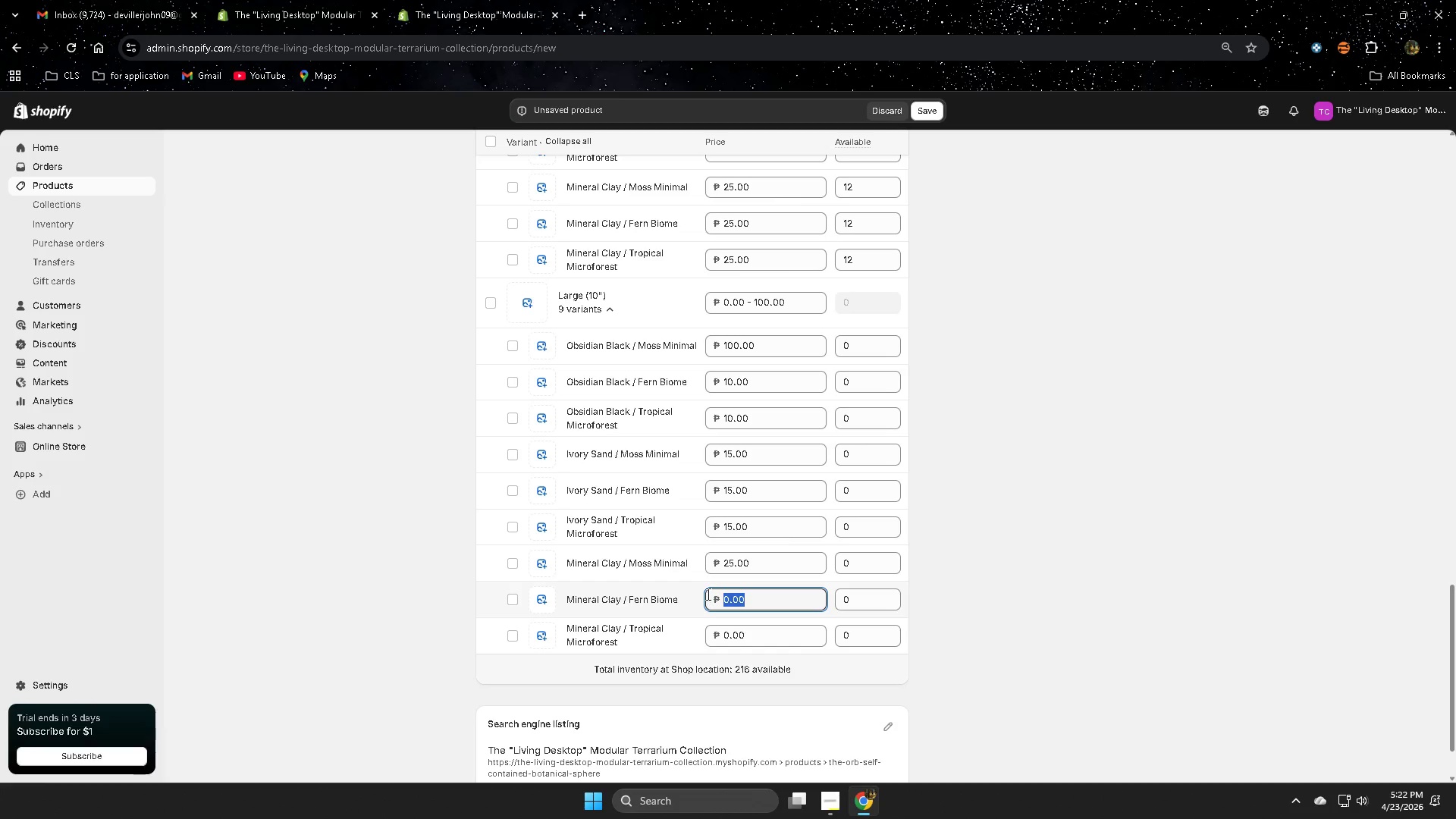 
key(Numpad2)
 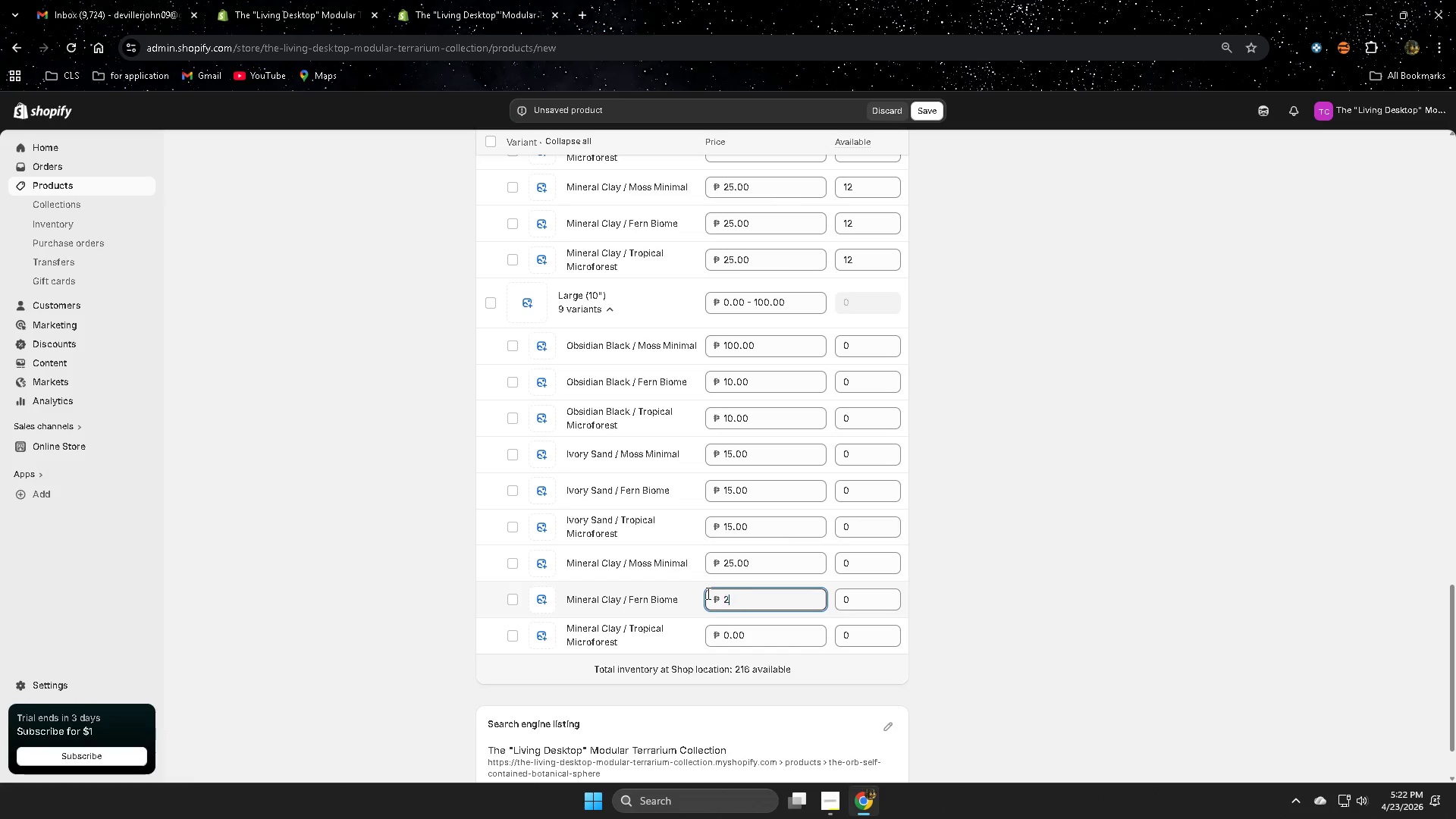 
key(Numpad5)
 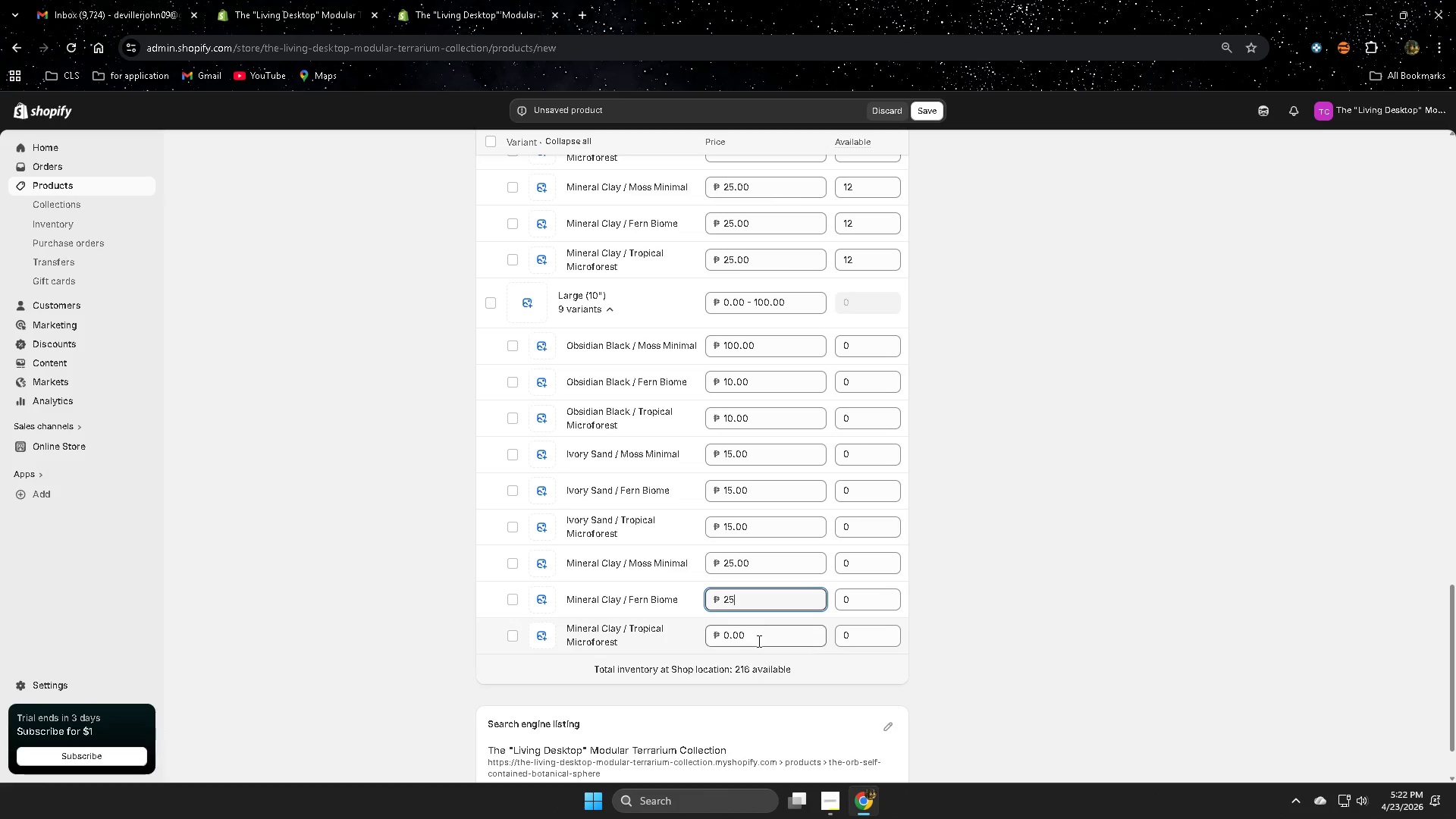 
left_click_drag(start_coordinate=[760, 635], to_coordinate=[724, 640])
 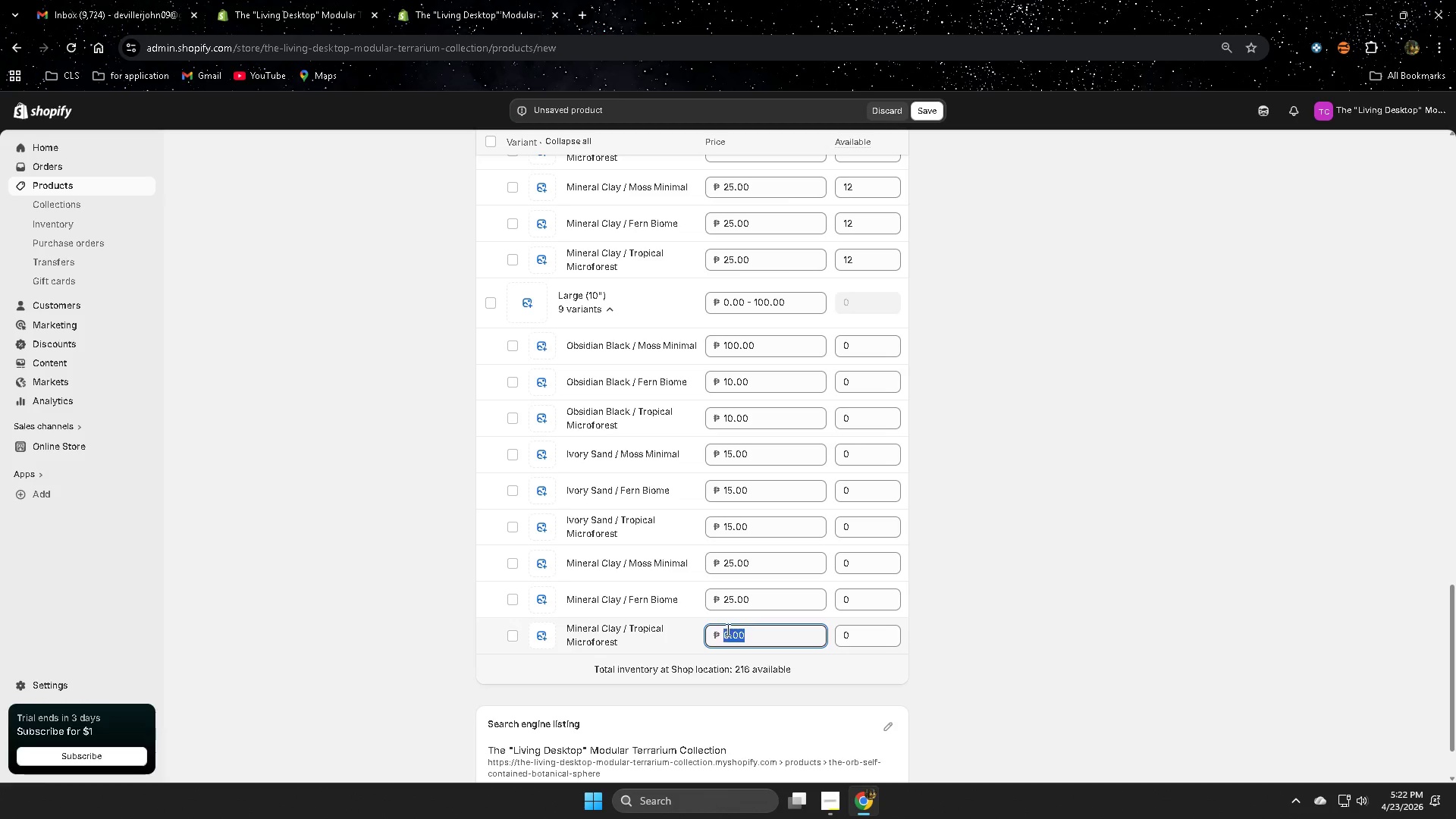 
key(Numpad2)
 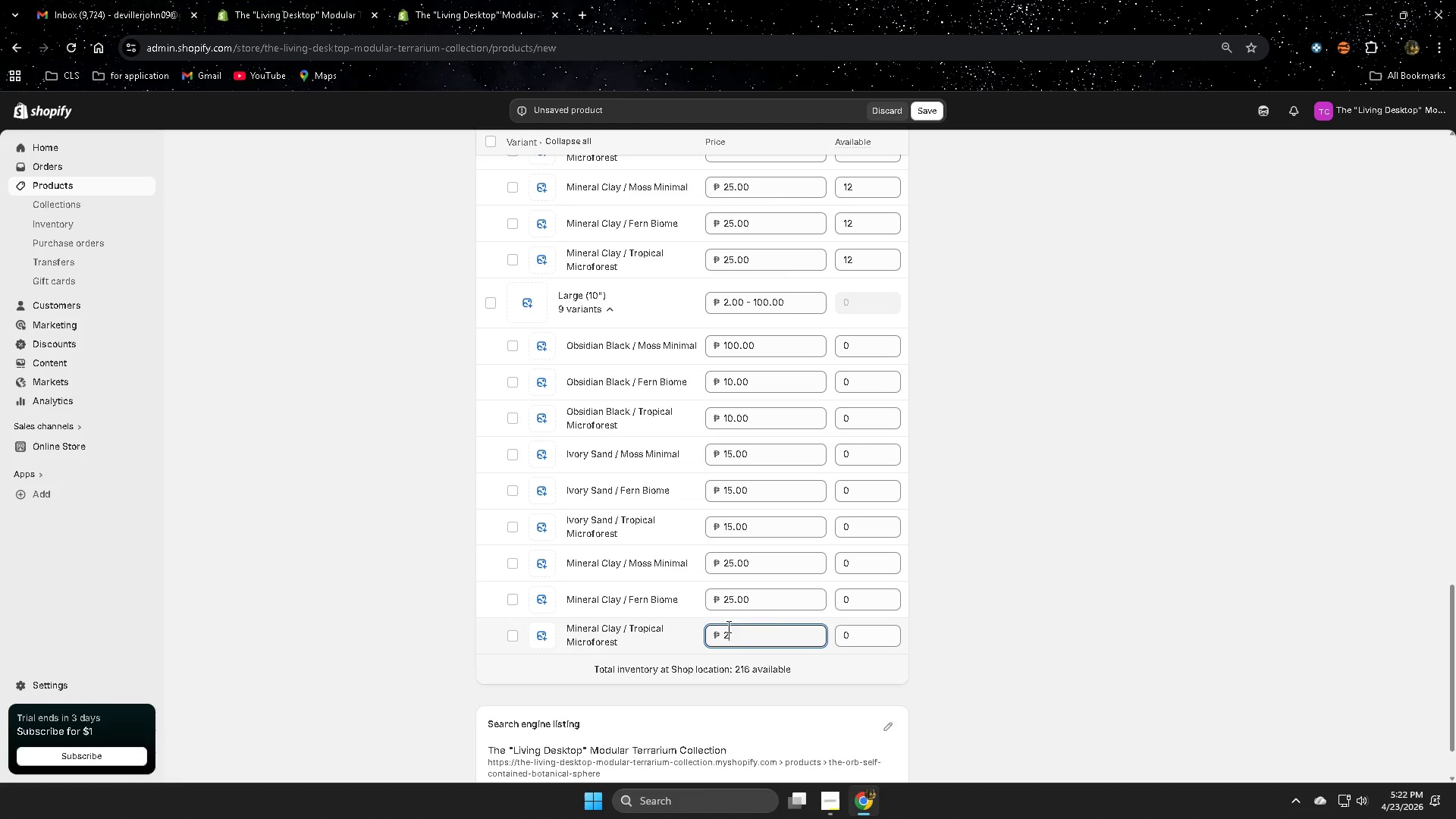 
key(Numpad5)
 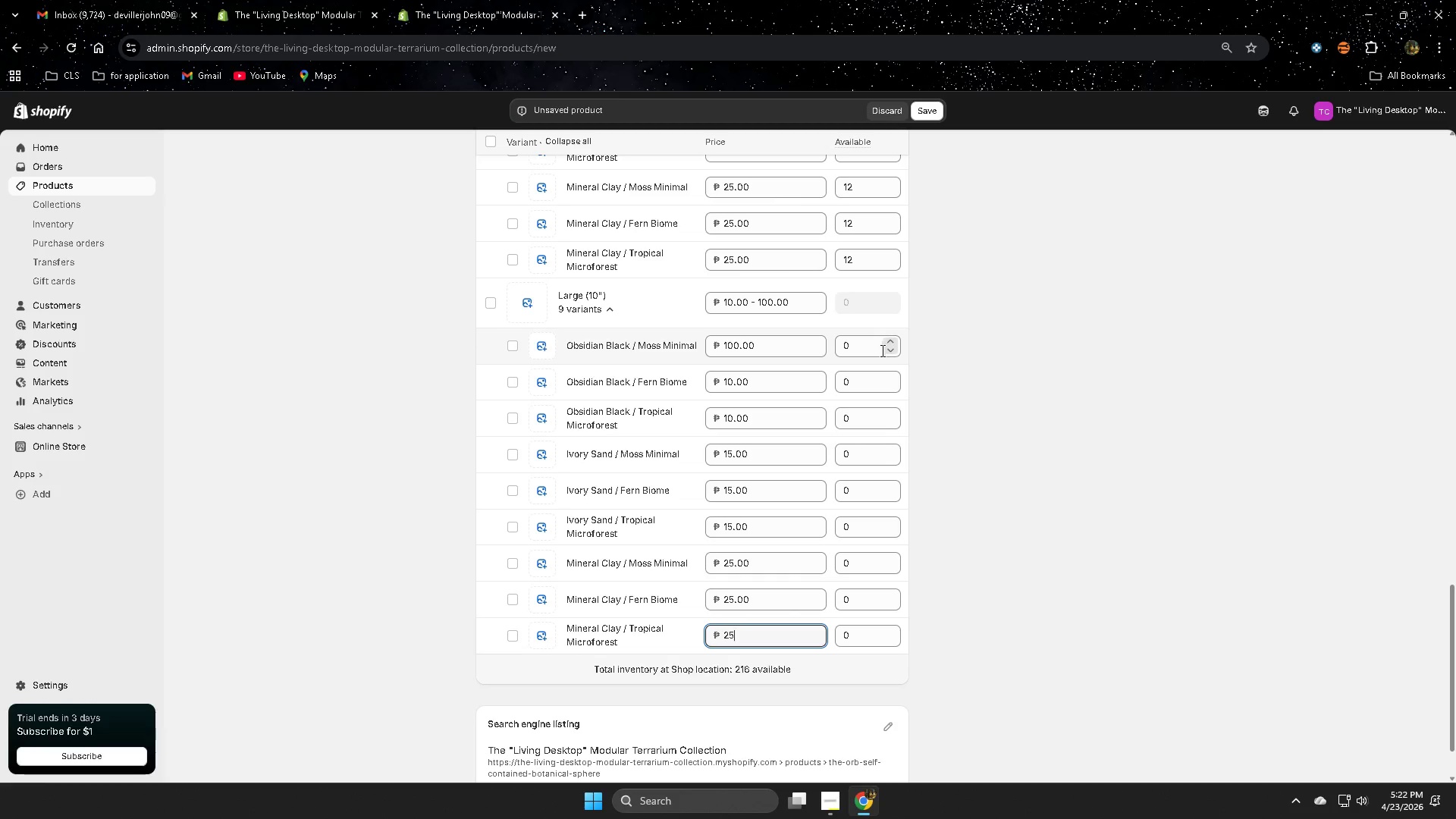 
left_click([851, 353])
 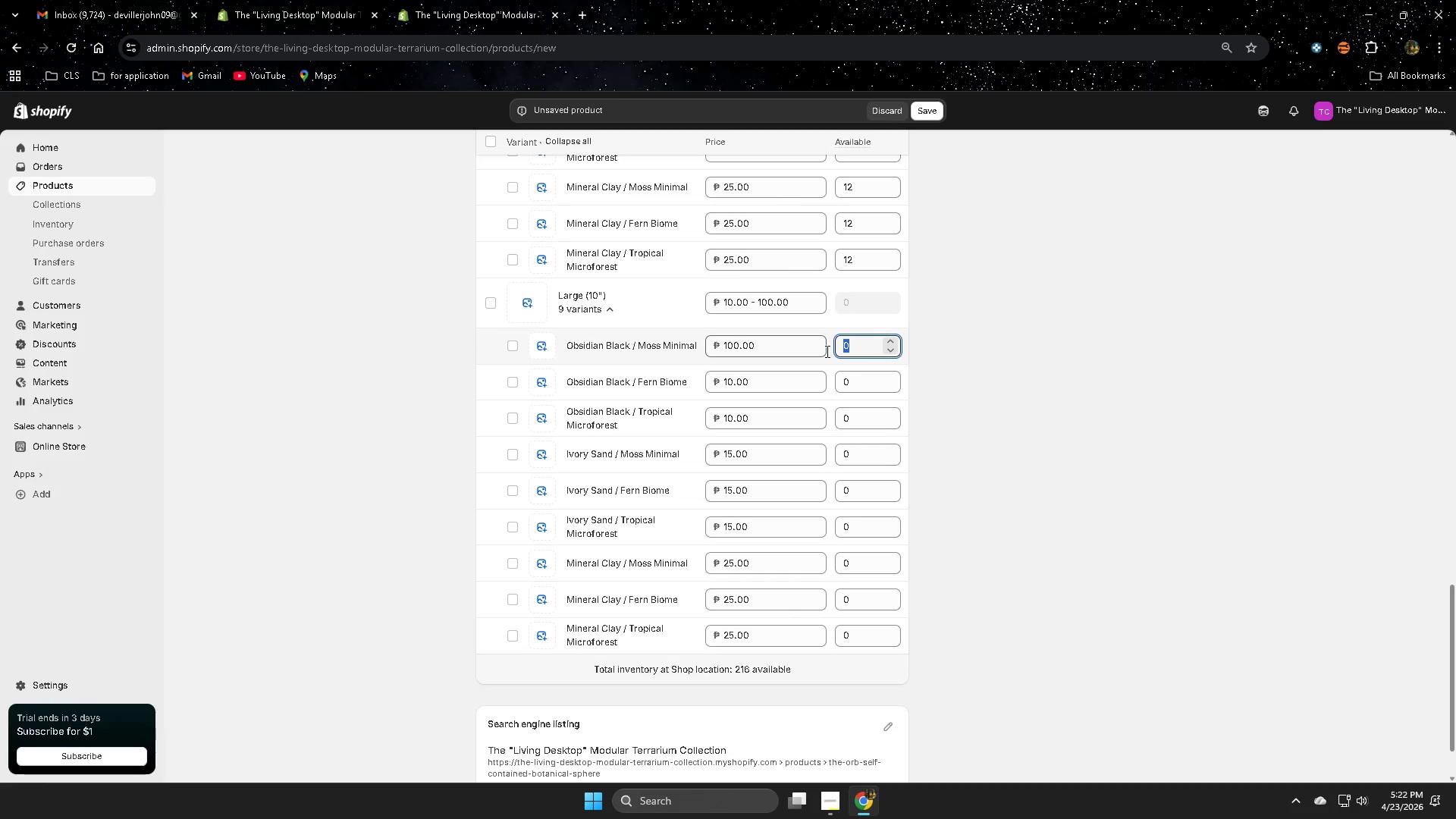 
type(12)
 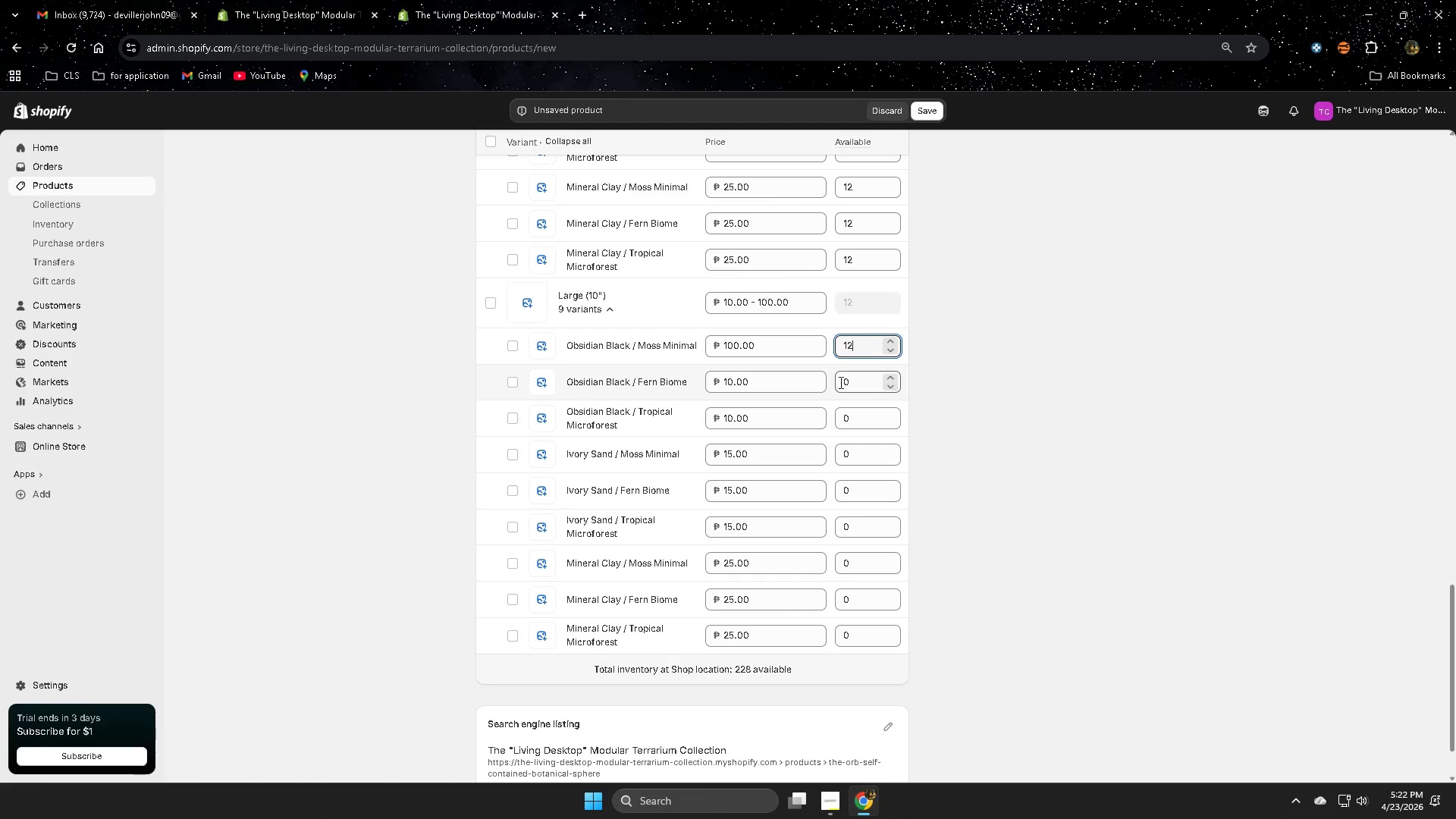 
left_click([843, 382])
 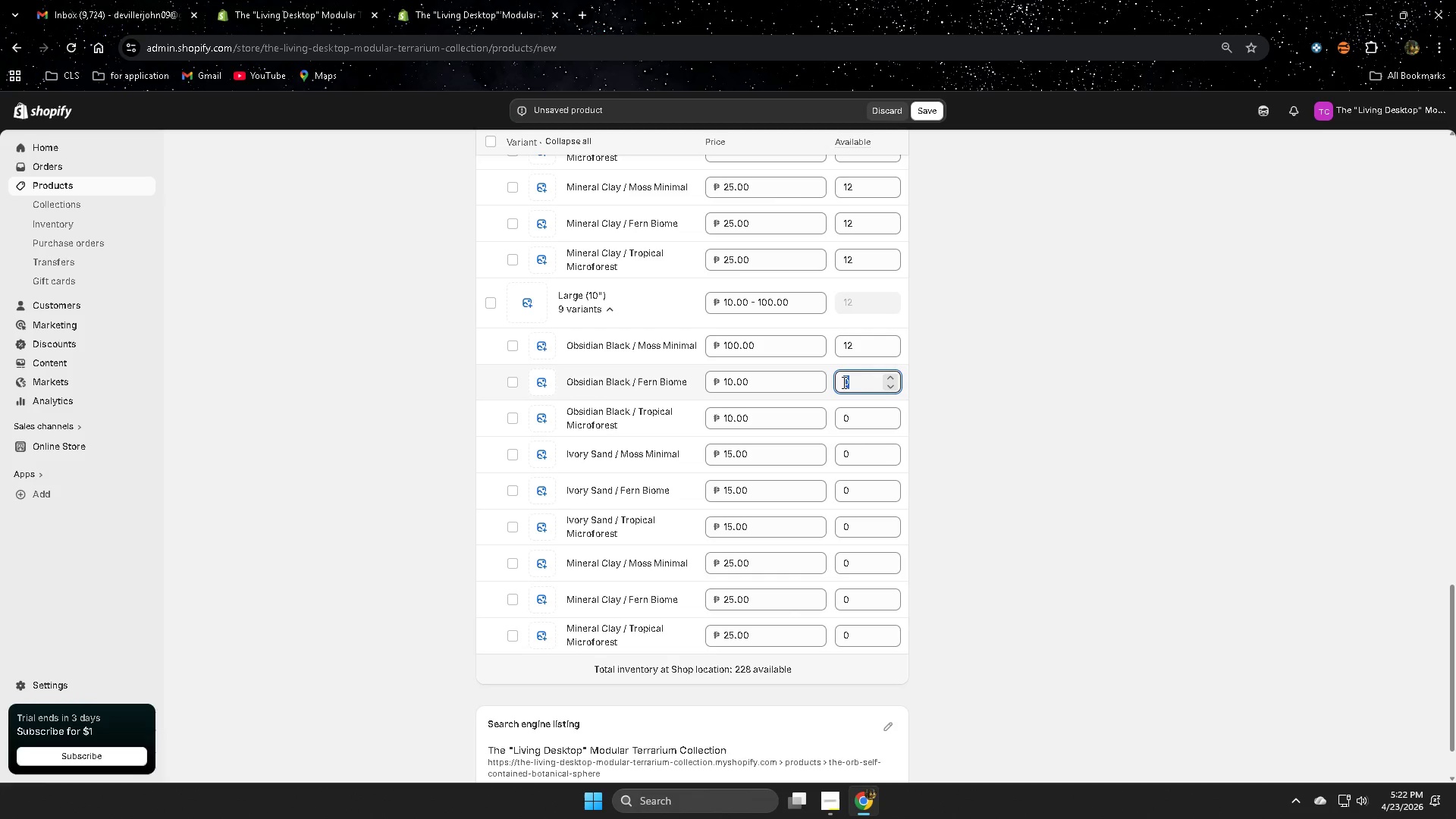 
type(12)
 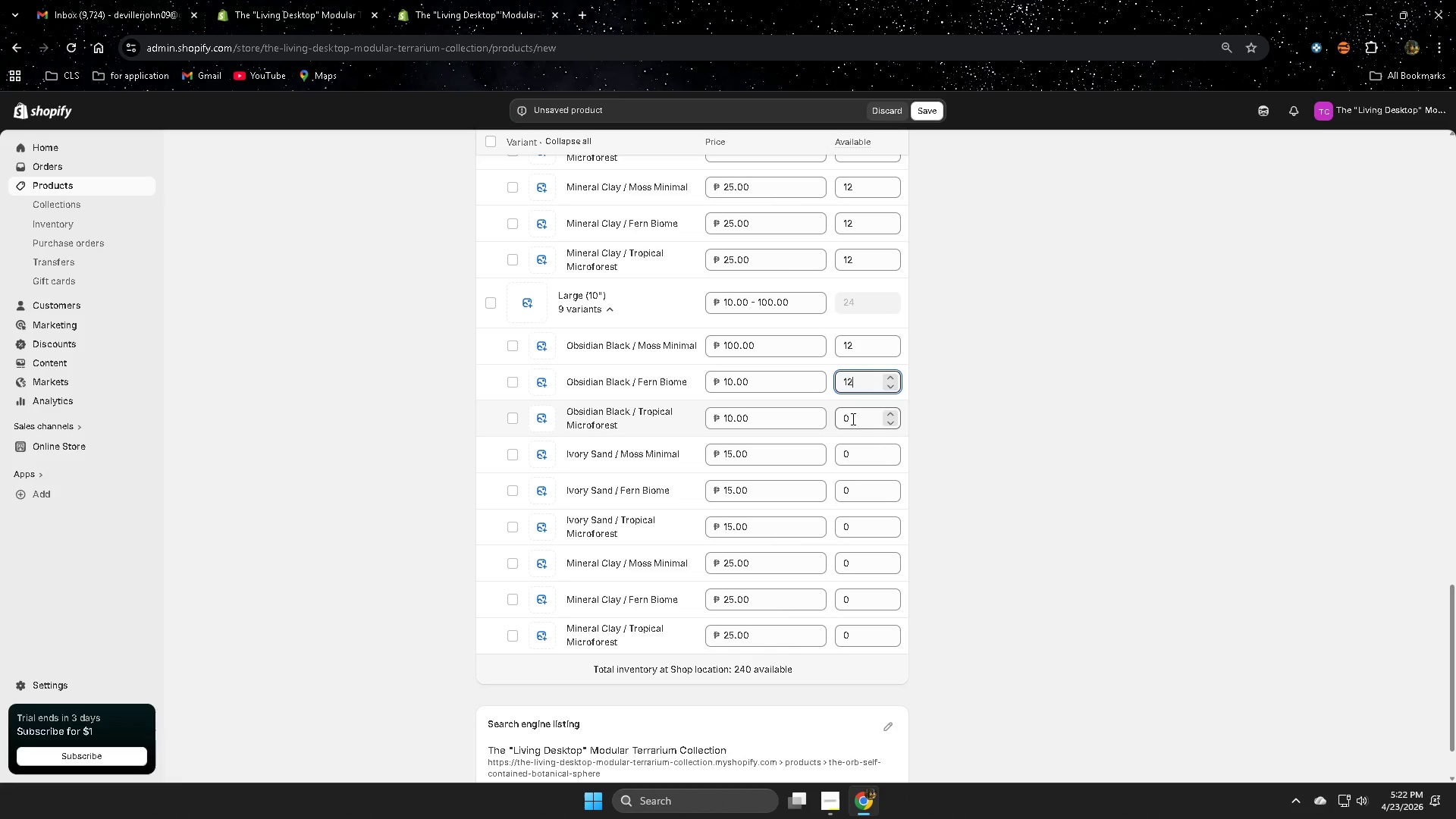 
left_click([851, 416])
 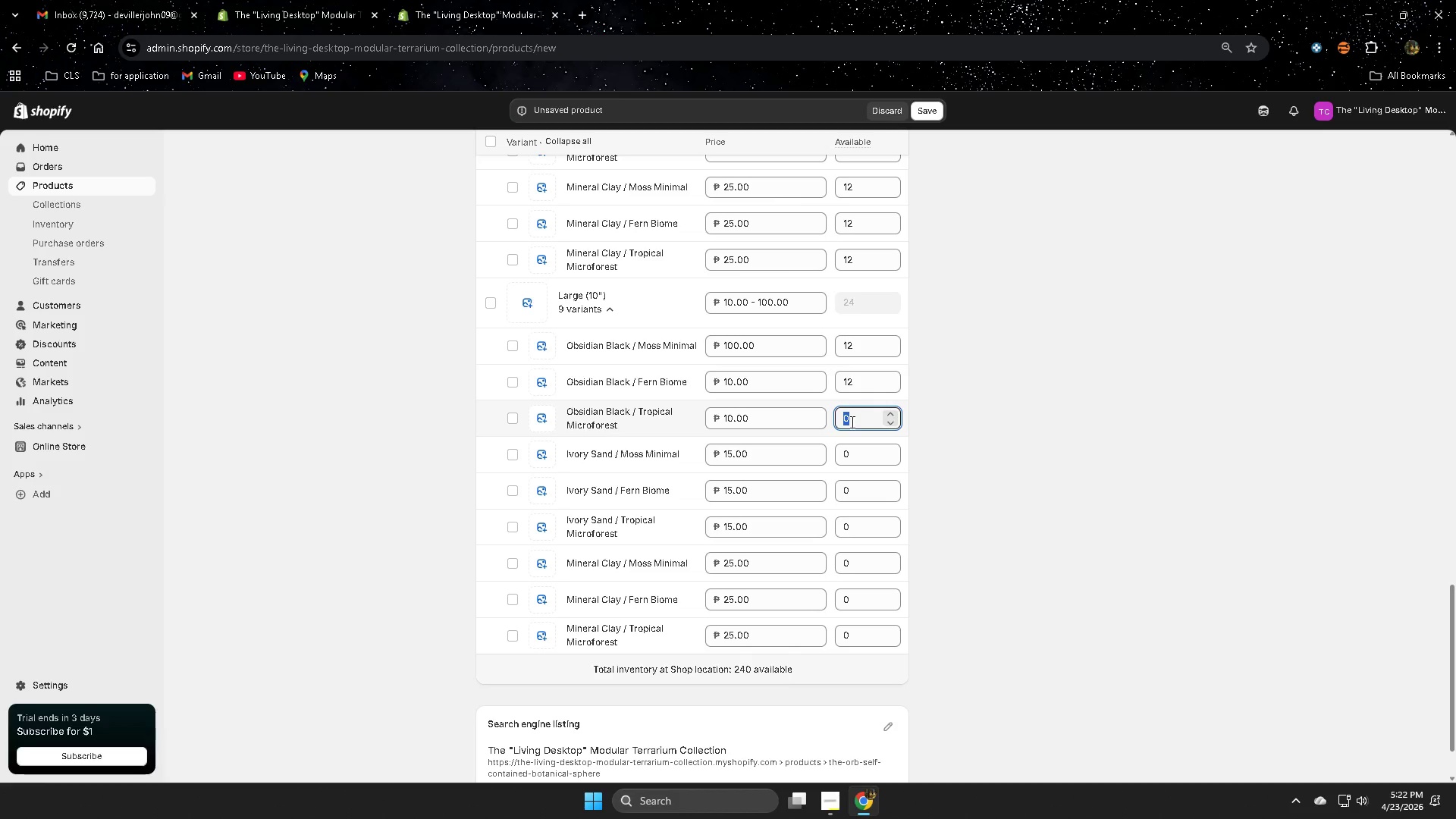 
type(12)
 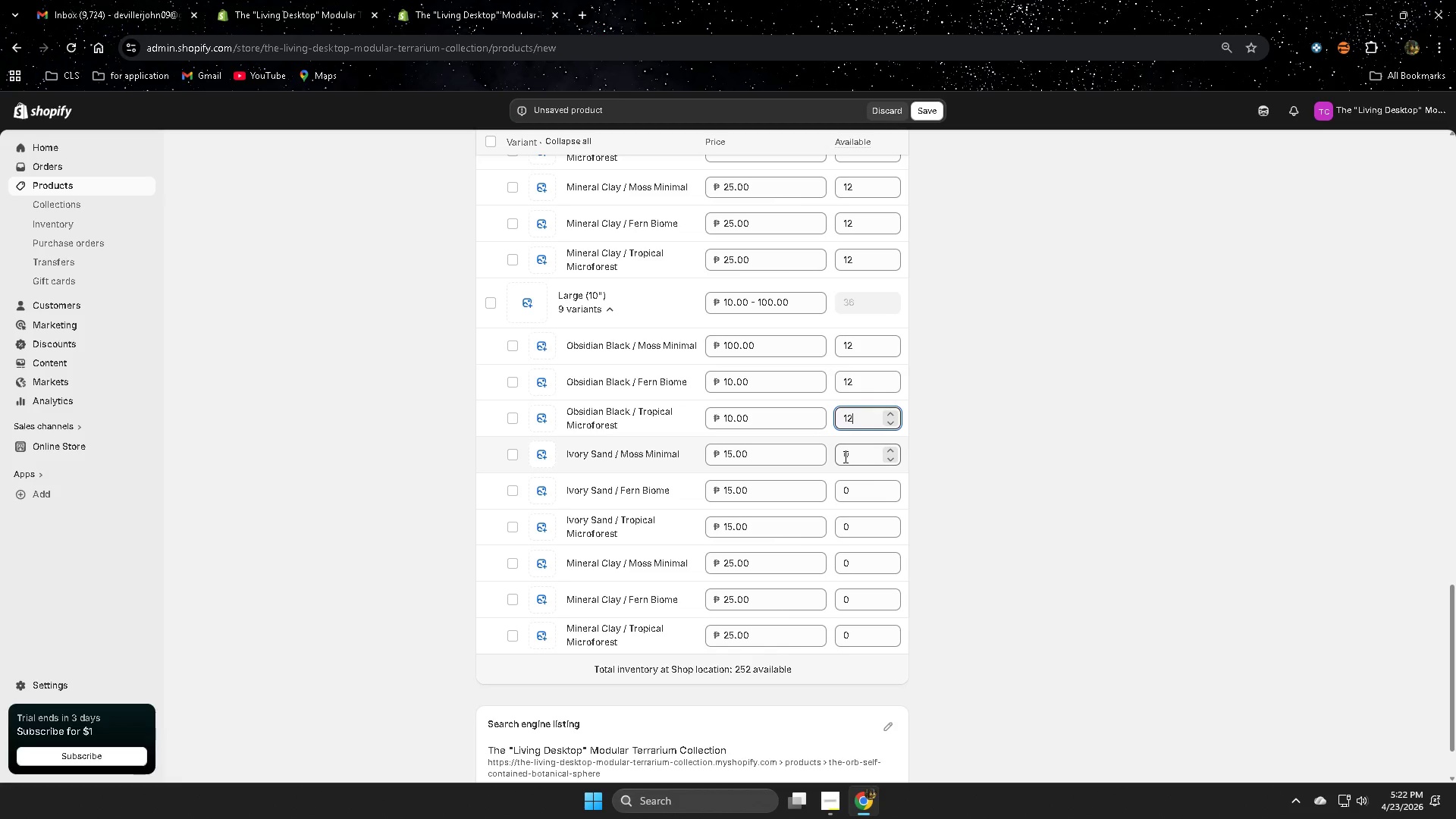 
left_click([844, 457])
 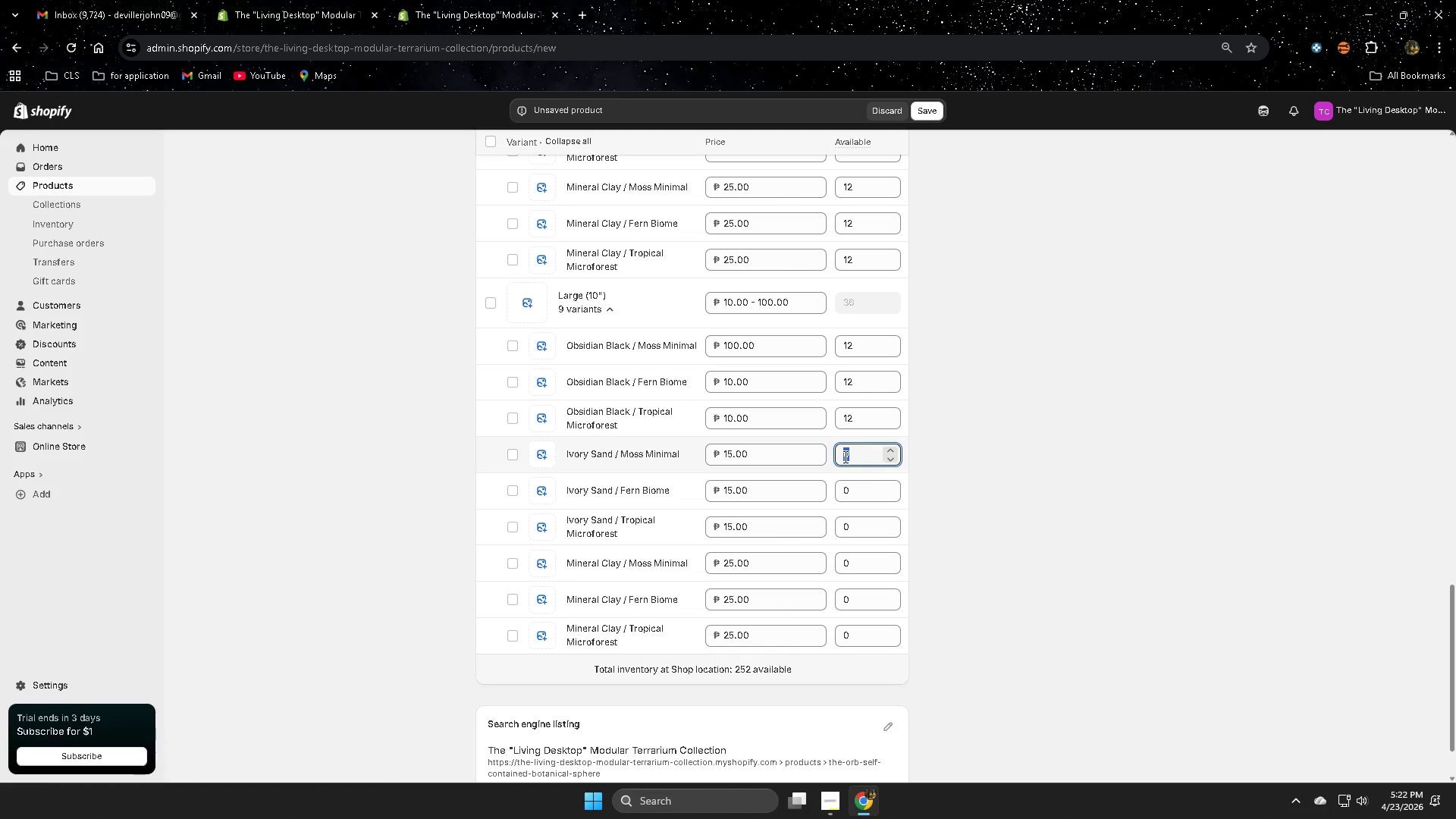 
type(12)
 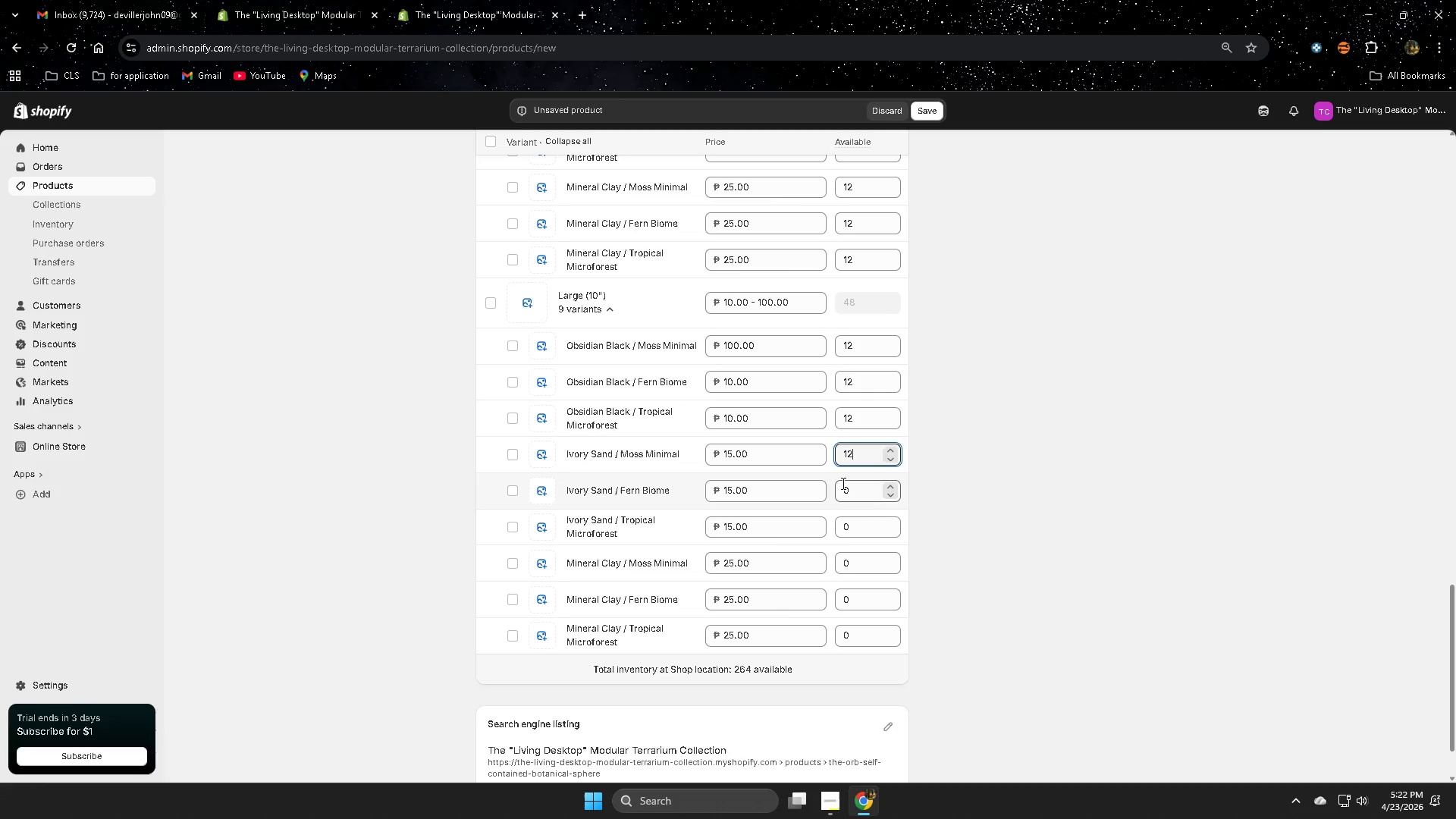 
left_click([842, 483])
 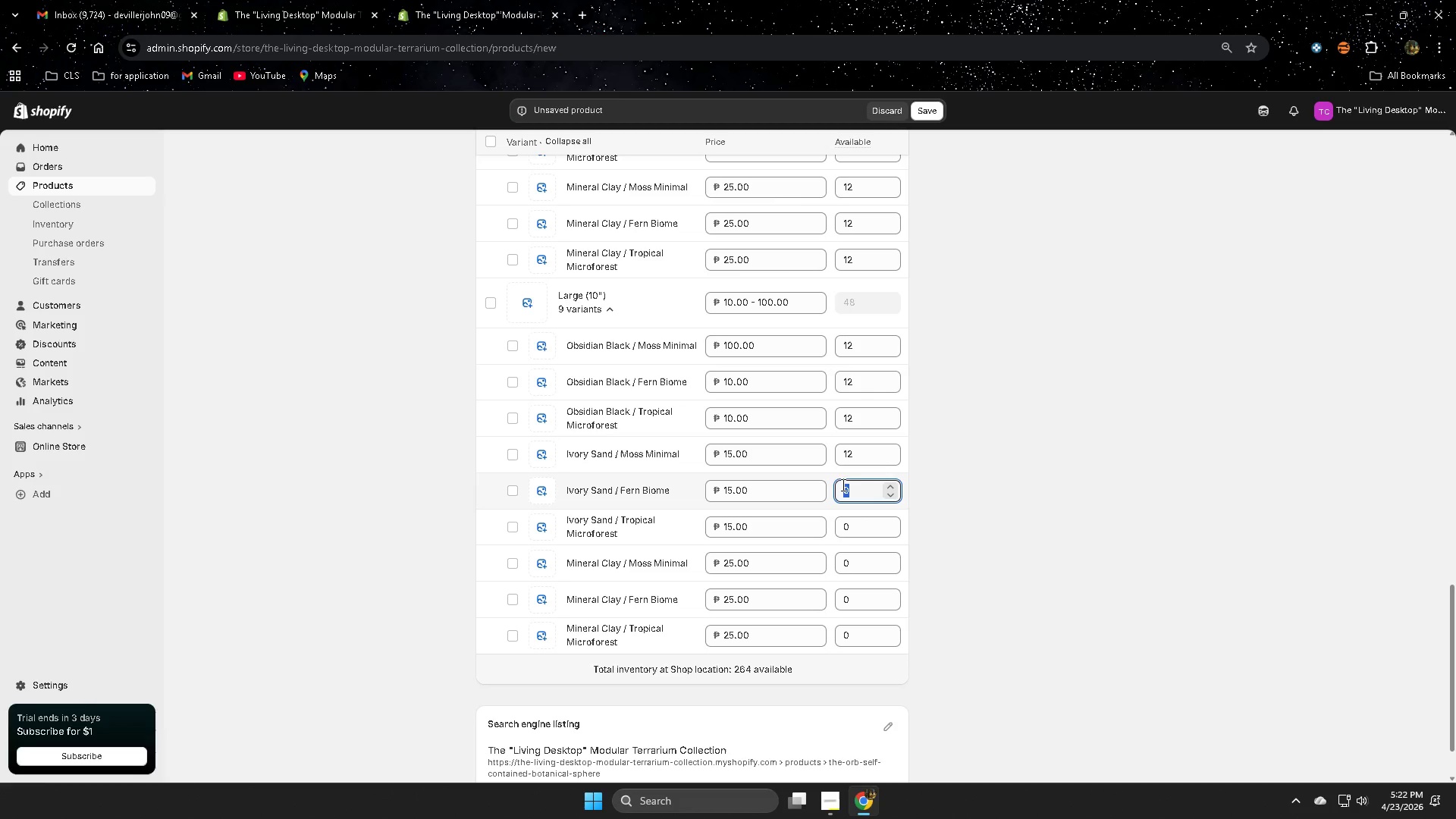 
type(12)
 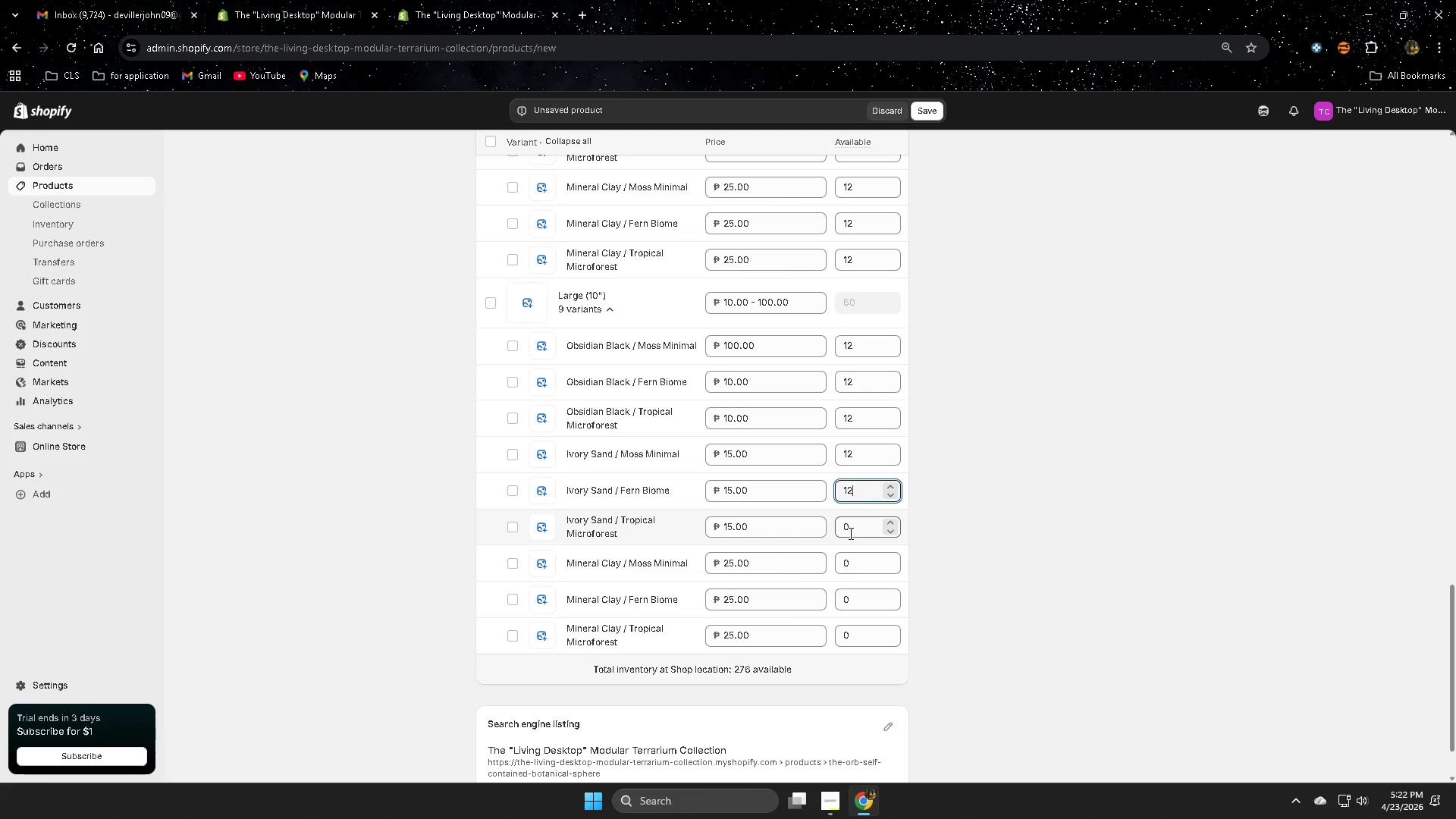 
left_click([850, 529])
 